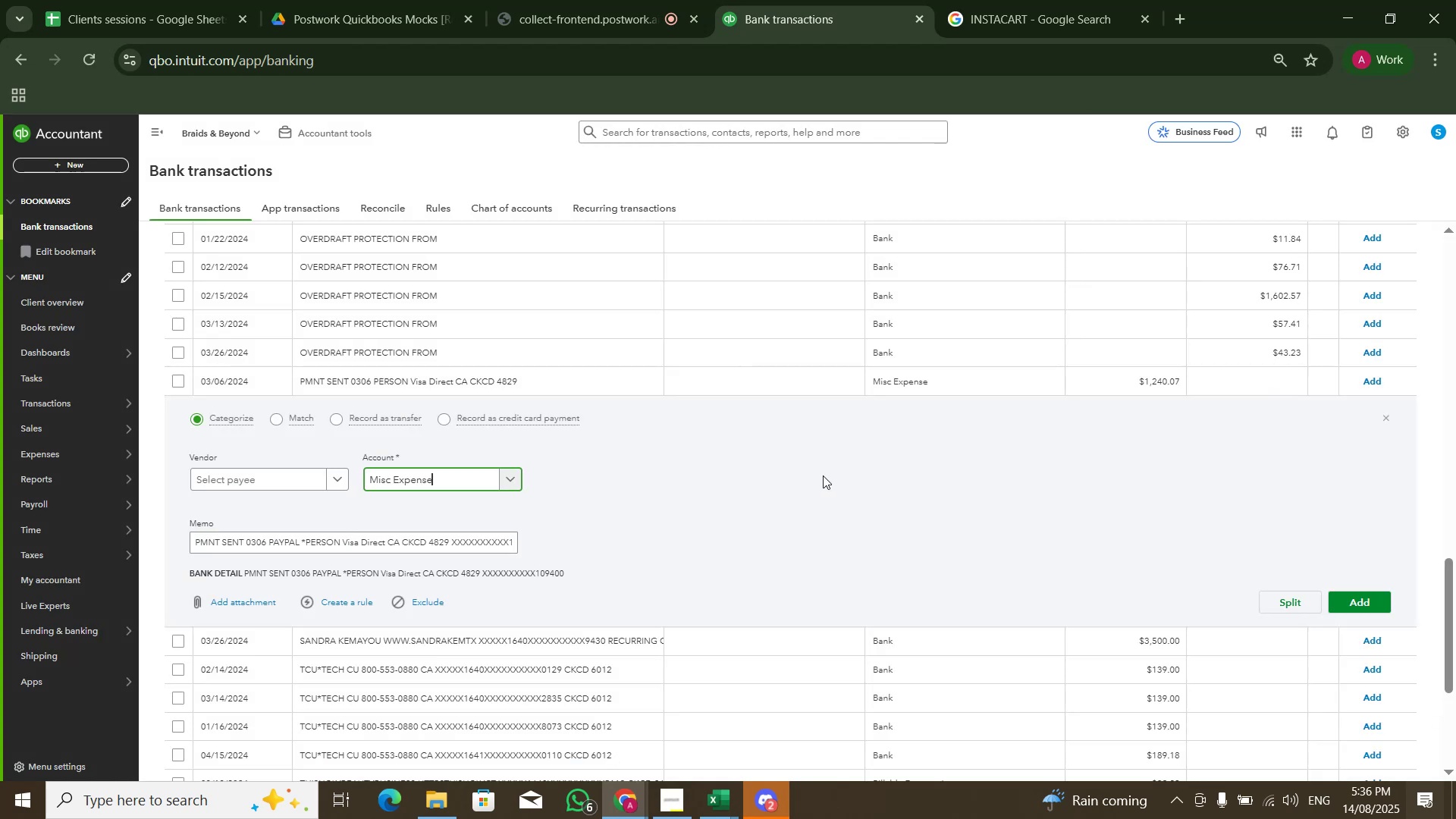 
left_click([1366, 598])
 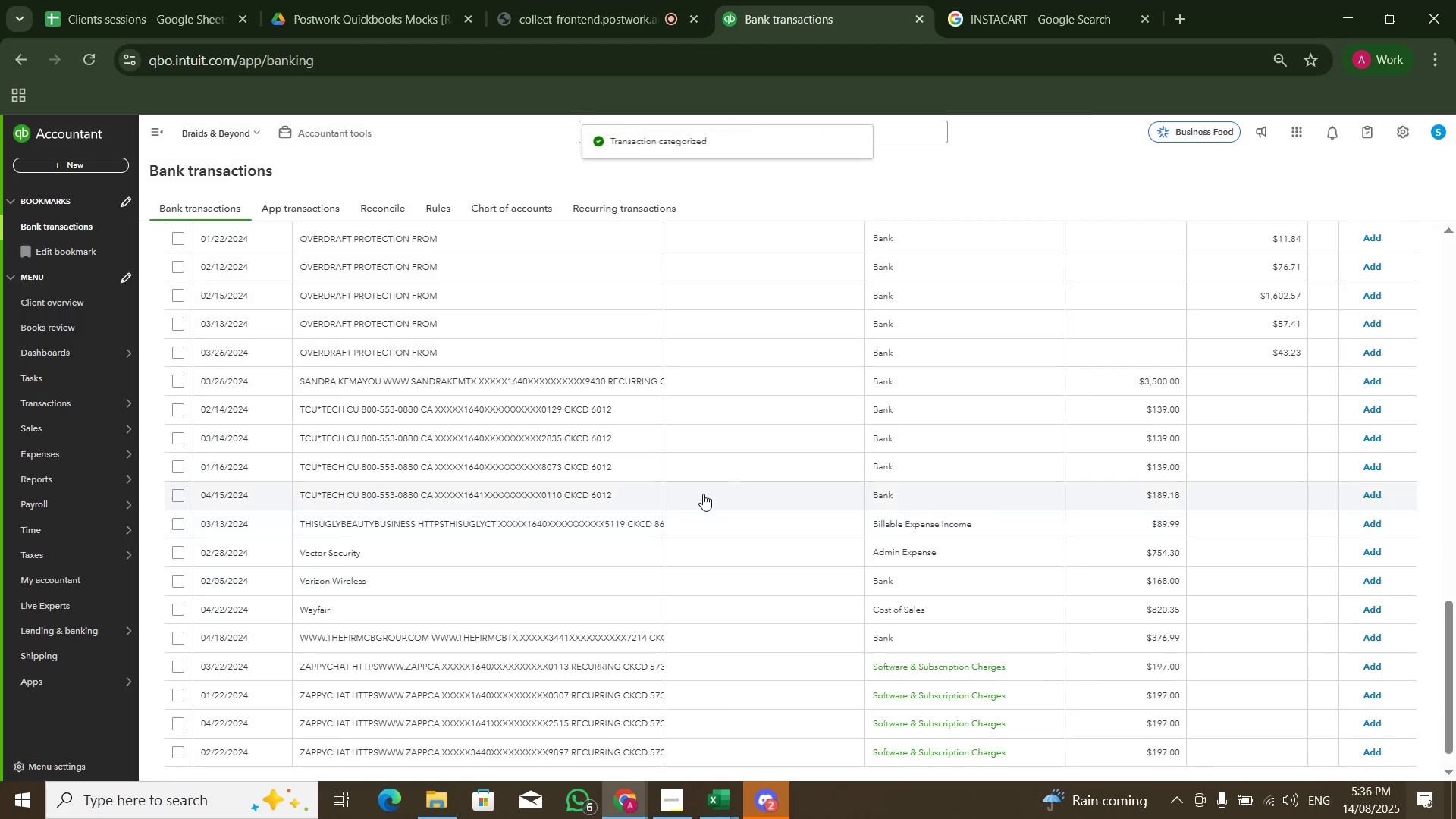 
left_click([626, 368])
 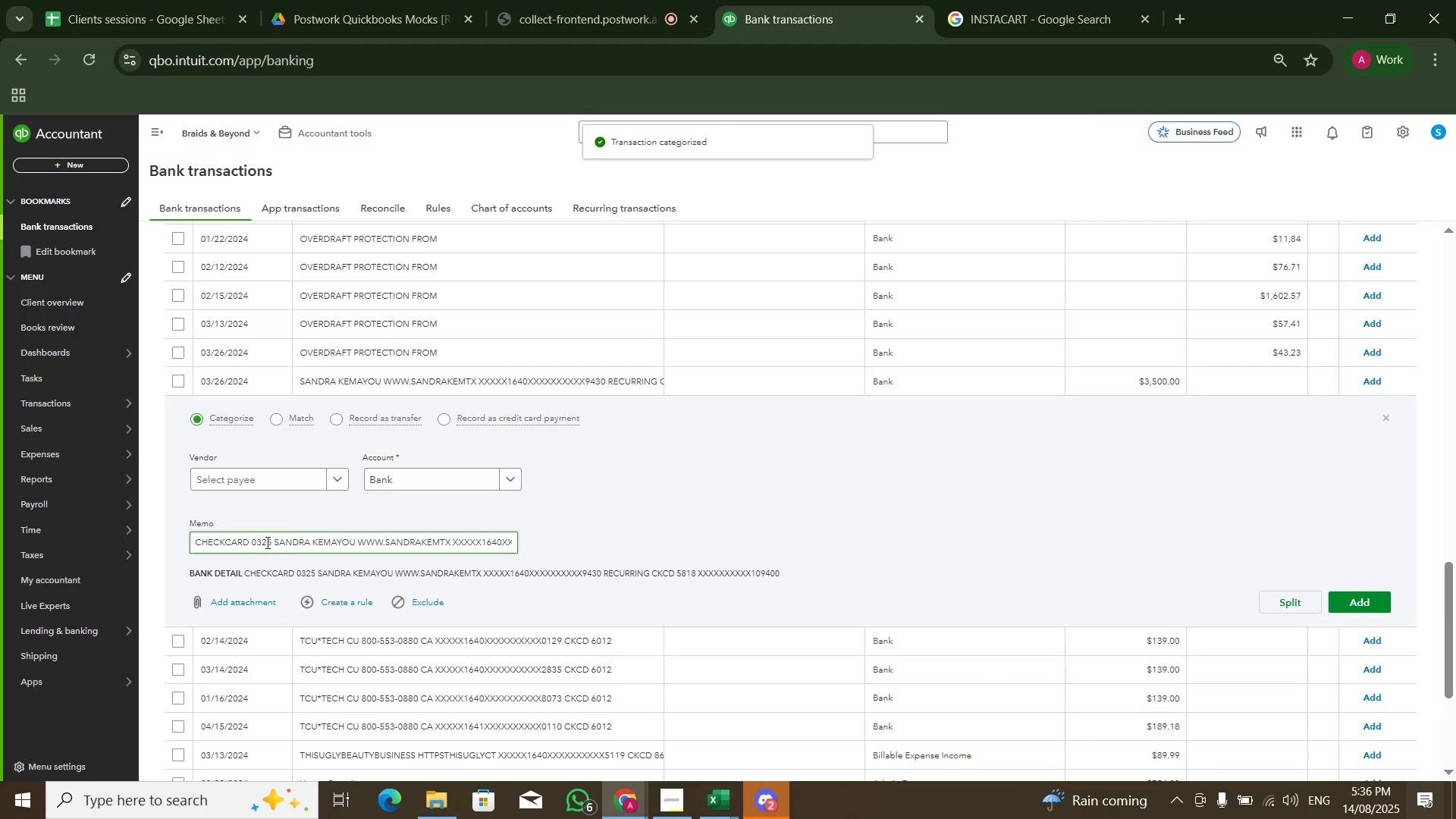 
left_click_drag(start_coordinate=[275, 544], to_coordinate=[357, 544])
 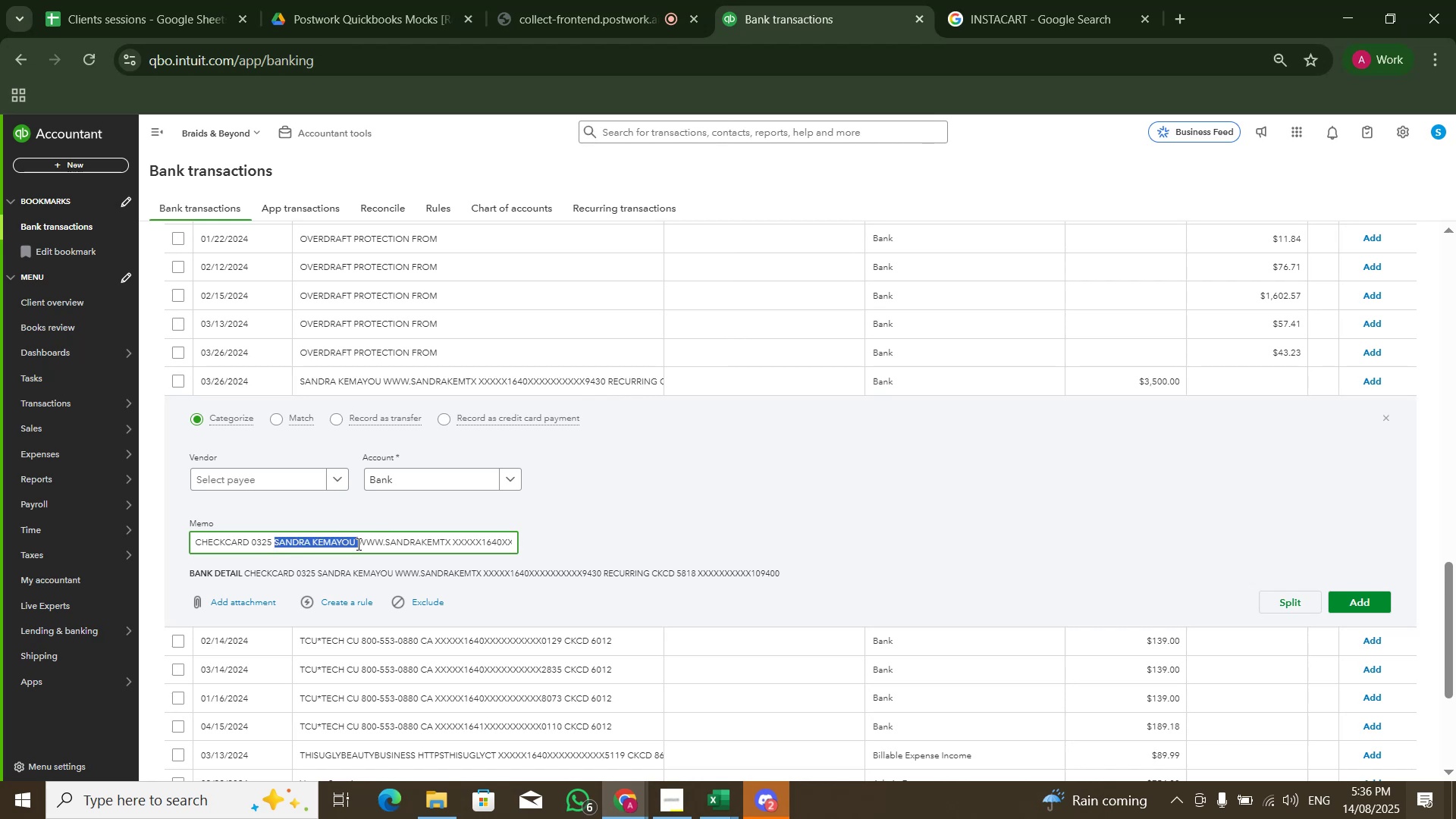 
key(Control+C)
 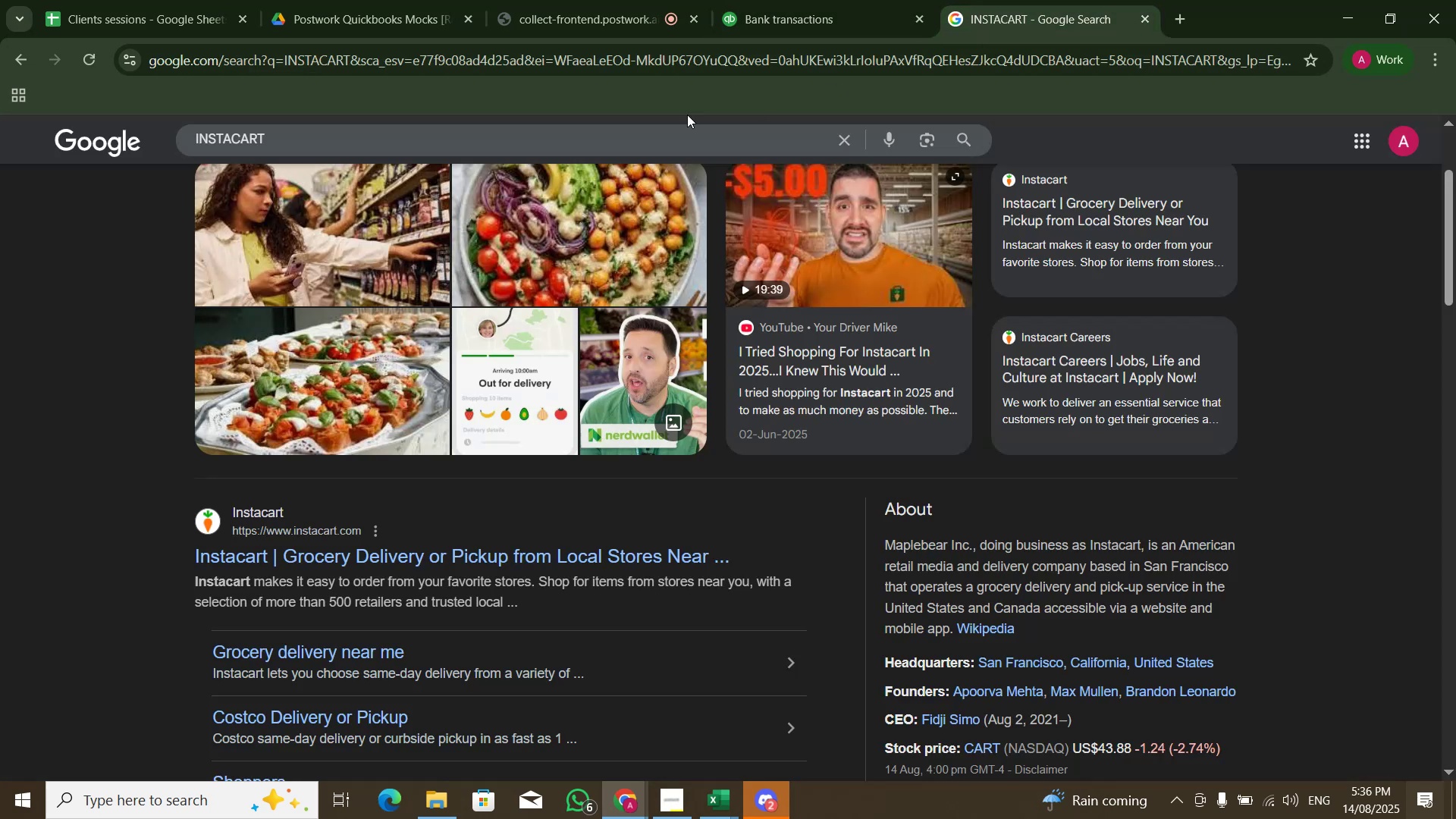 
double_click([650, 138])
 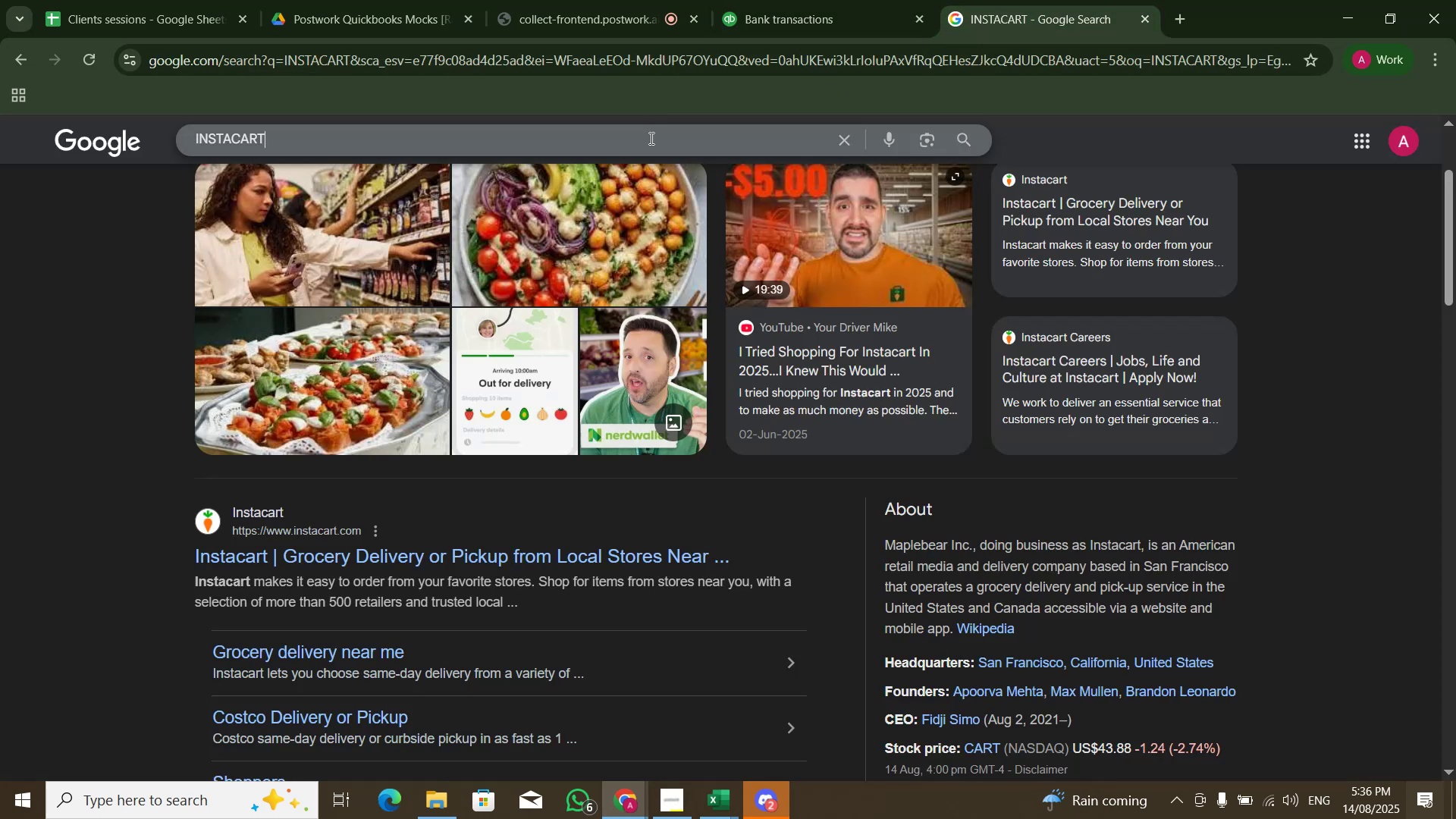 
key(Control+A)
 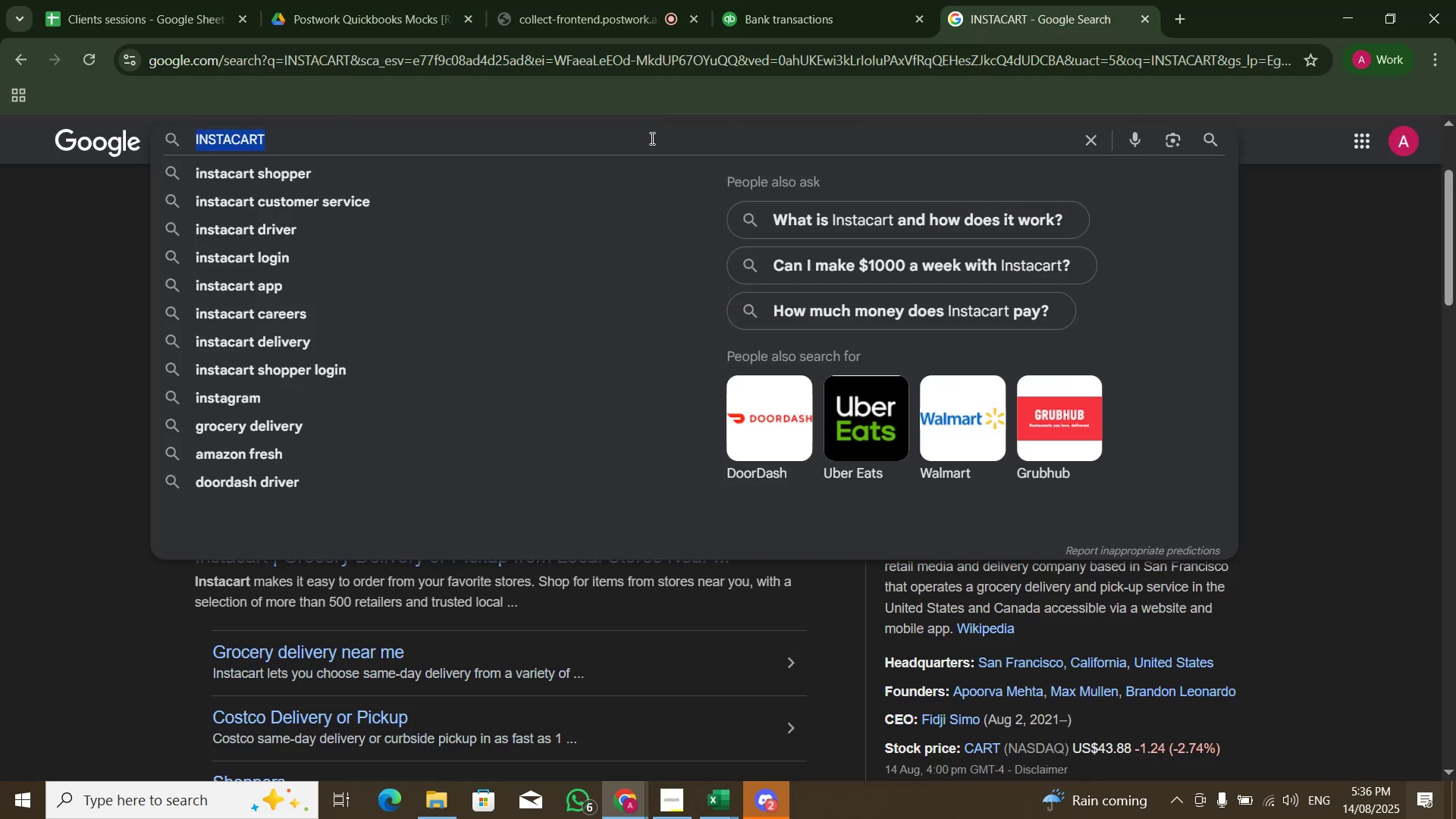 
key(Control+V)
 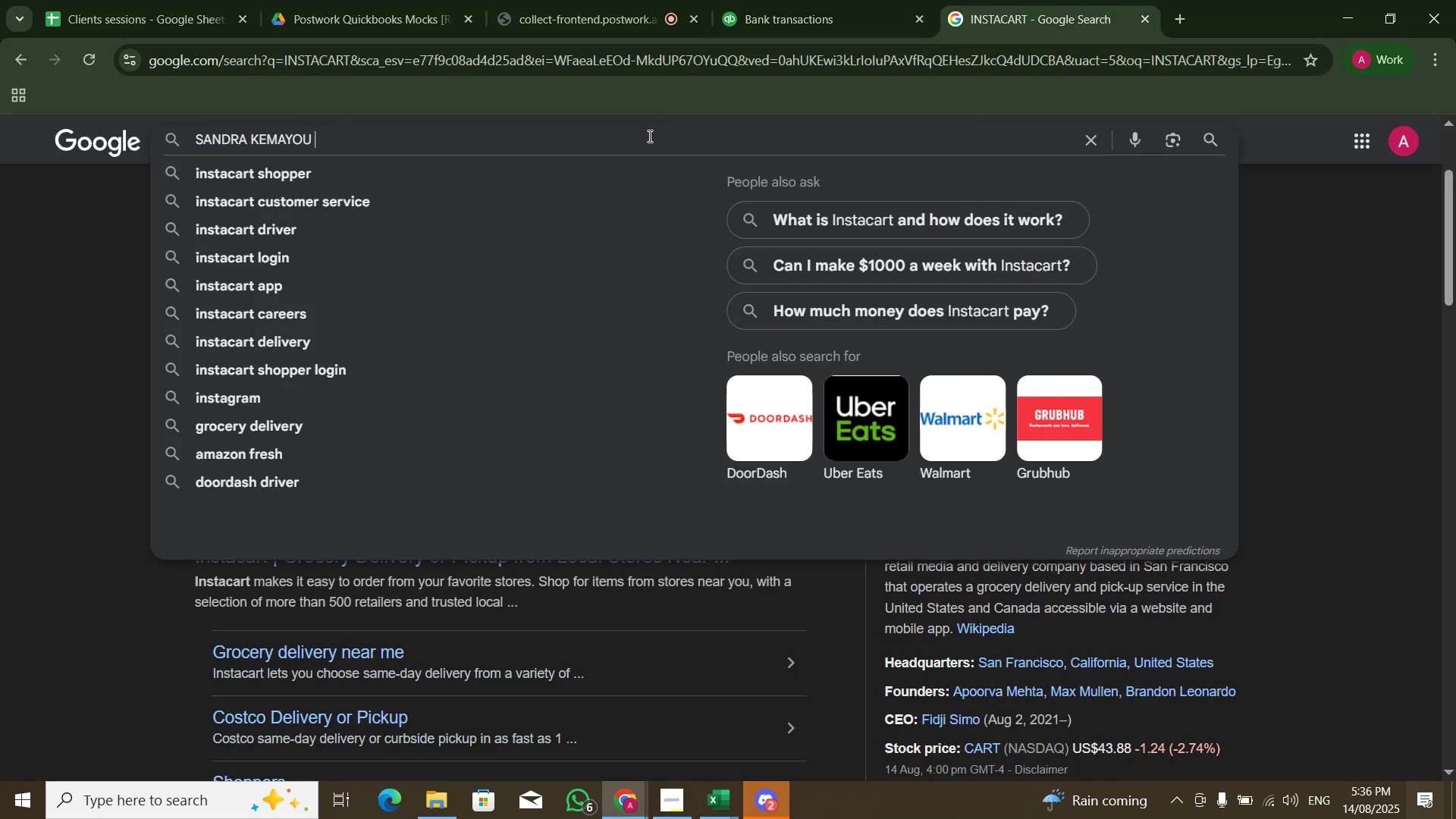 
key(NumpadEnter)
 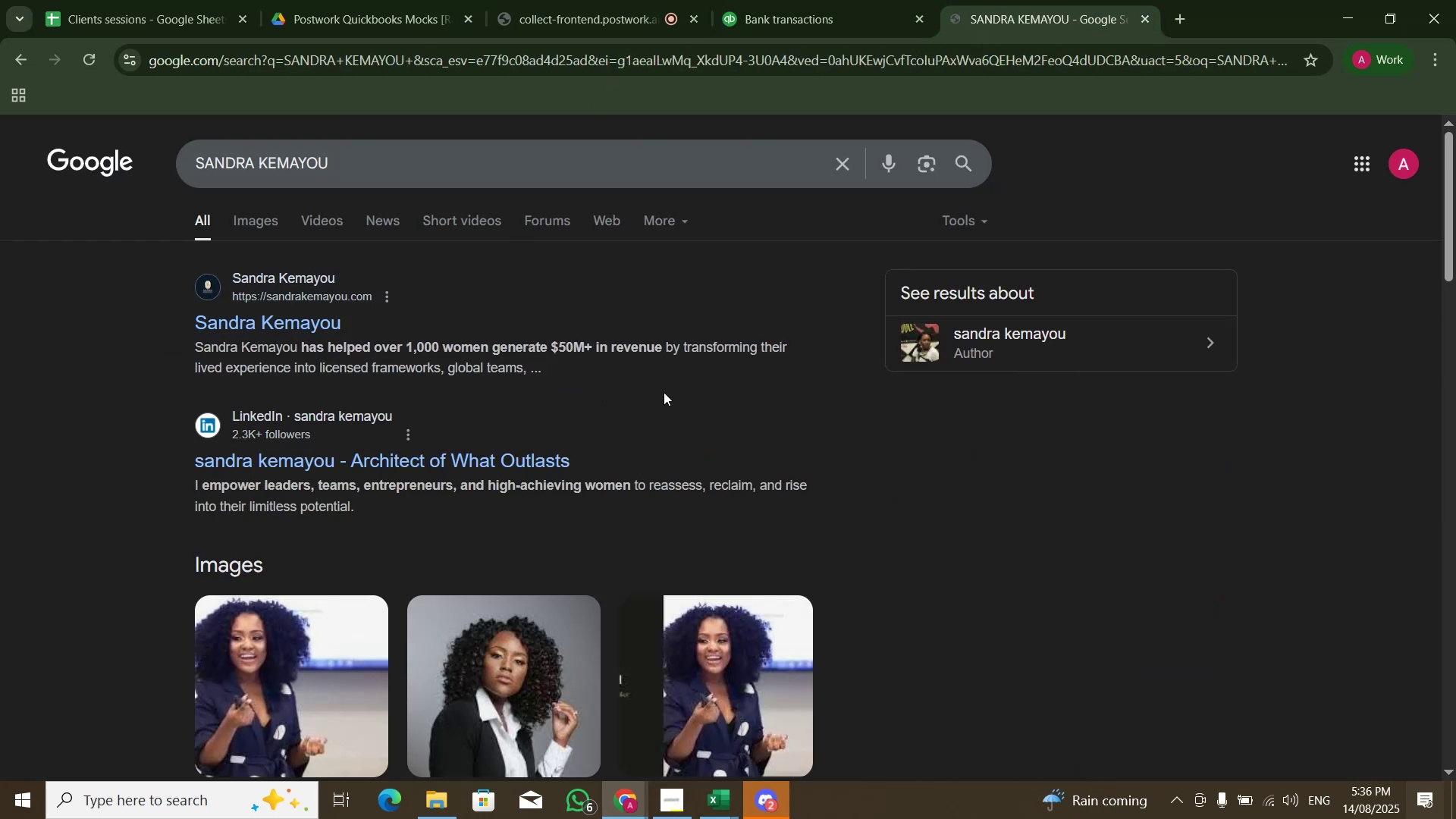 
wait(8.13)
 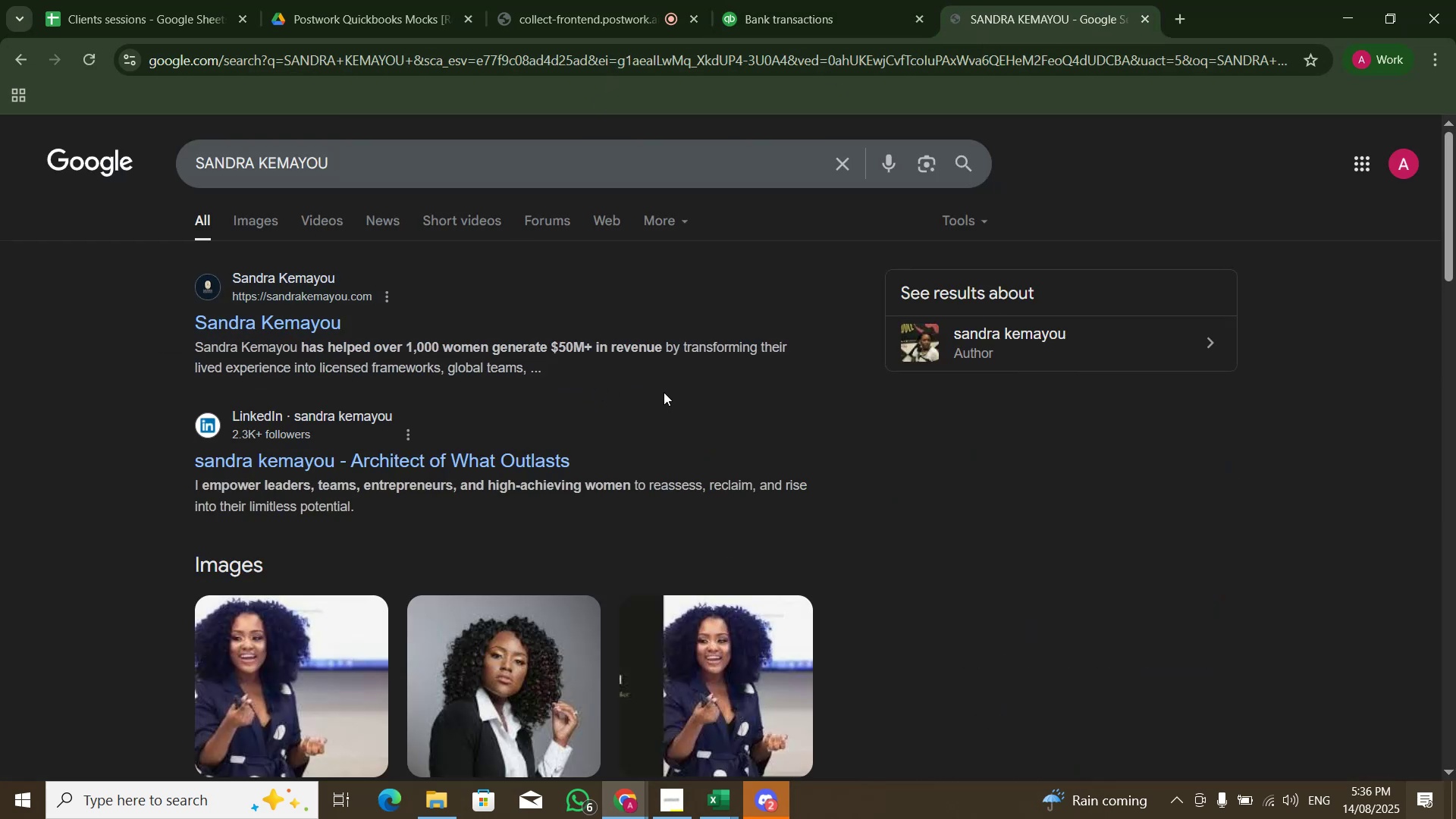 
scroll: coordinate [836, 388], scroll_direction: down, amount: 2.0
 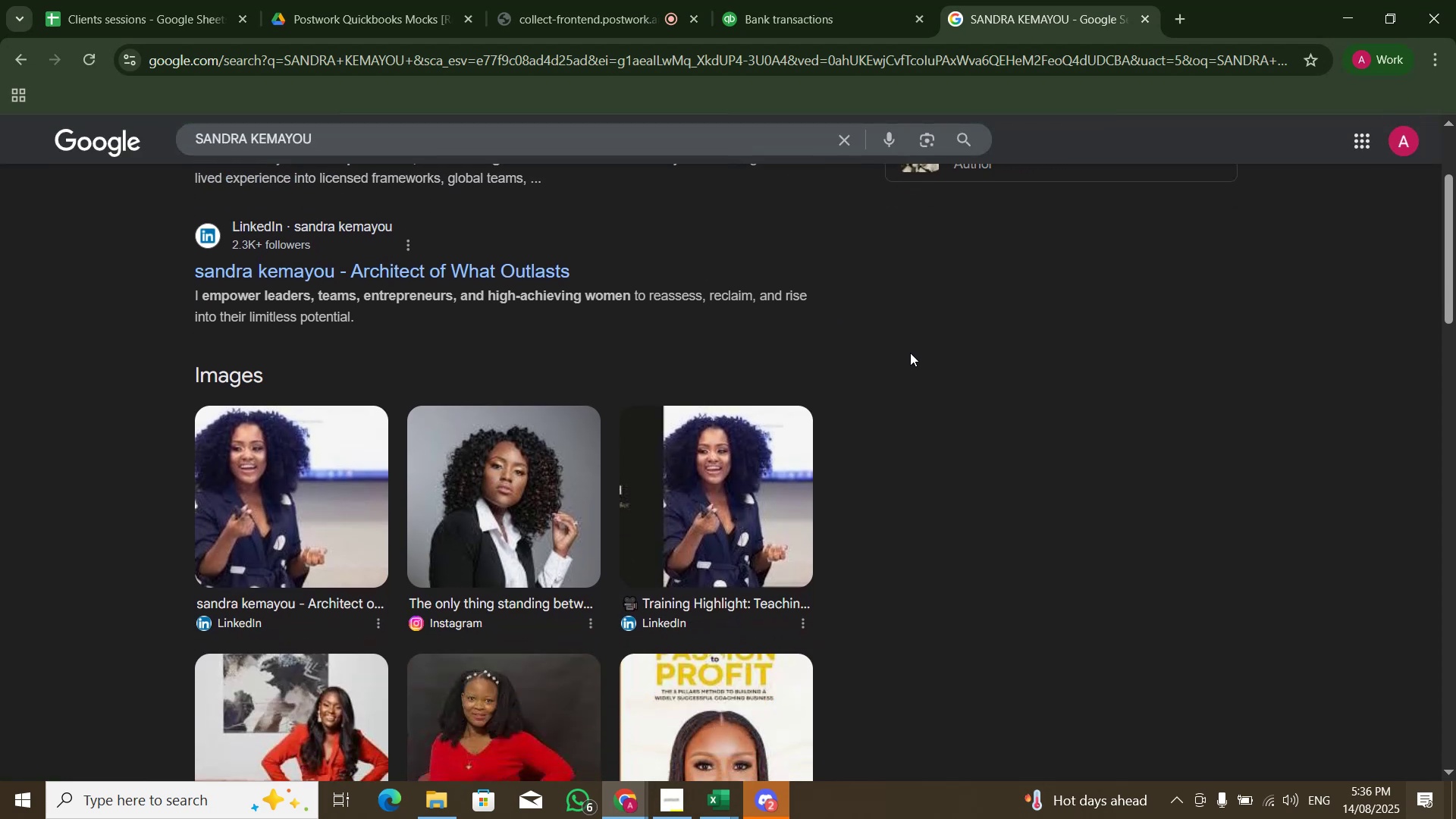 
scroll: coordinate [915, 359], scroll_direction: up, amount: 2.0
 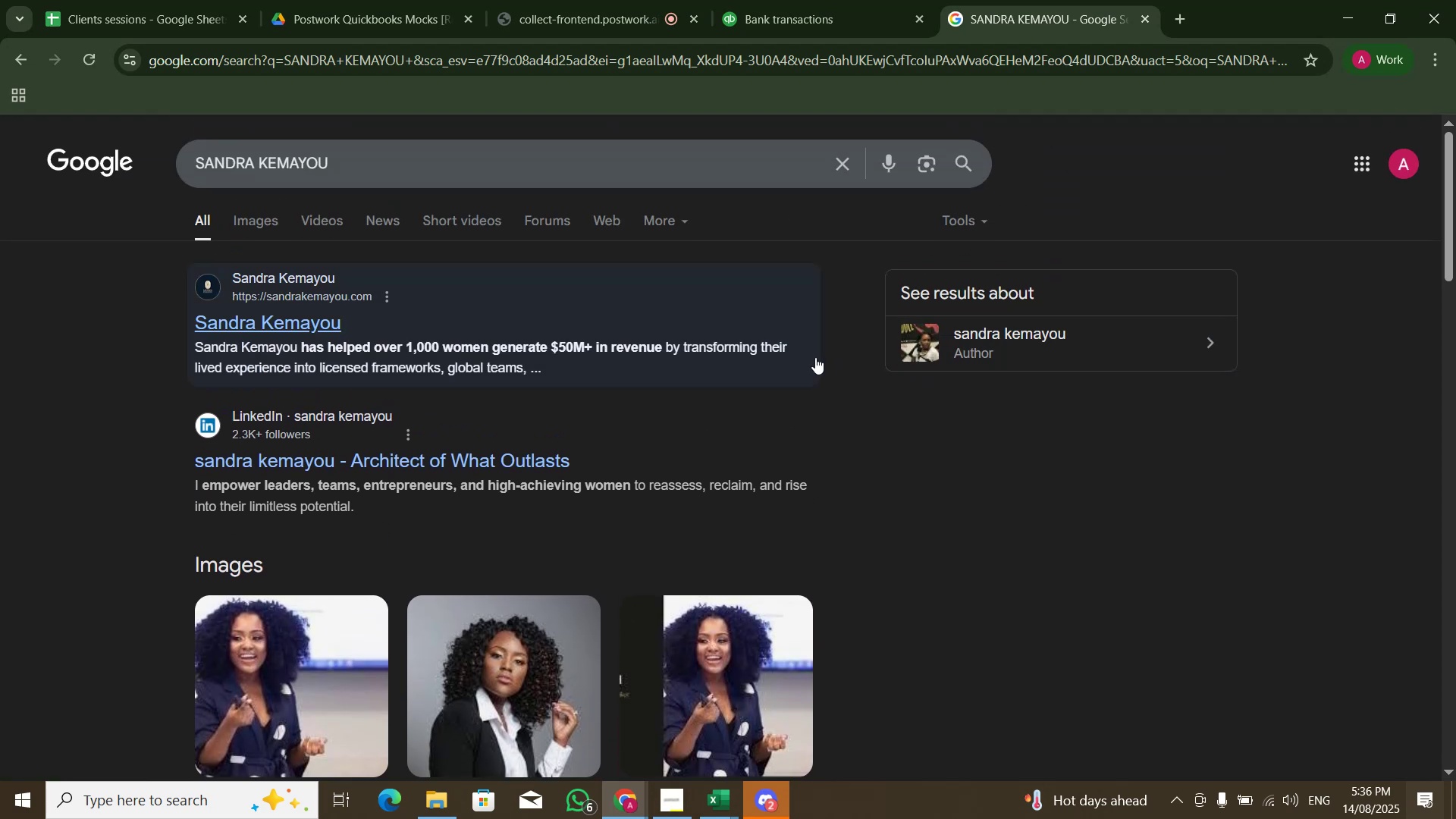 
wait(5.86)
 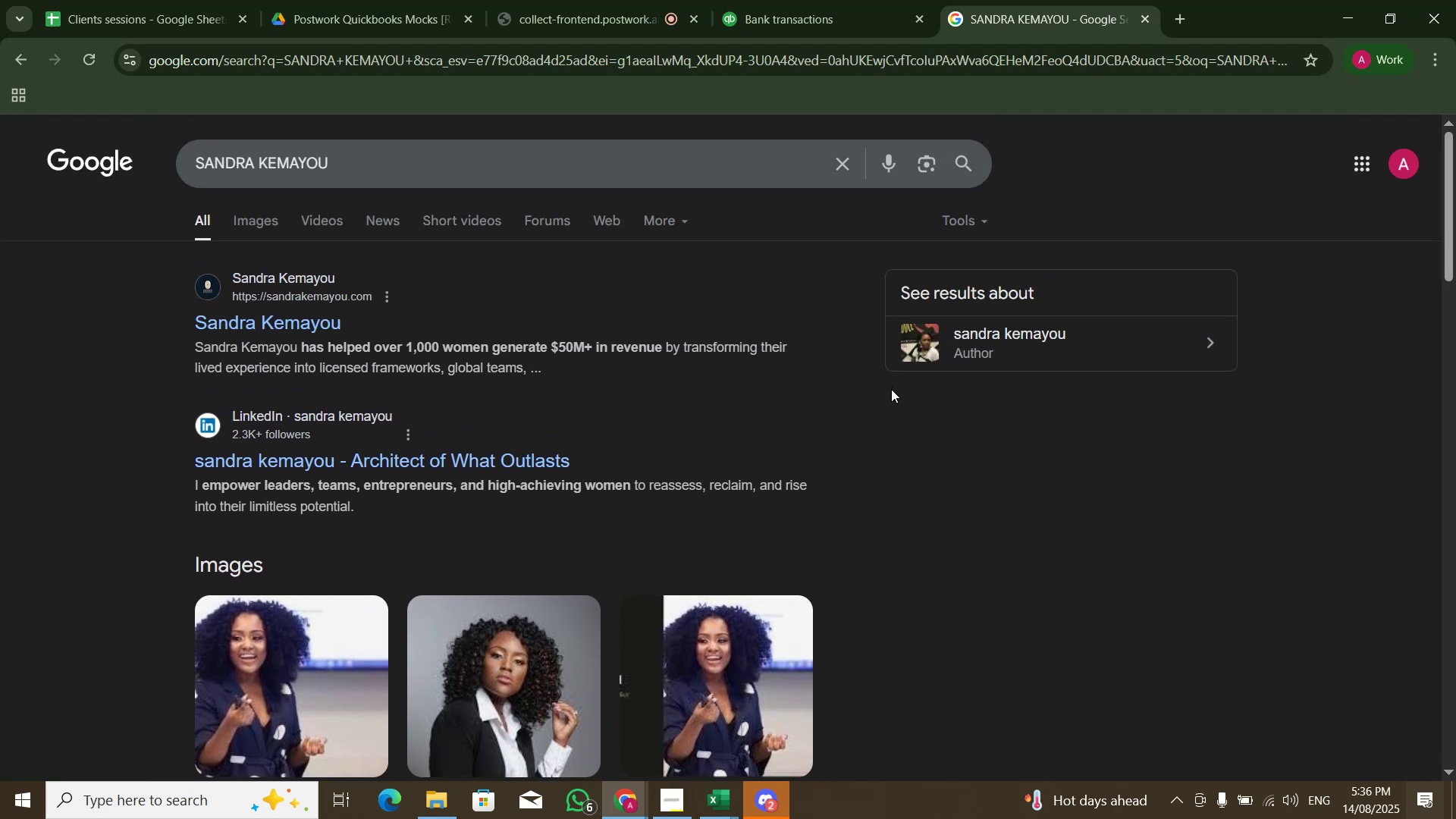 
left_click([890, 1])
 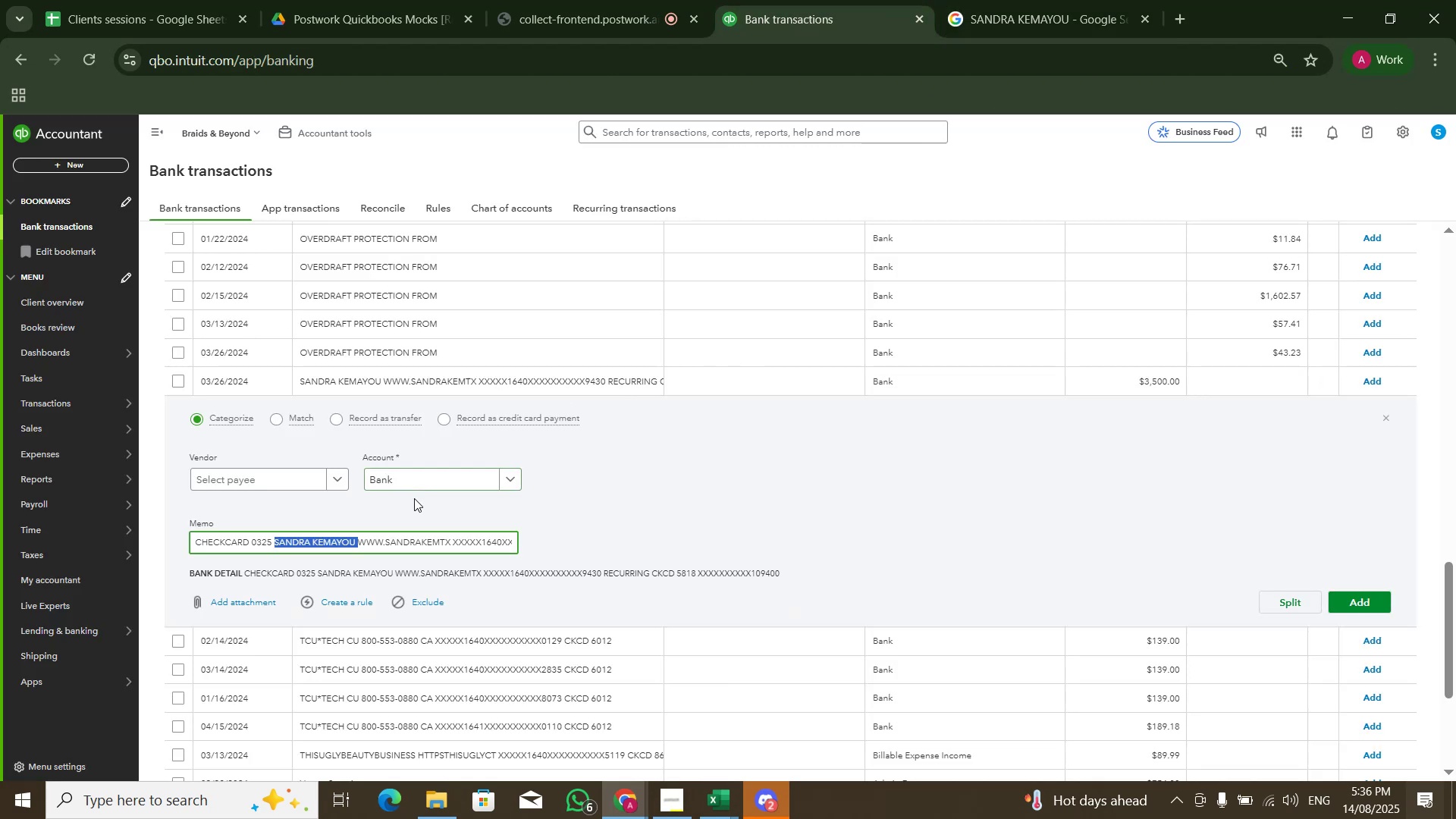 
left_click([427, 483])
 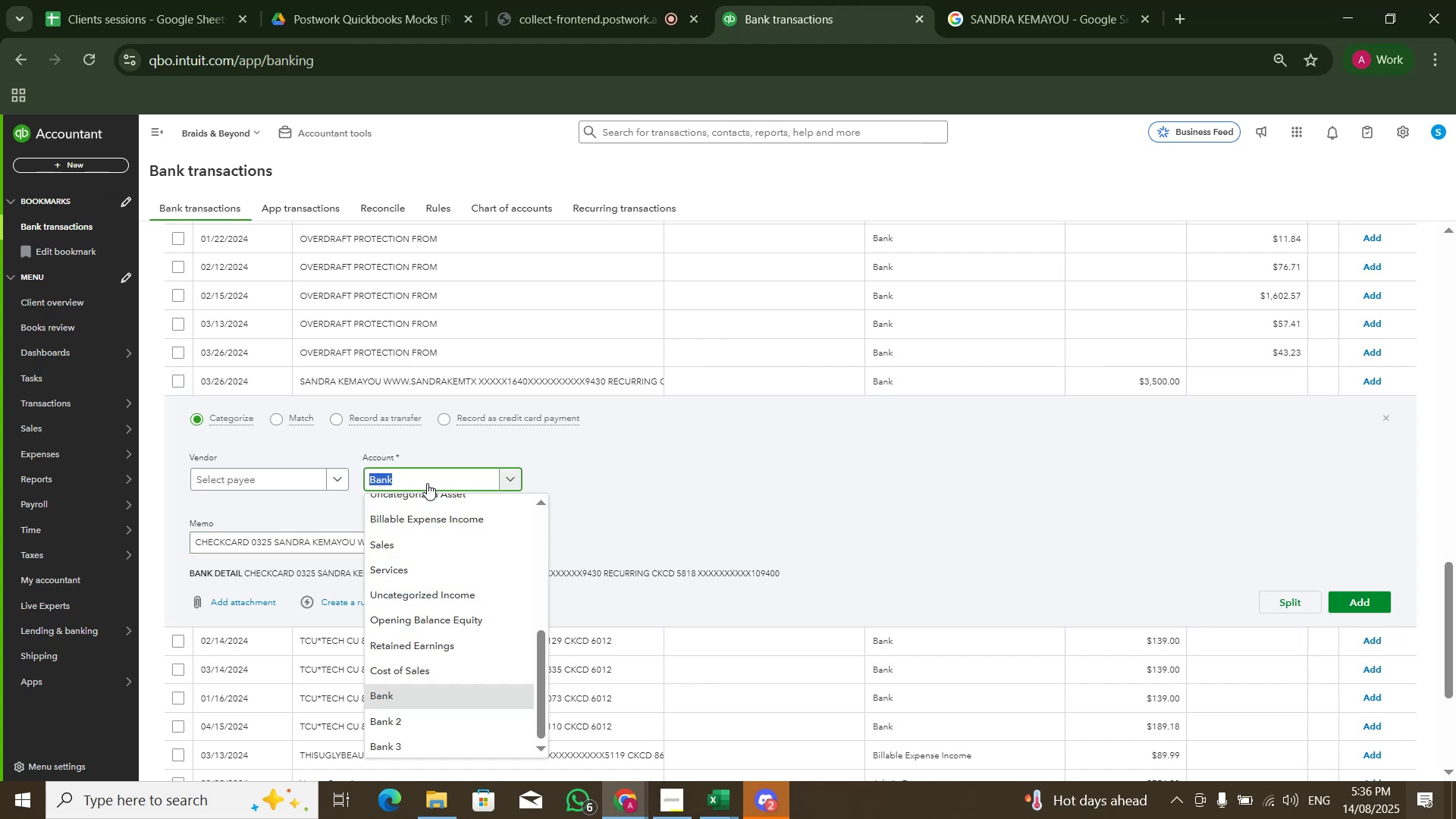 
type(ad)
 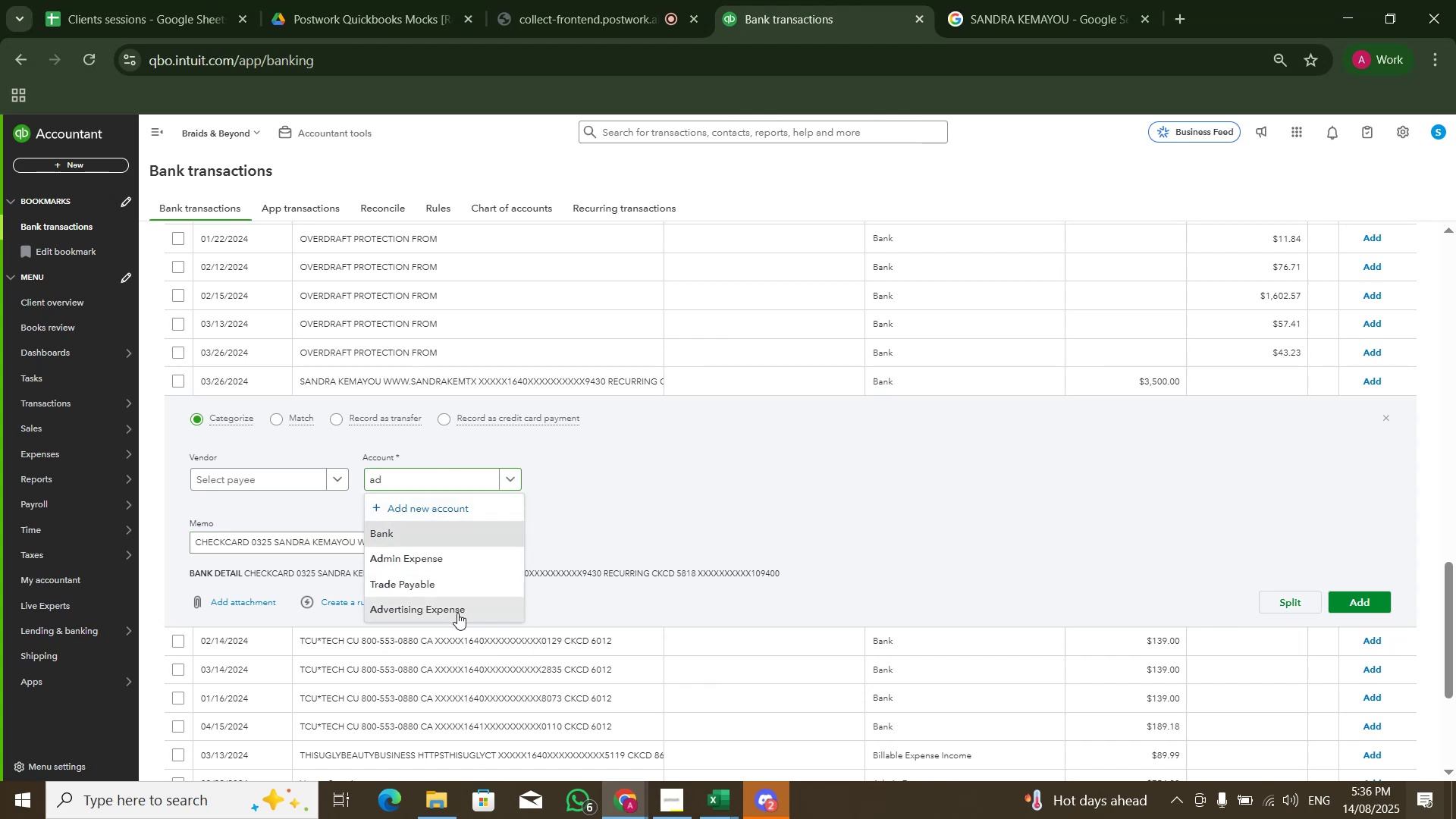 
left_click([886, 522])
 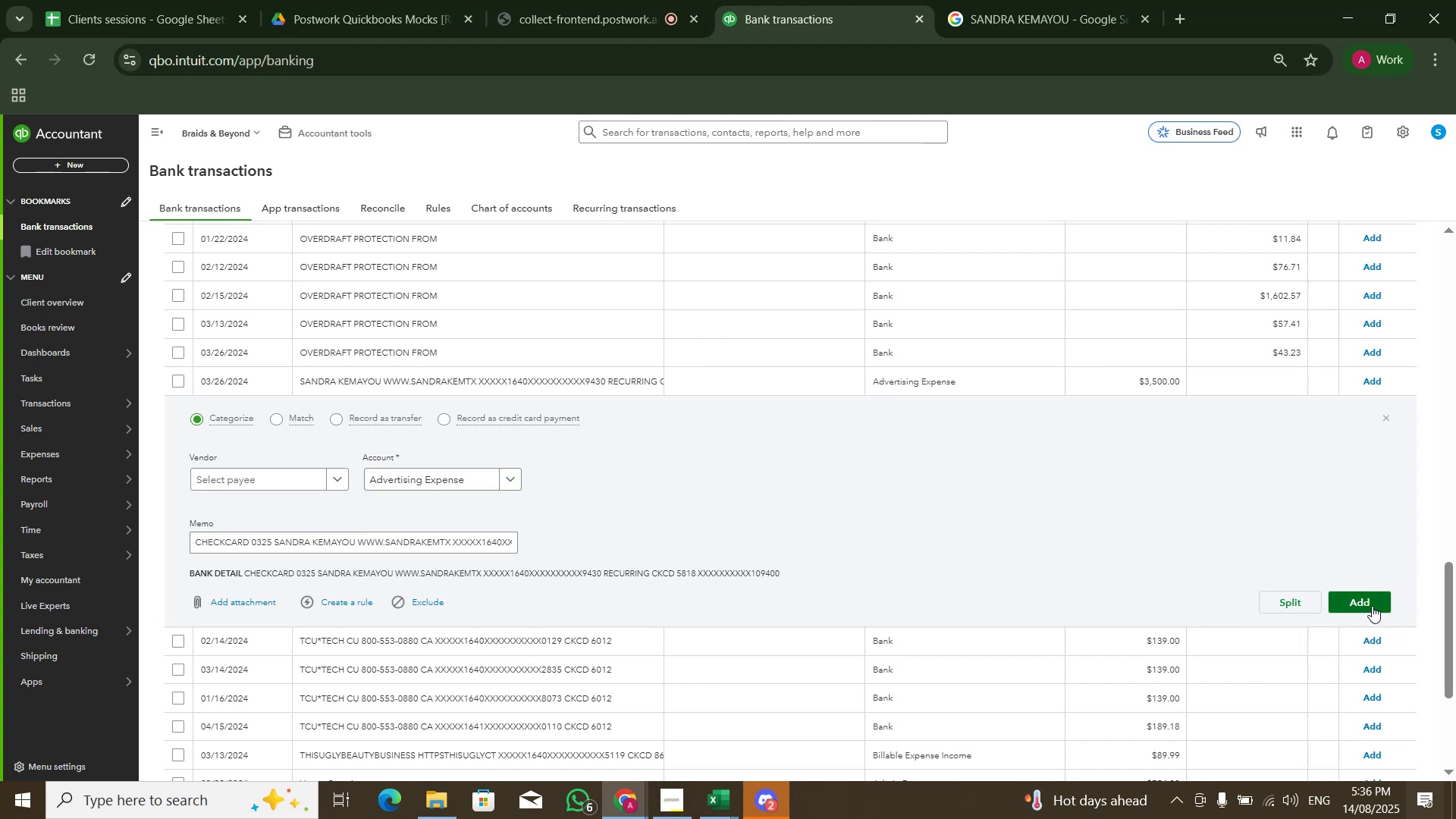 
left_click([1372, 606])
 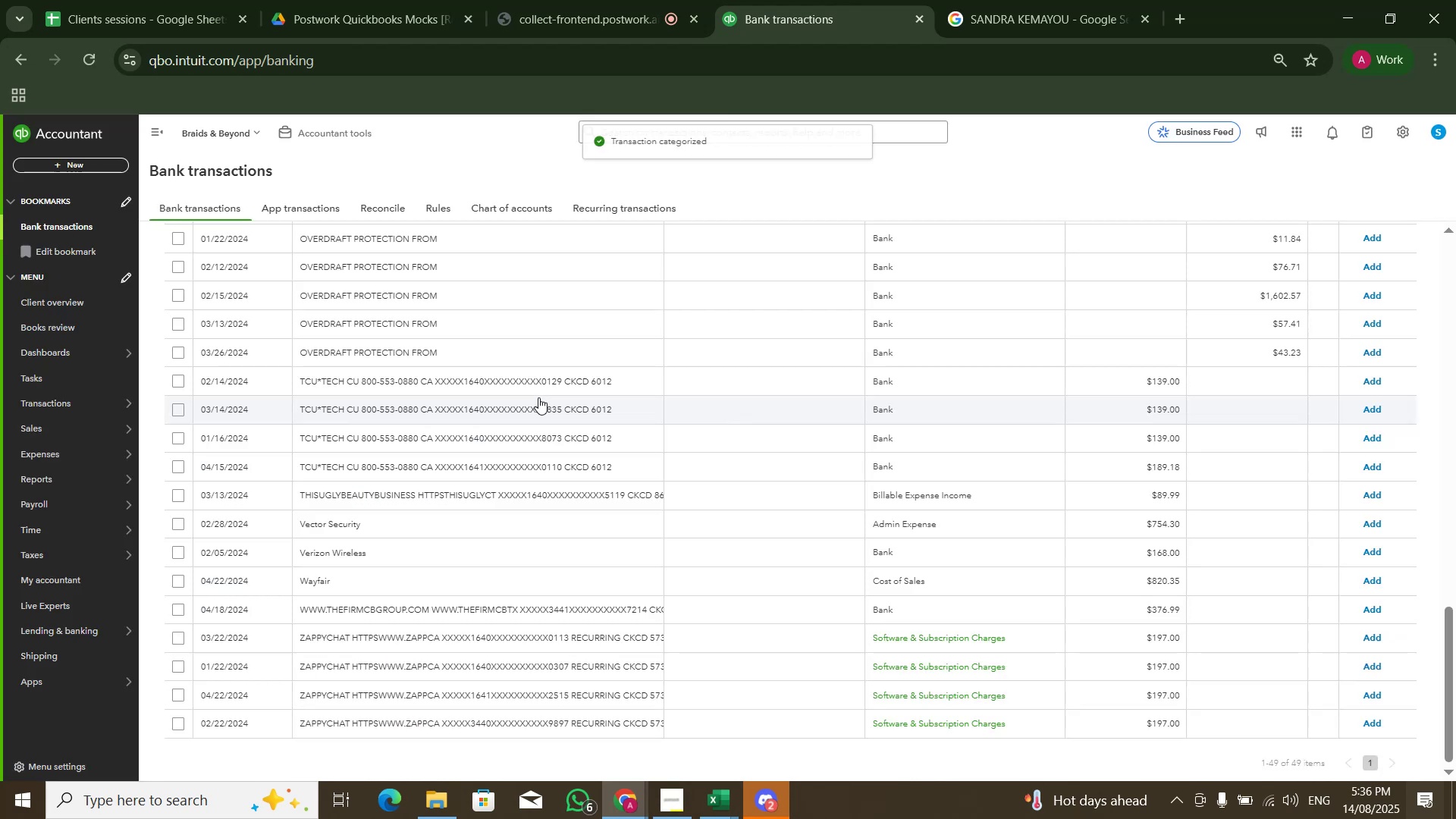 
left_click([547, 388])
 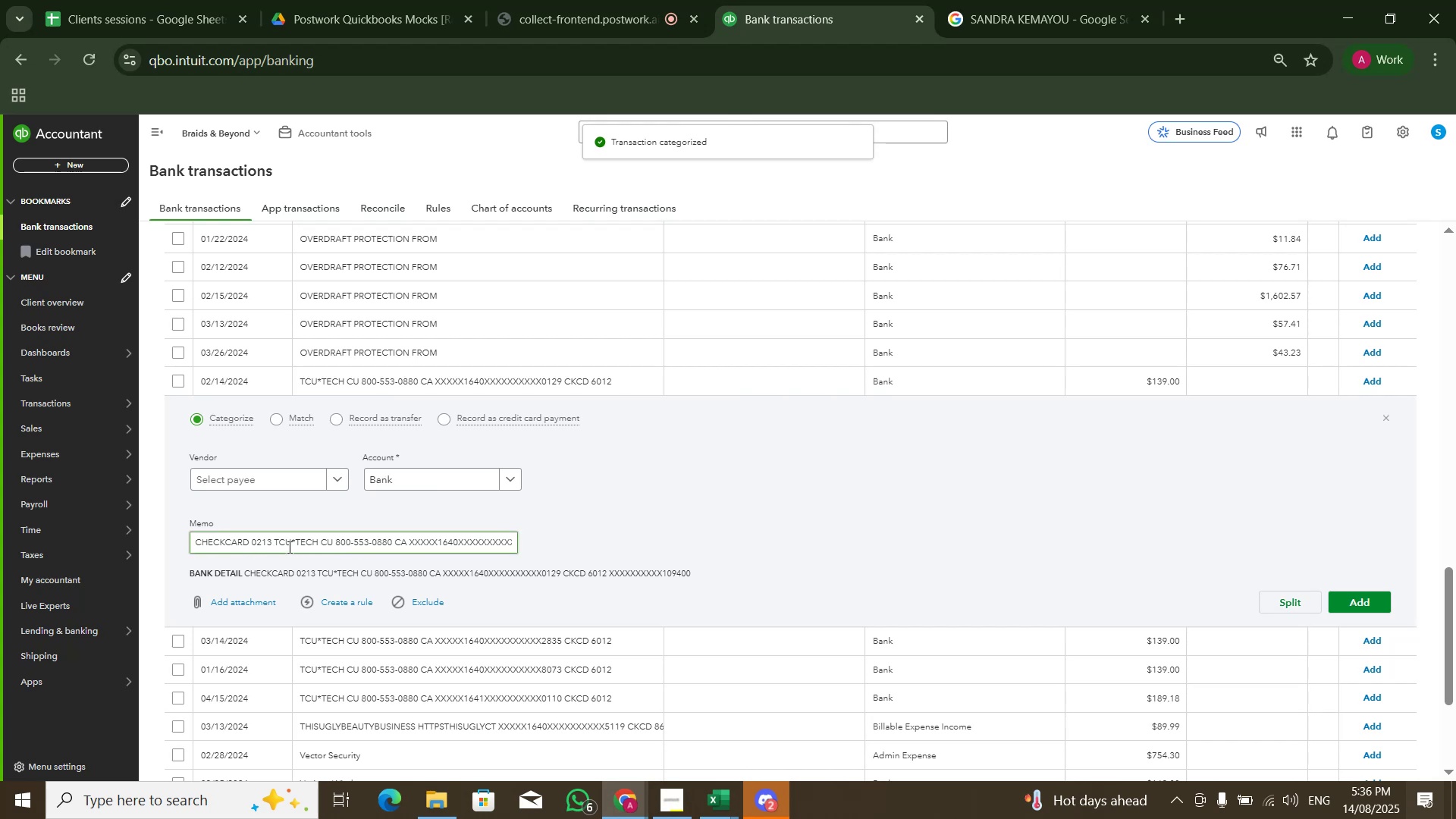 
left_click_drag(start_coordinate=[274, 543], to_coordinate=[316, 543])
 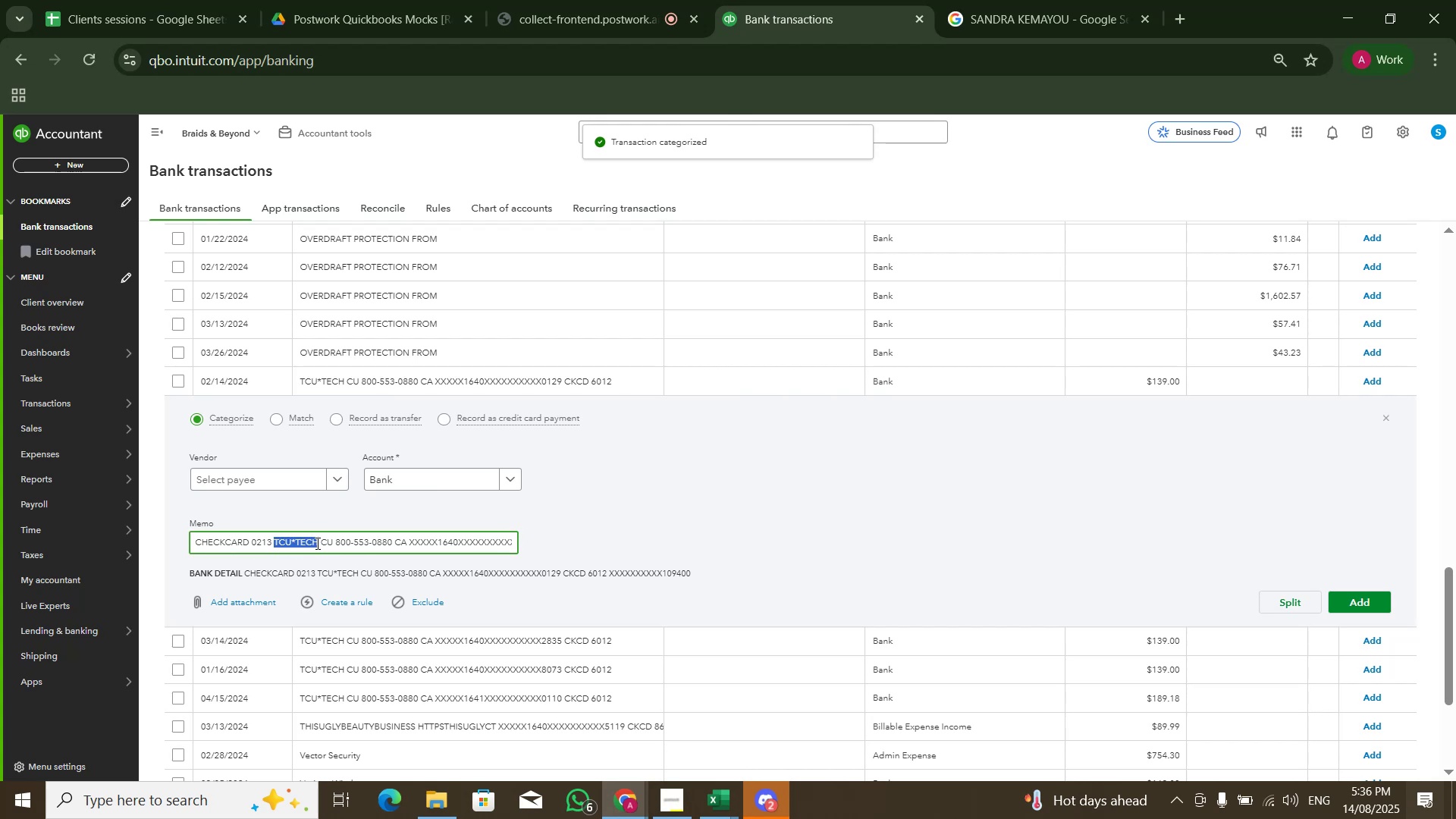 
key(Control+C)
 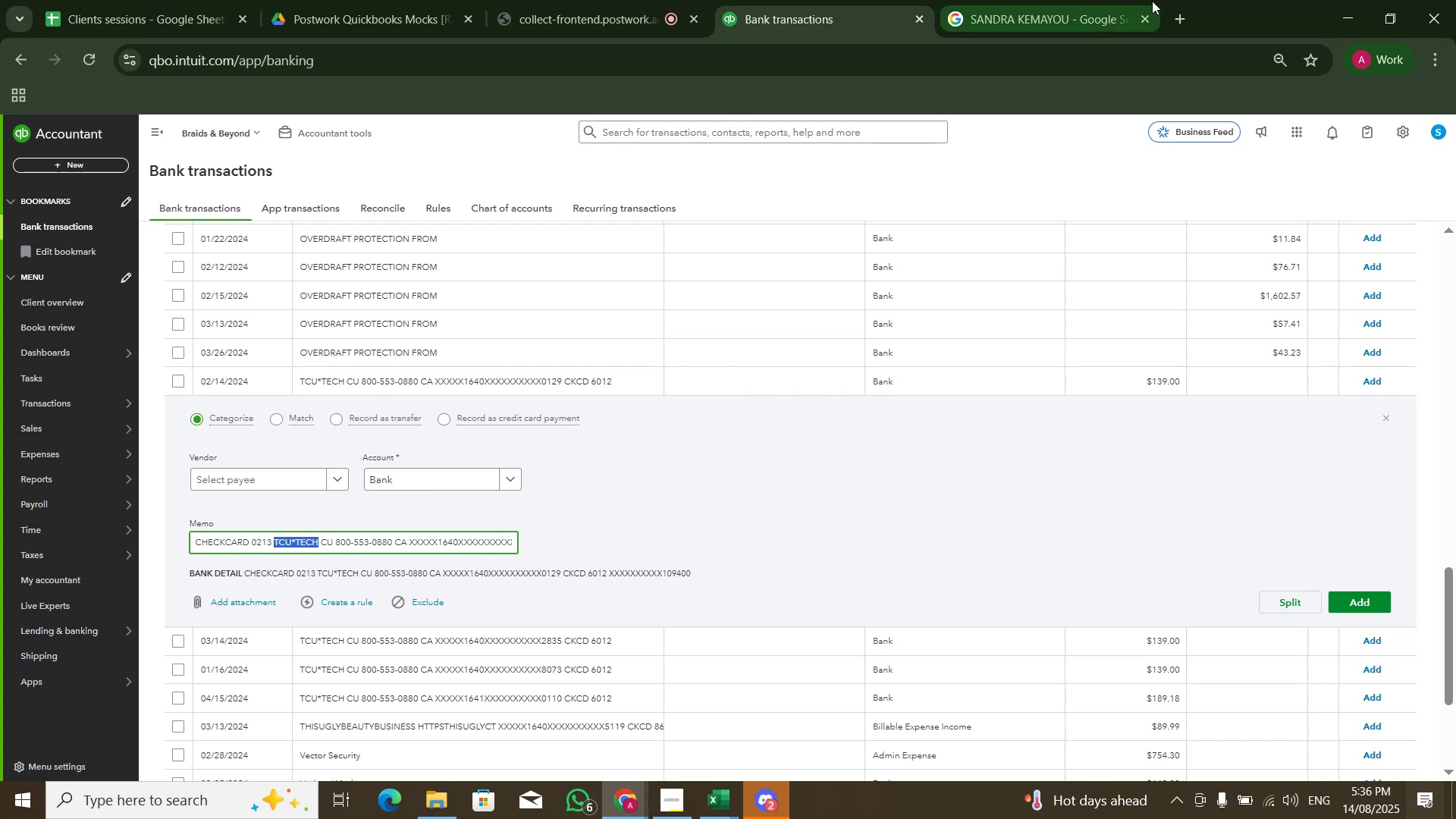 
left_click_drag(start_coordinate=[1119, 0], to_coordinate=[1115, 0])
 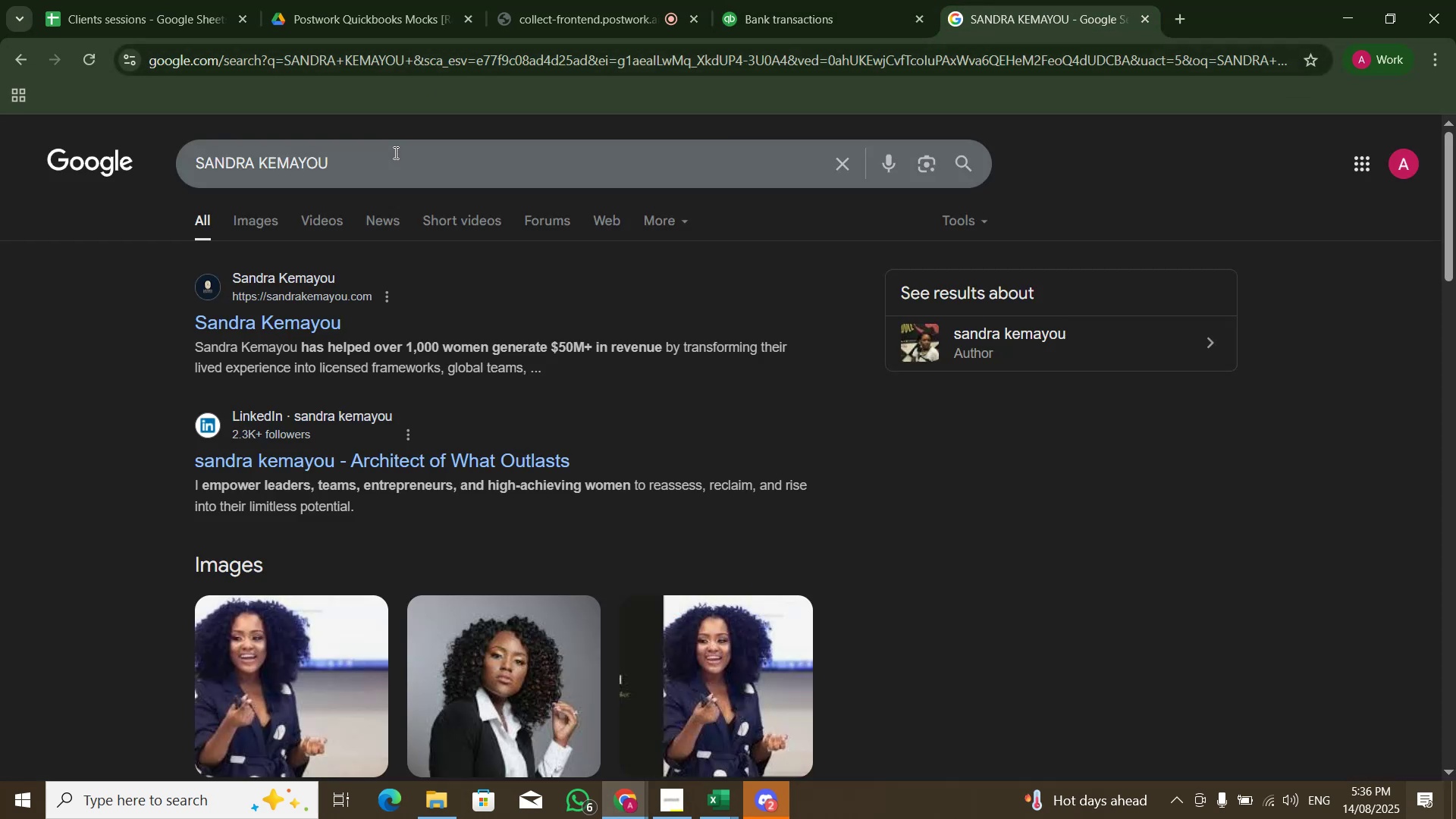 
left_click([393, 162])
 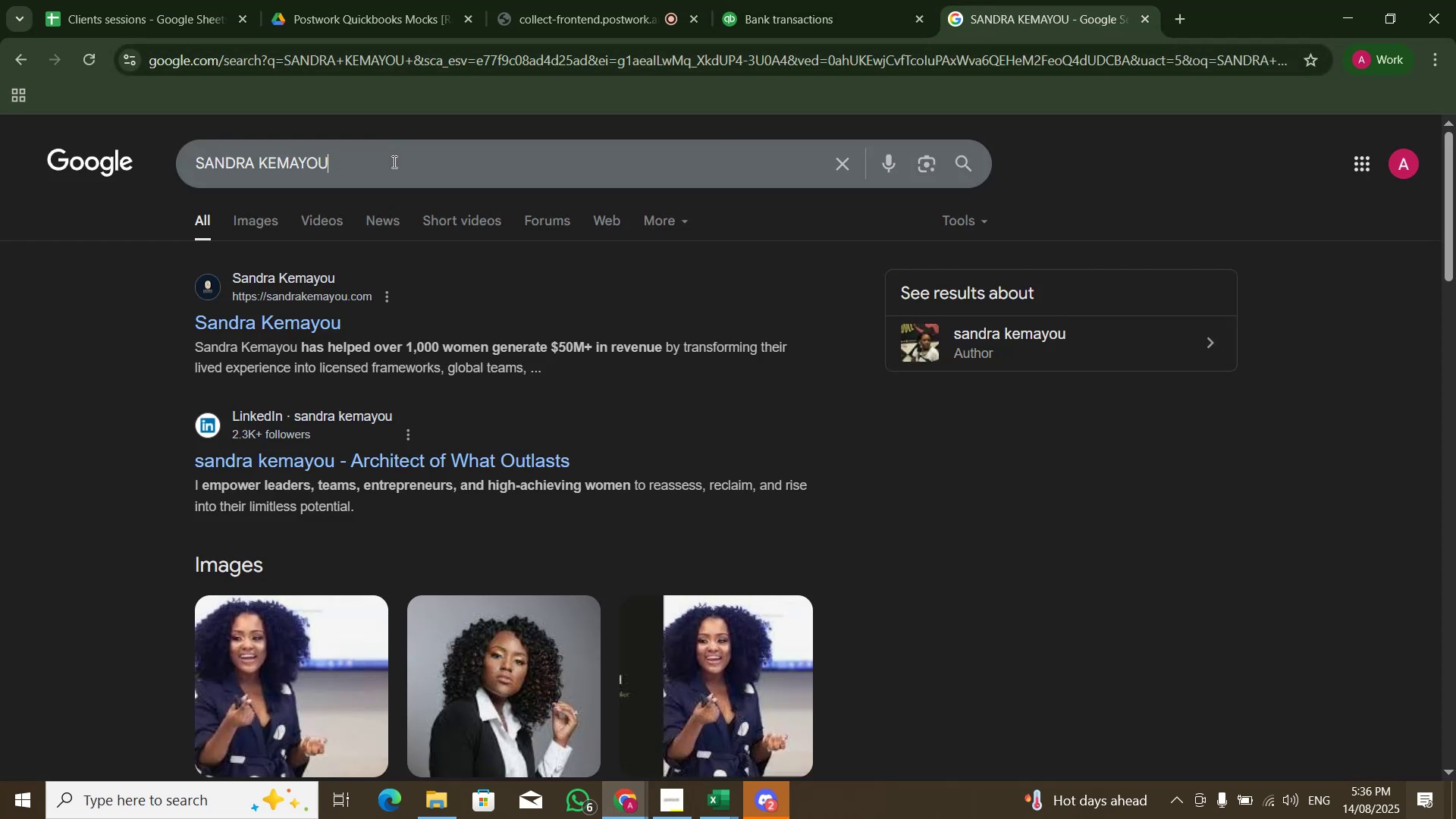 
key(Control+A)
 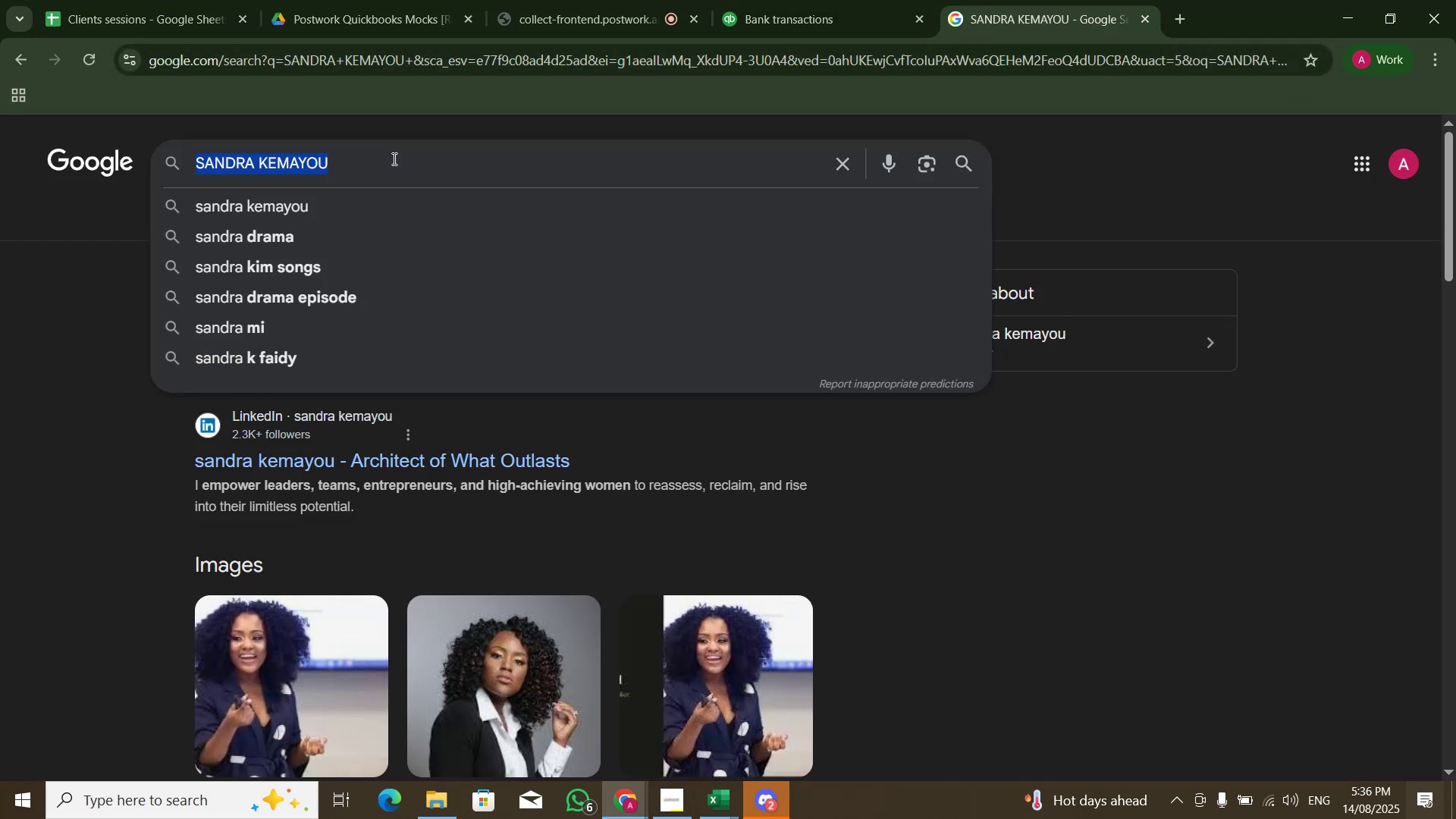 
key(Control+V)
 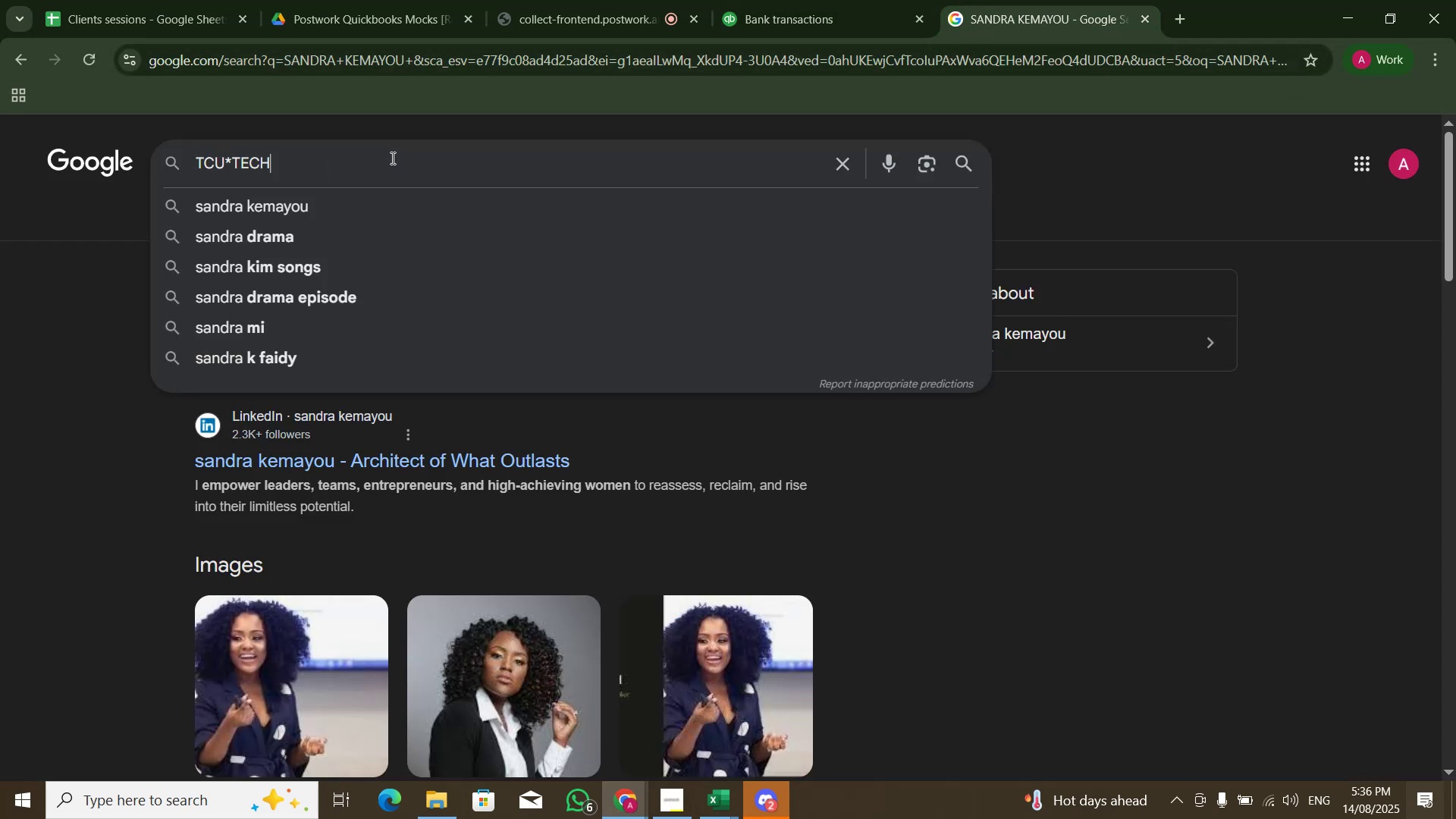 
key(Control+NumpadEnter)
 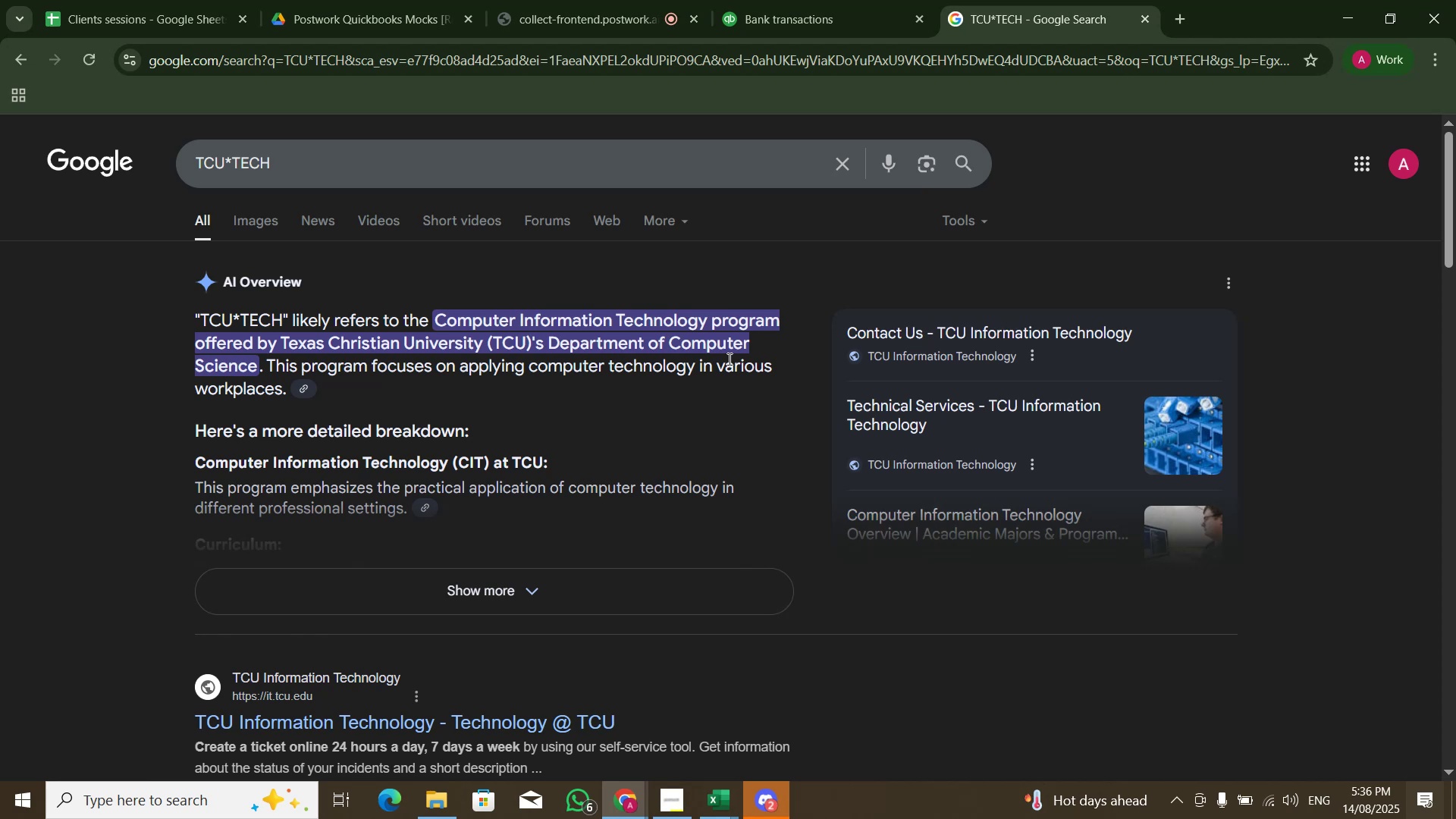 
wait(6.66)
 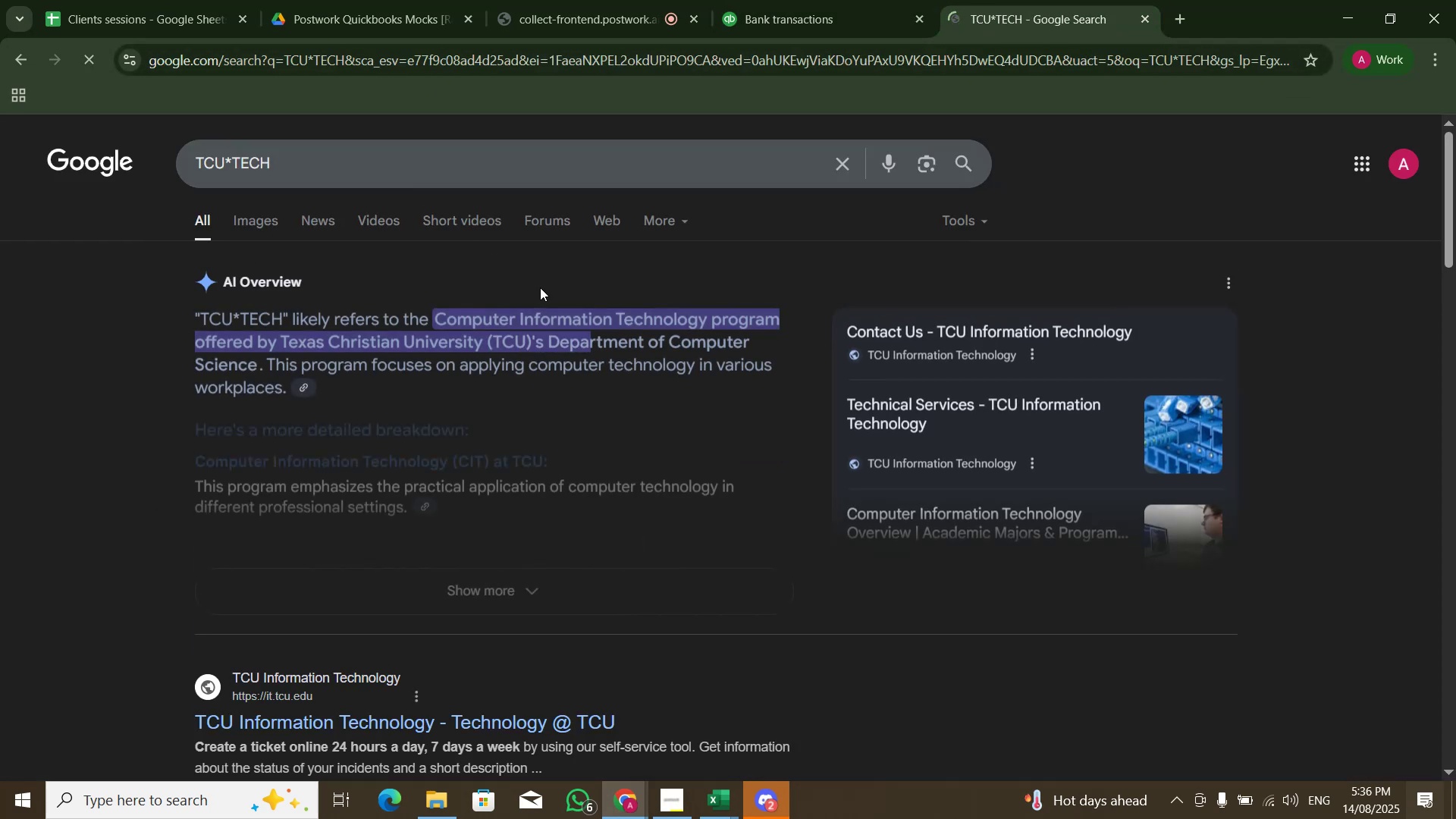 
left_click([818, 0])
 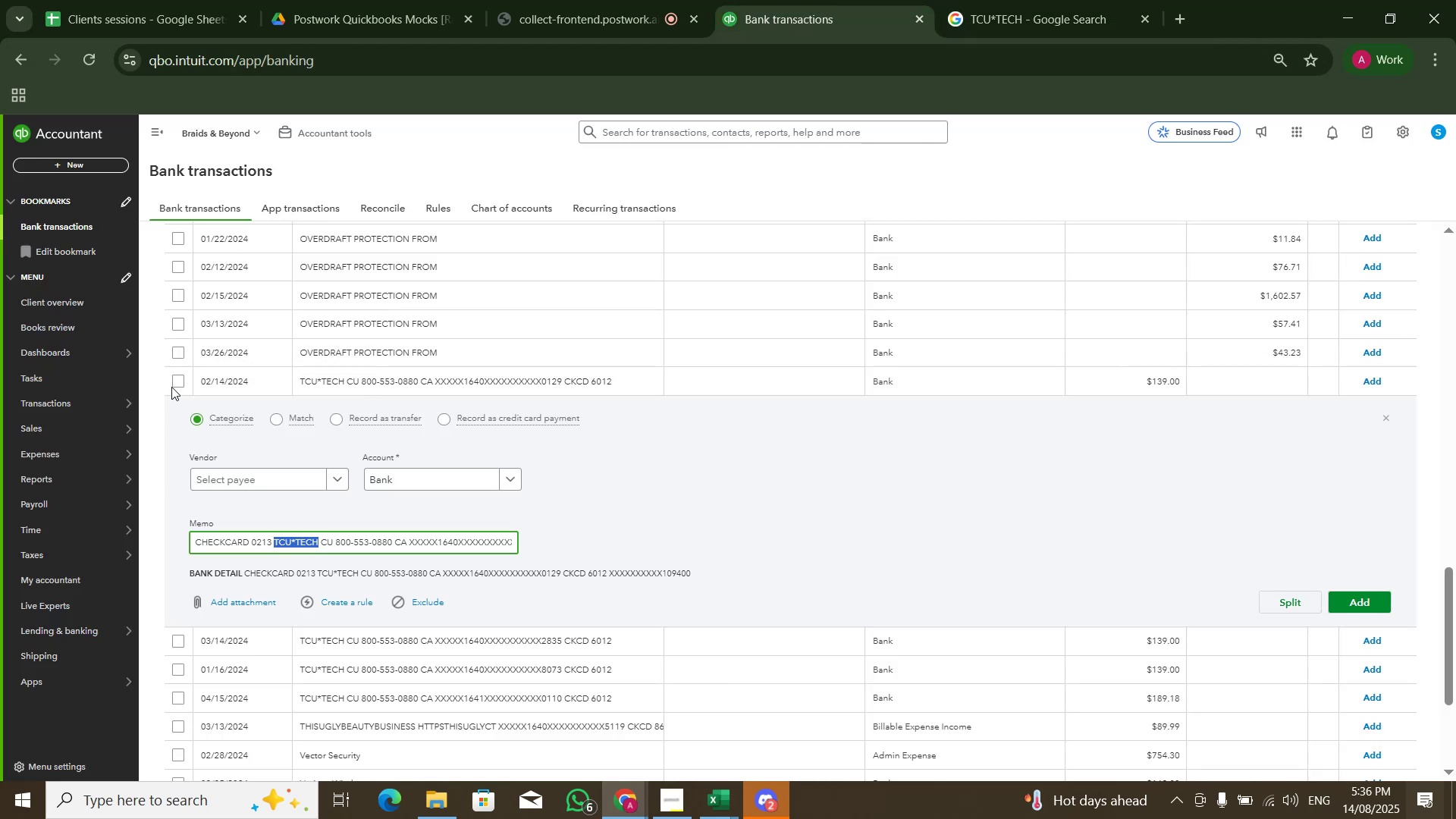 
left_click([173, 382])
 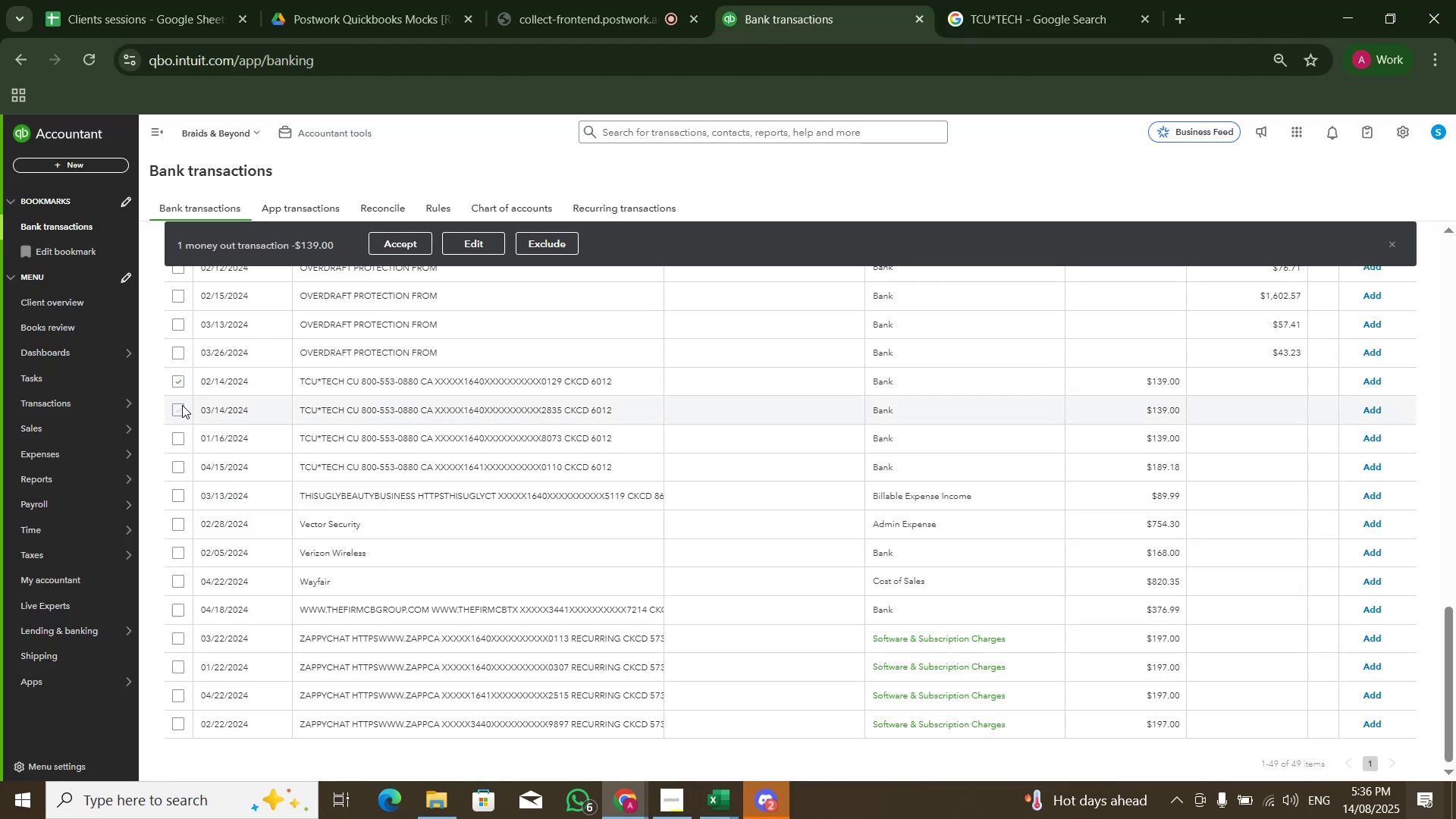 
left_click([182, 405])
 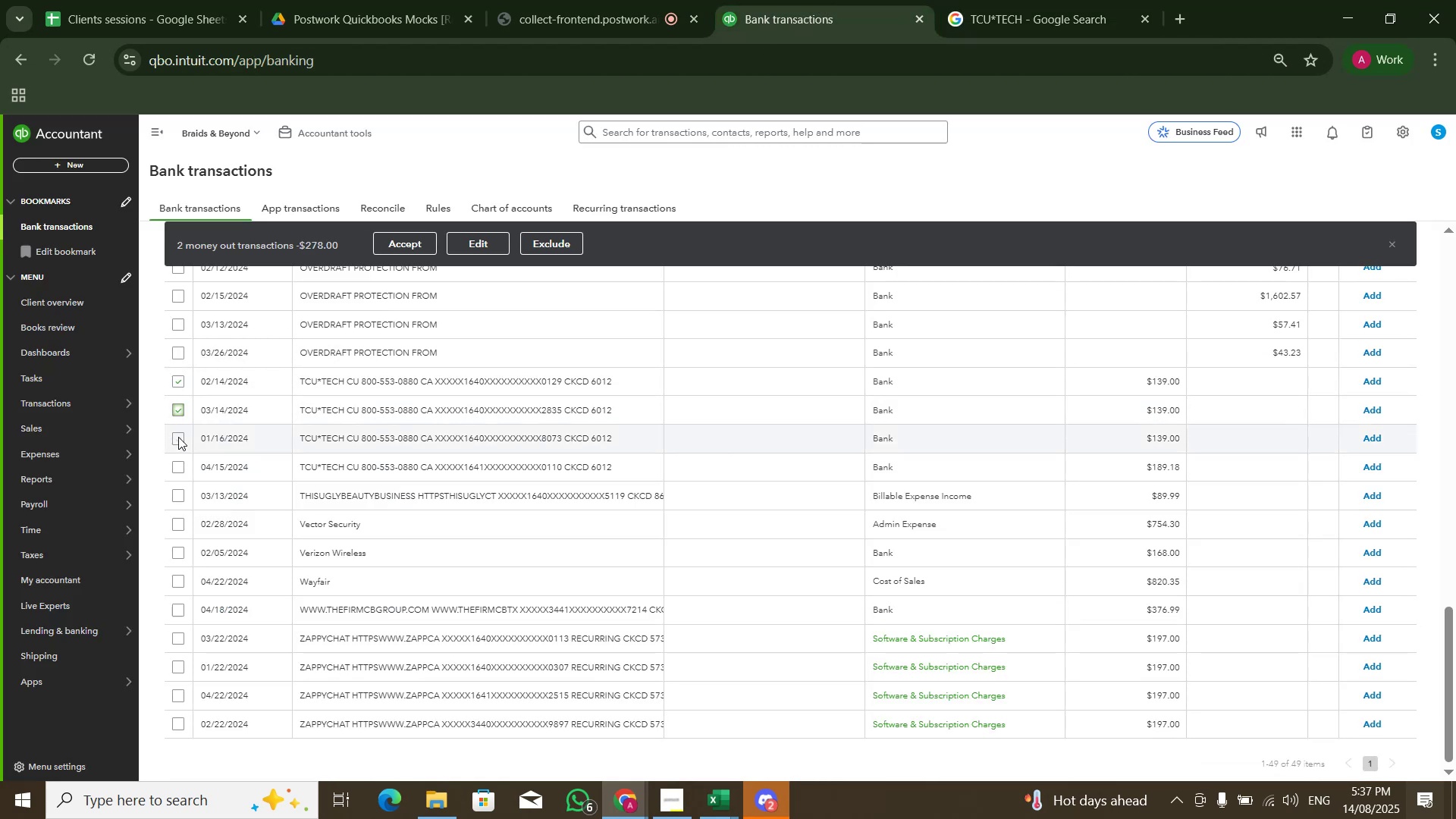 
double_click([178, 438])
 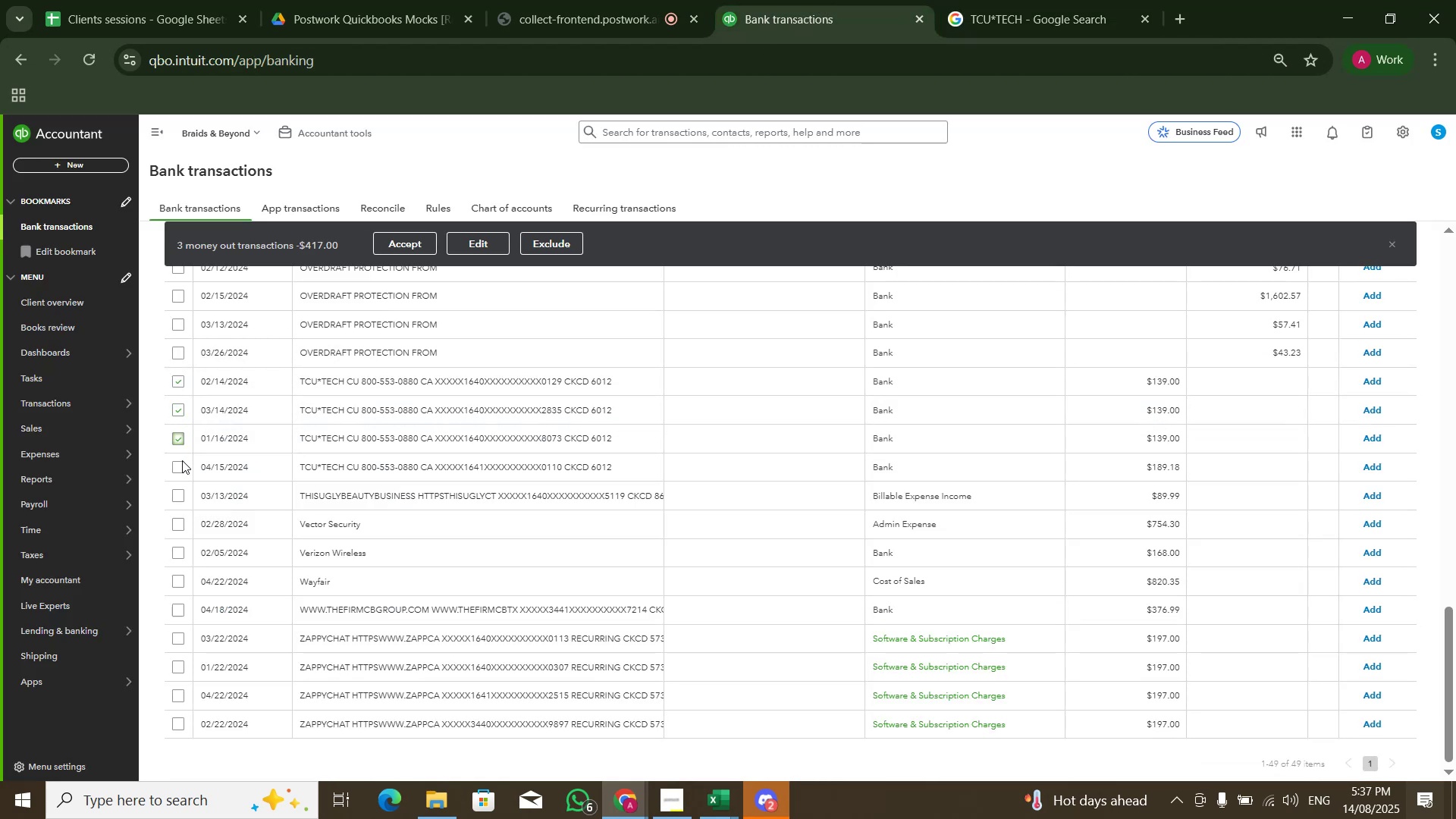 
triple_click([182, 460])
 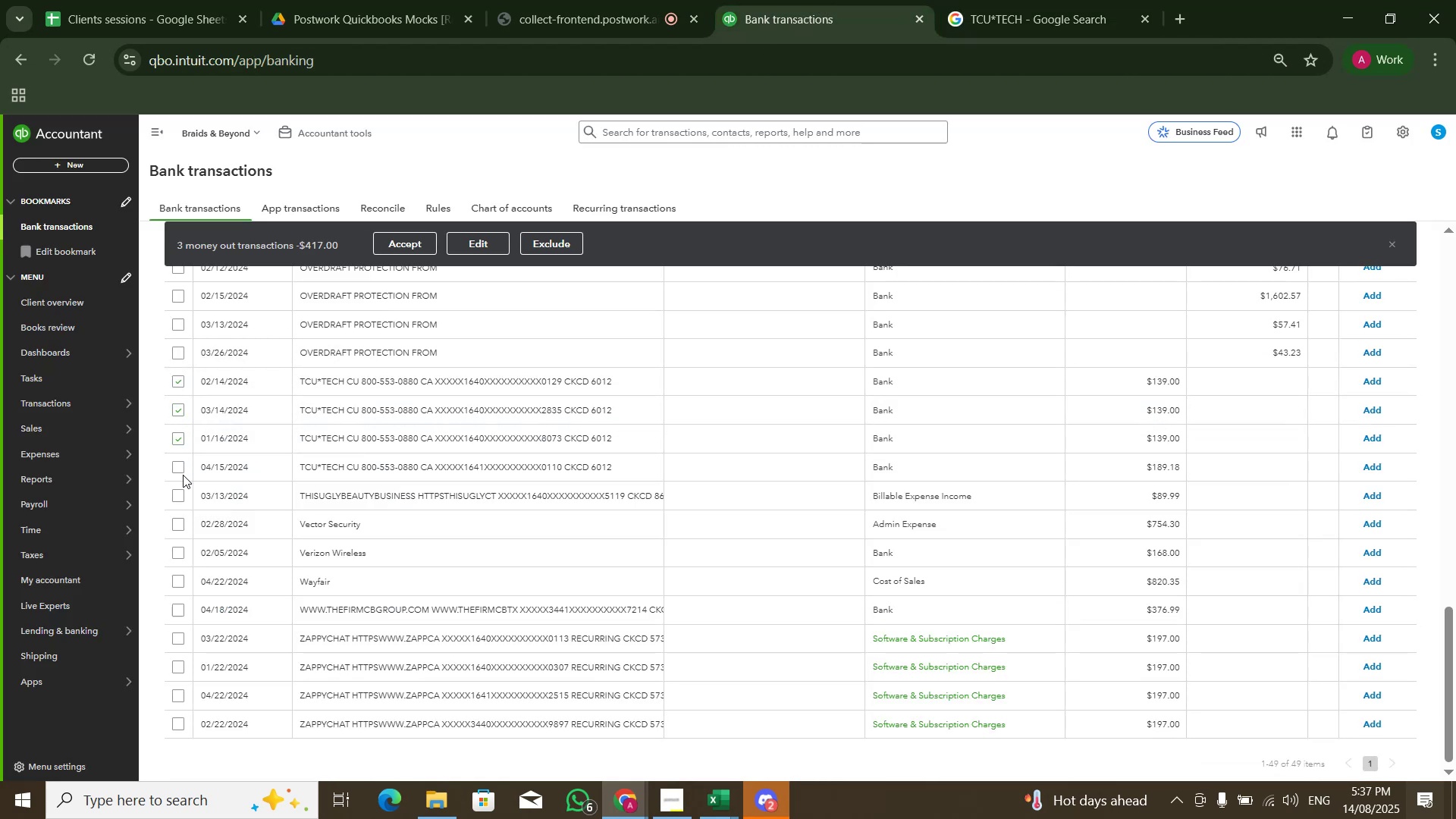 
double_click([183, 470])
 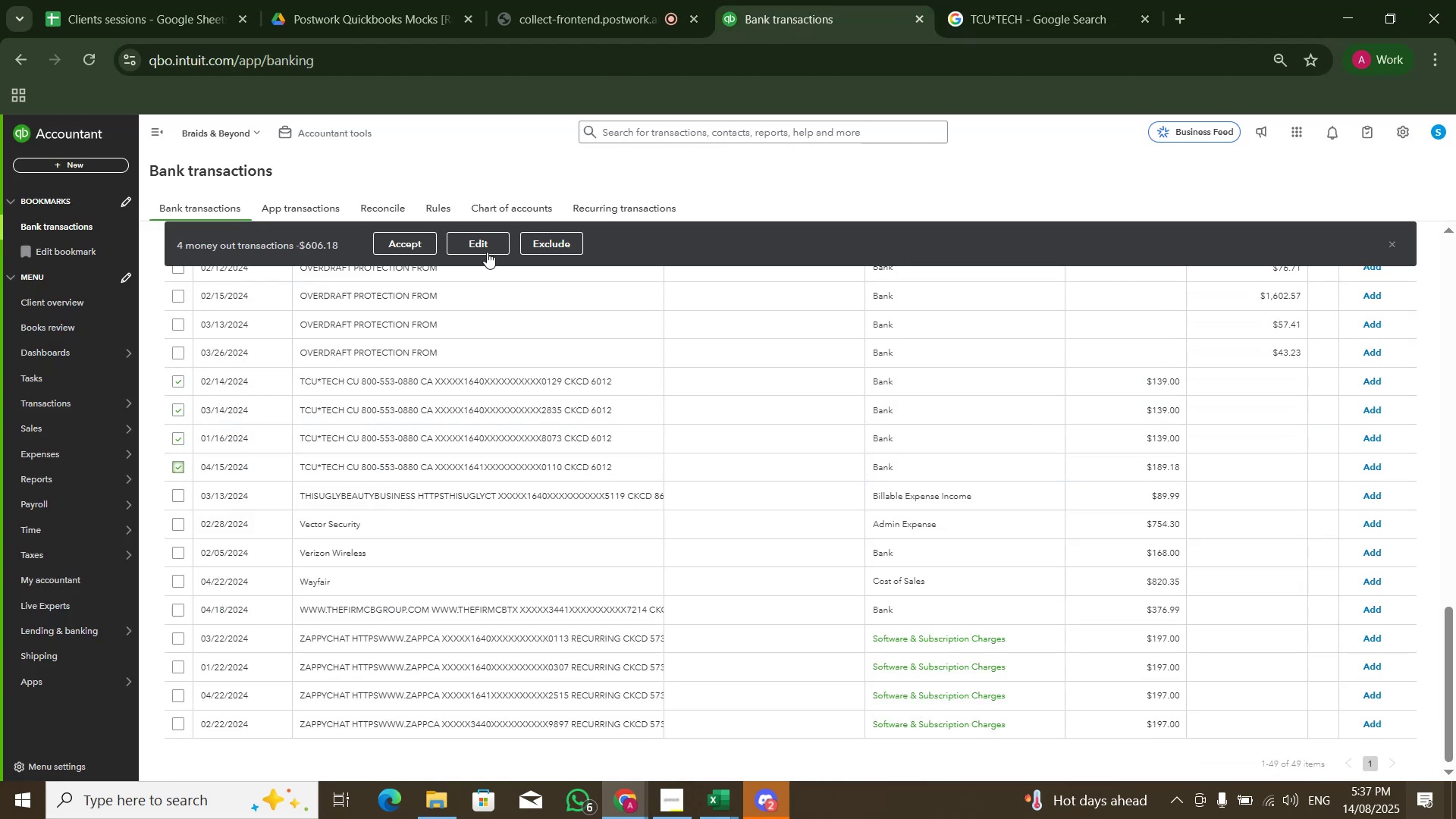 
left_click([491, 245])
 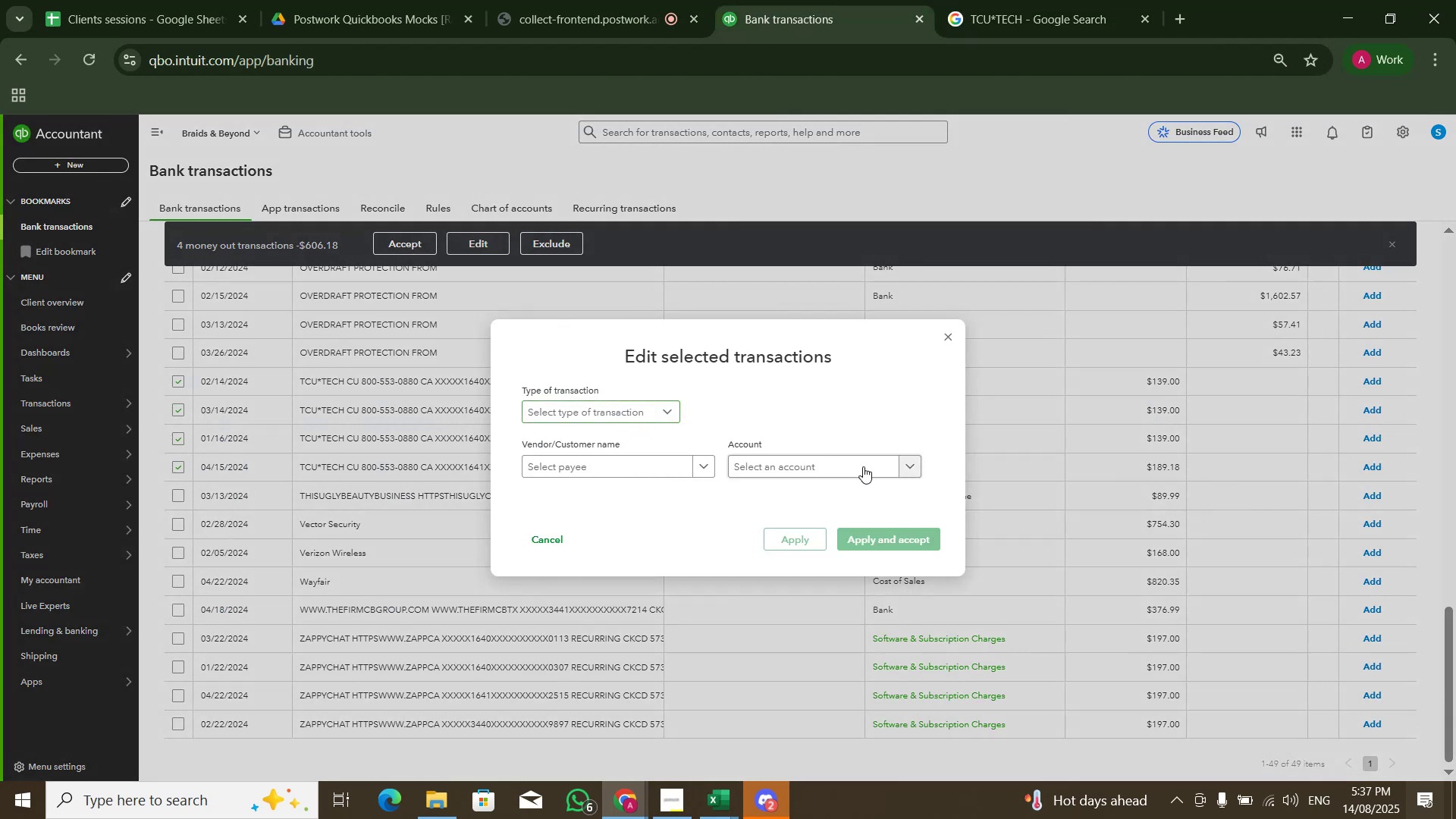 
left_click([854, 469])
 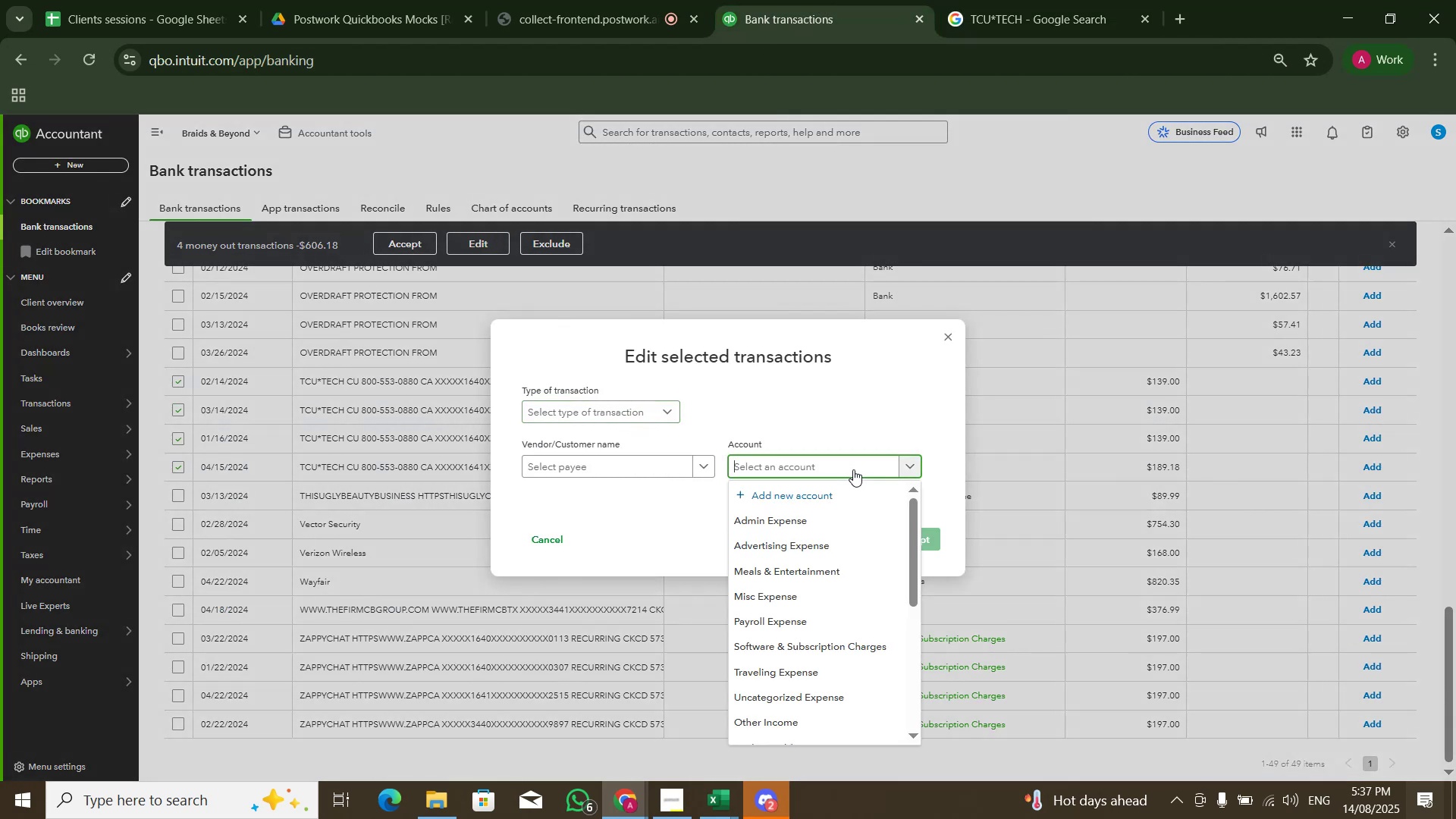 
type(soft)
 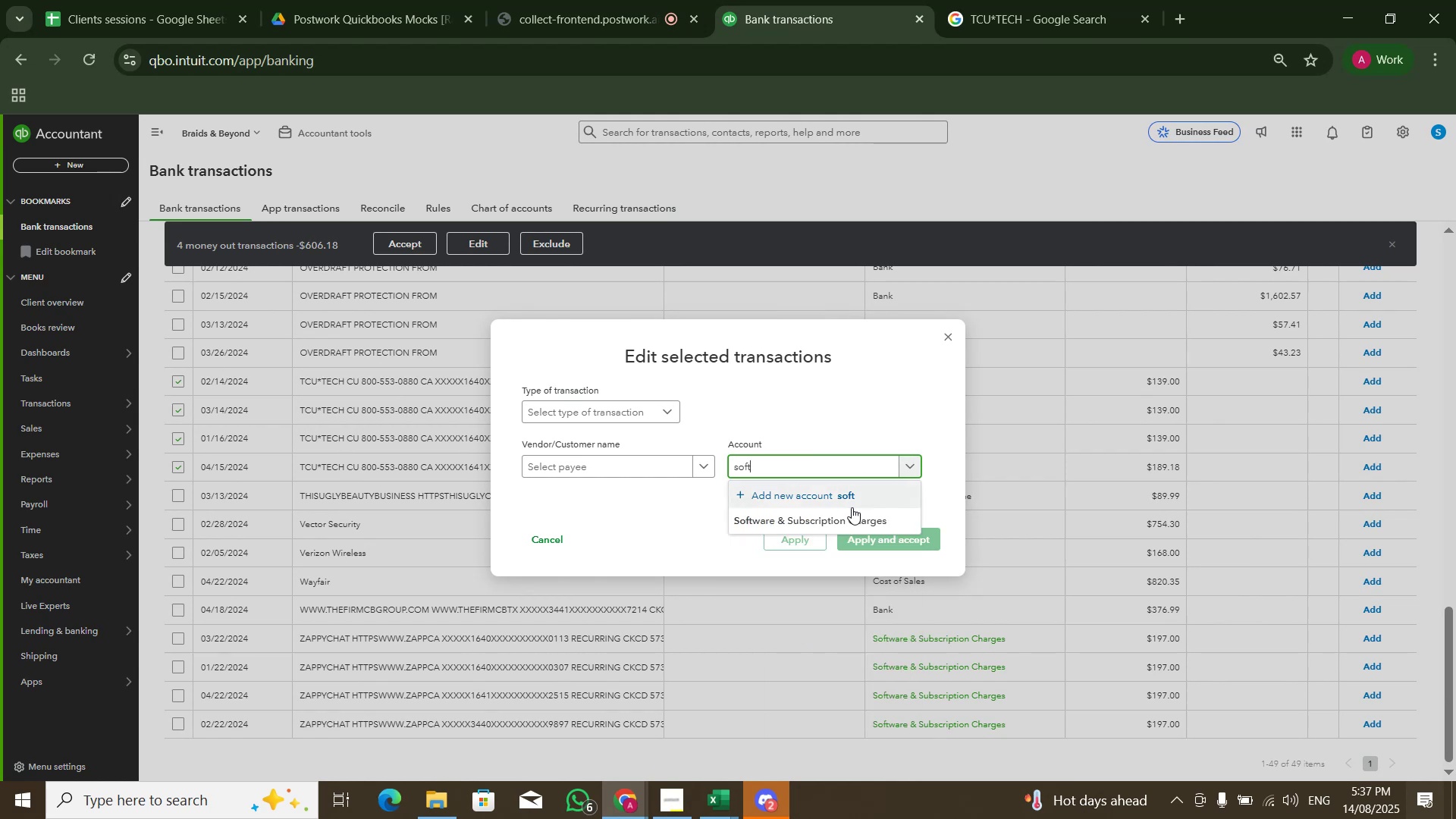 
left_click([855, 523])
 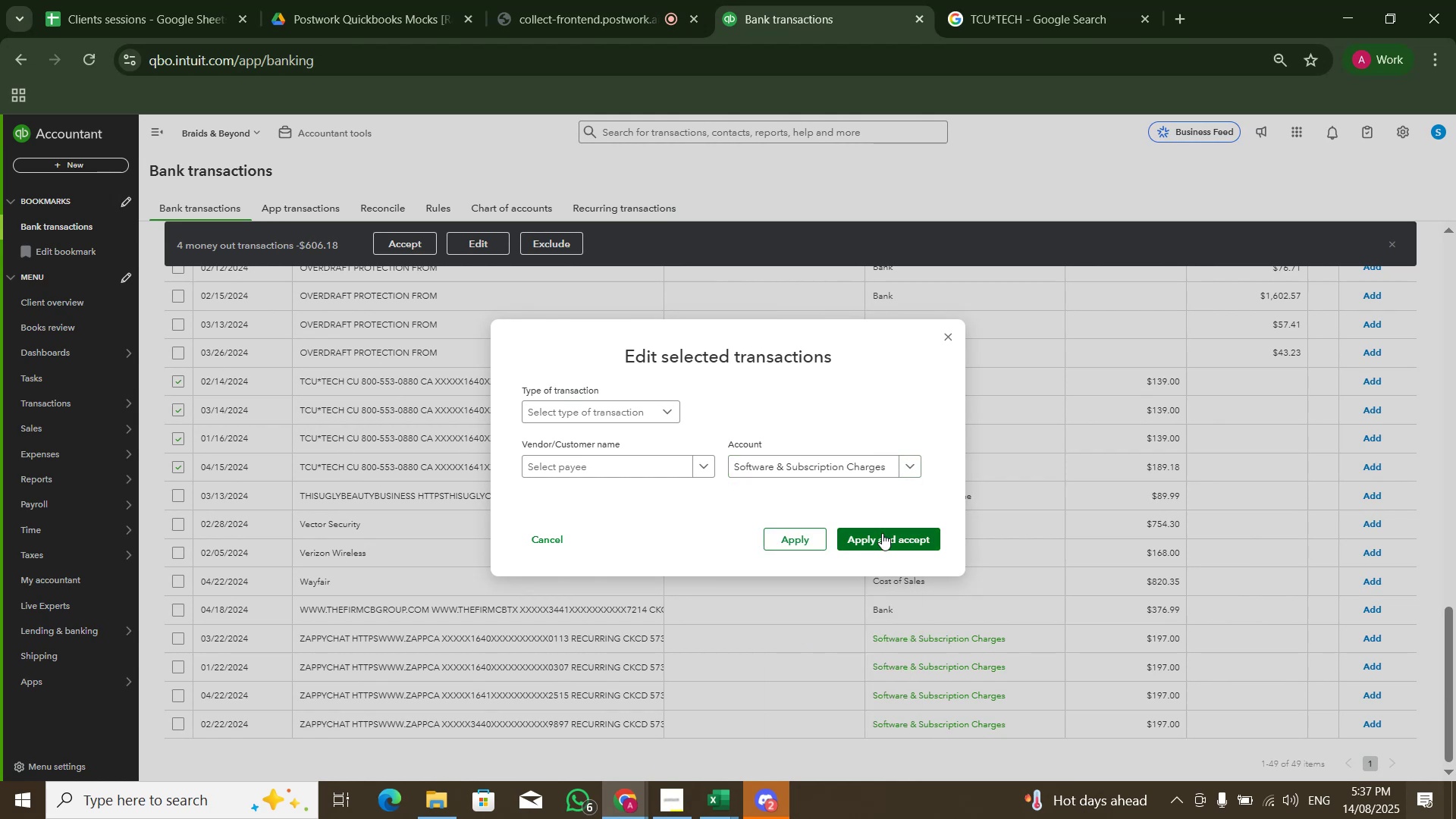 
left_click([883, 534])
 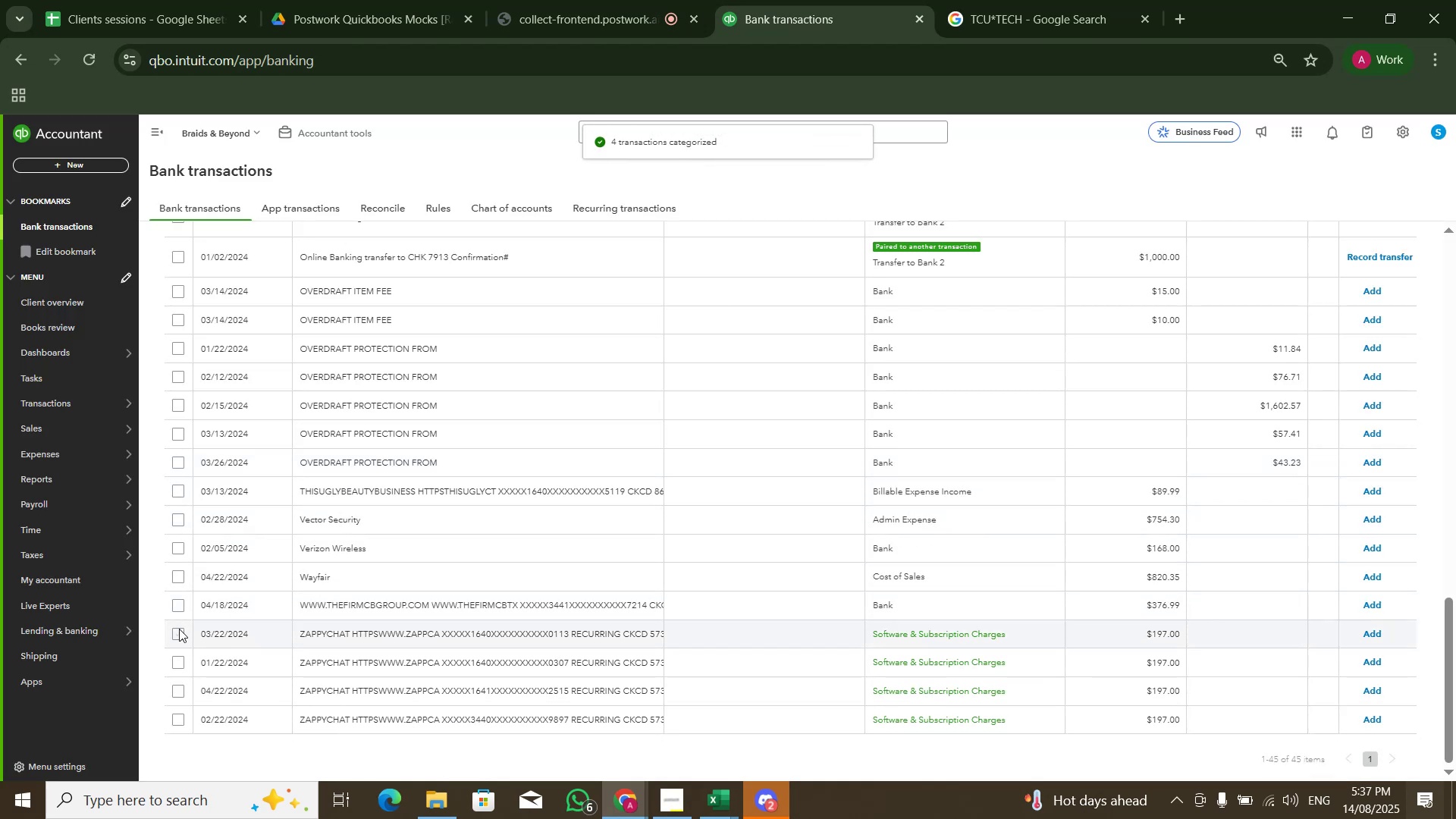 
left_click([384, 641])
 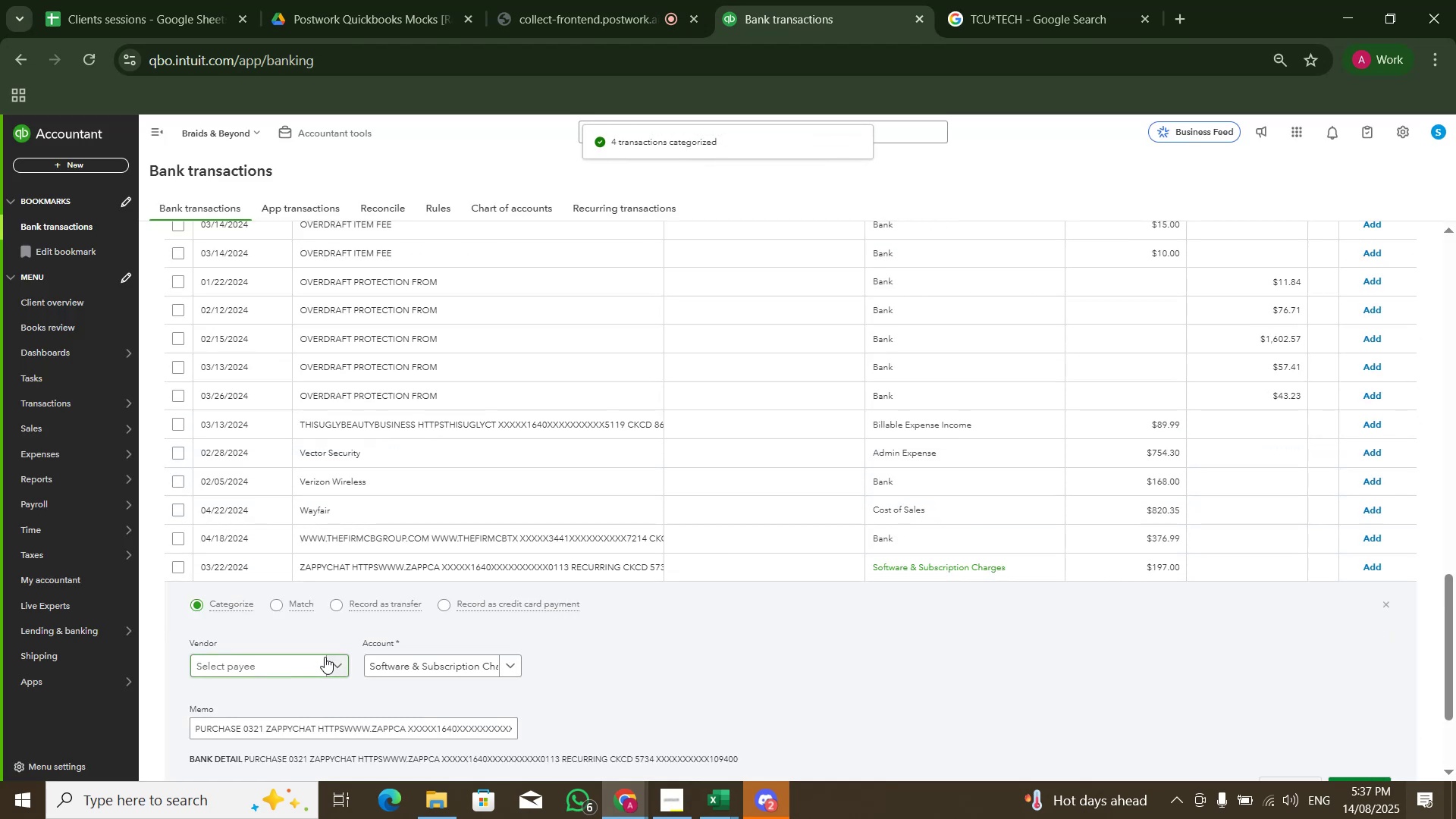 
scroll: coordinate [440, 629], scroll_direction: down, amount: 2.0
 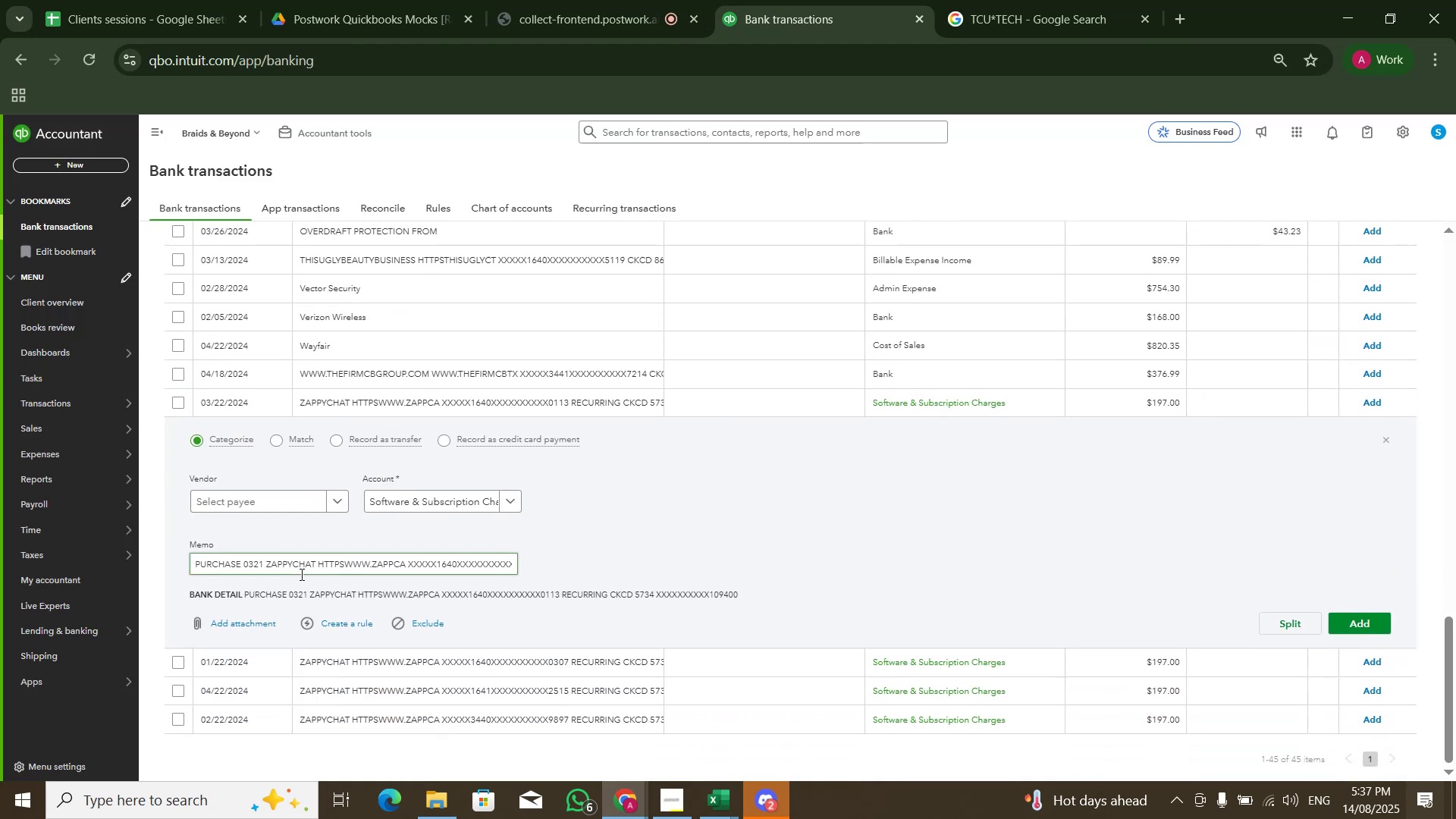 
double_click([300, 573])
 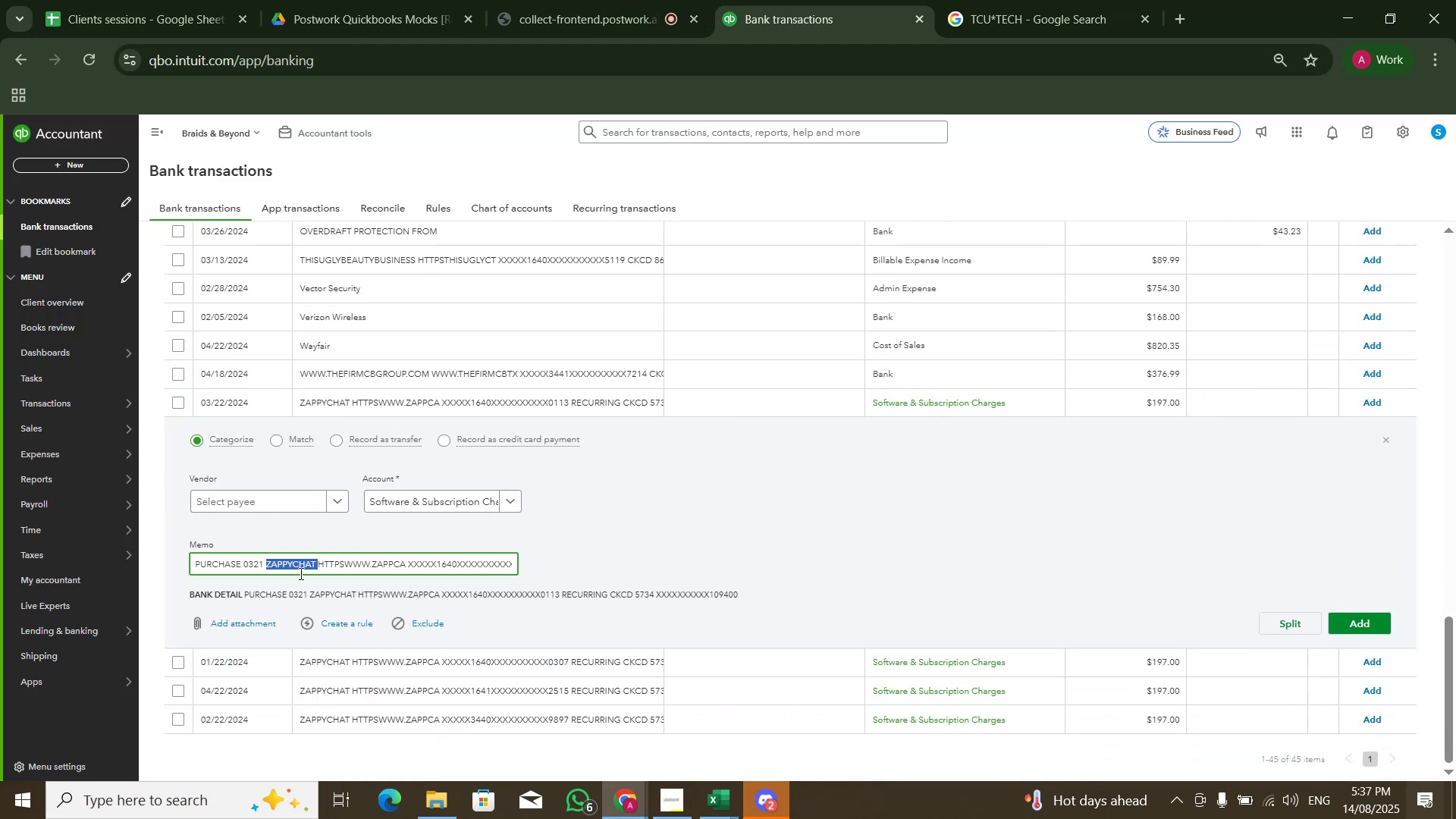 
key(Control+C)
 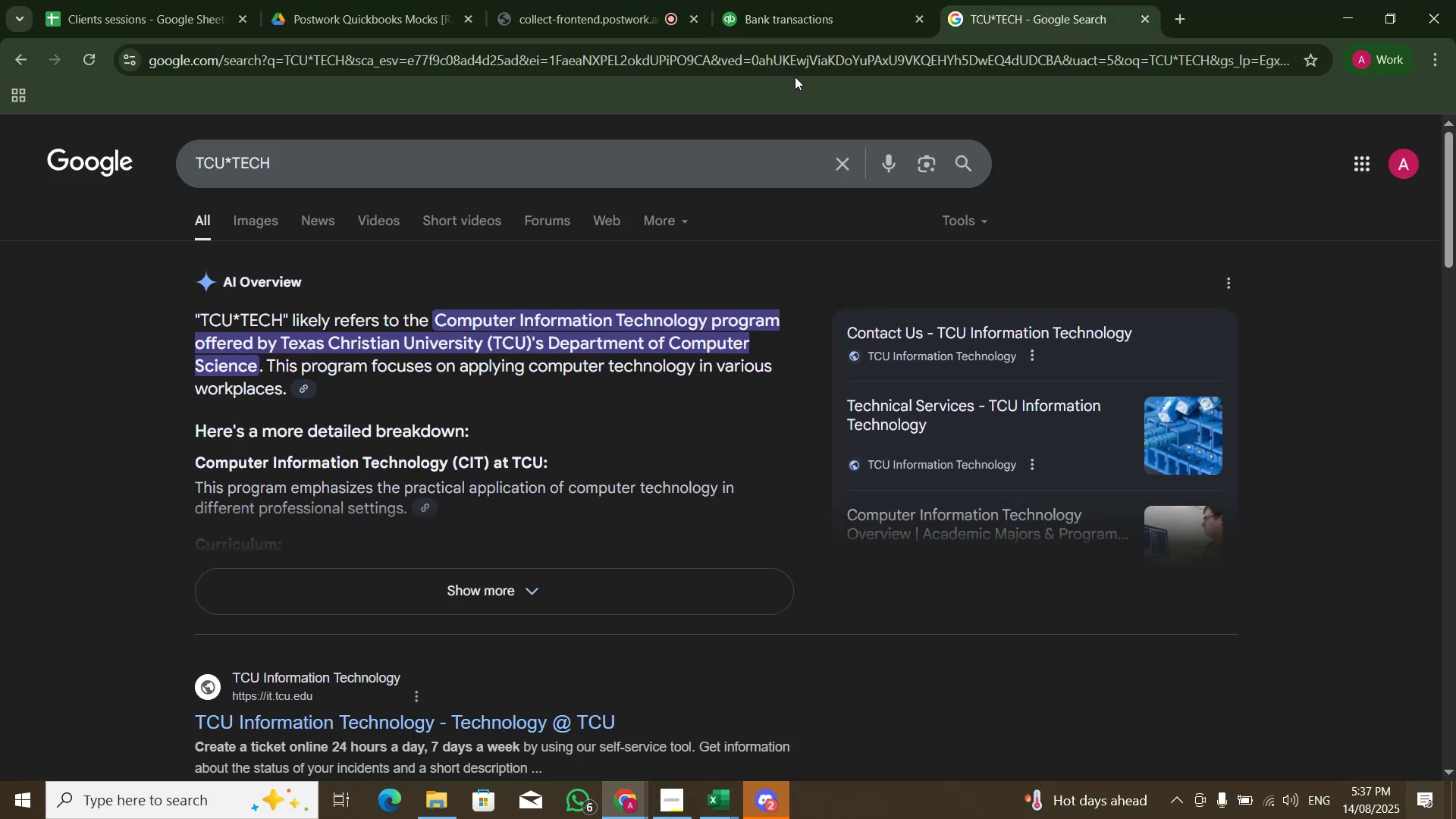 
double_click([518, 156])
 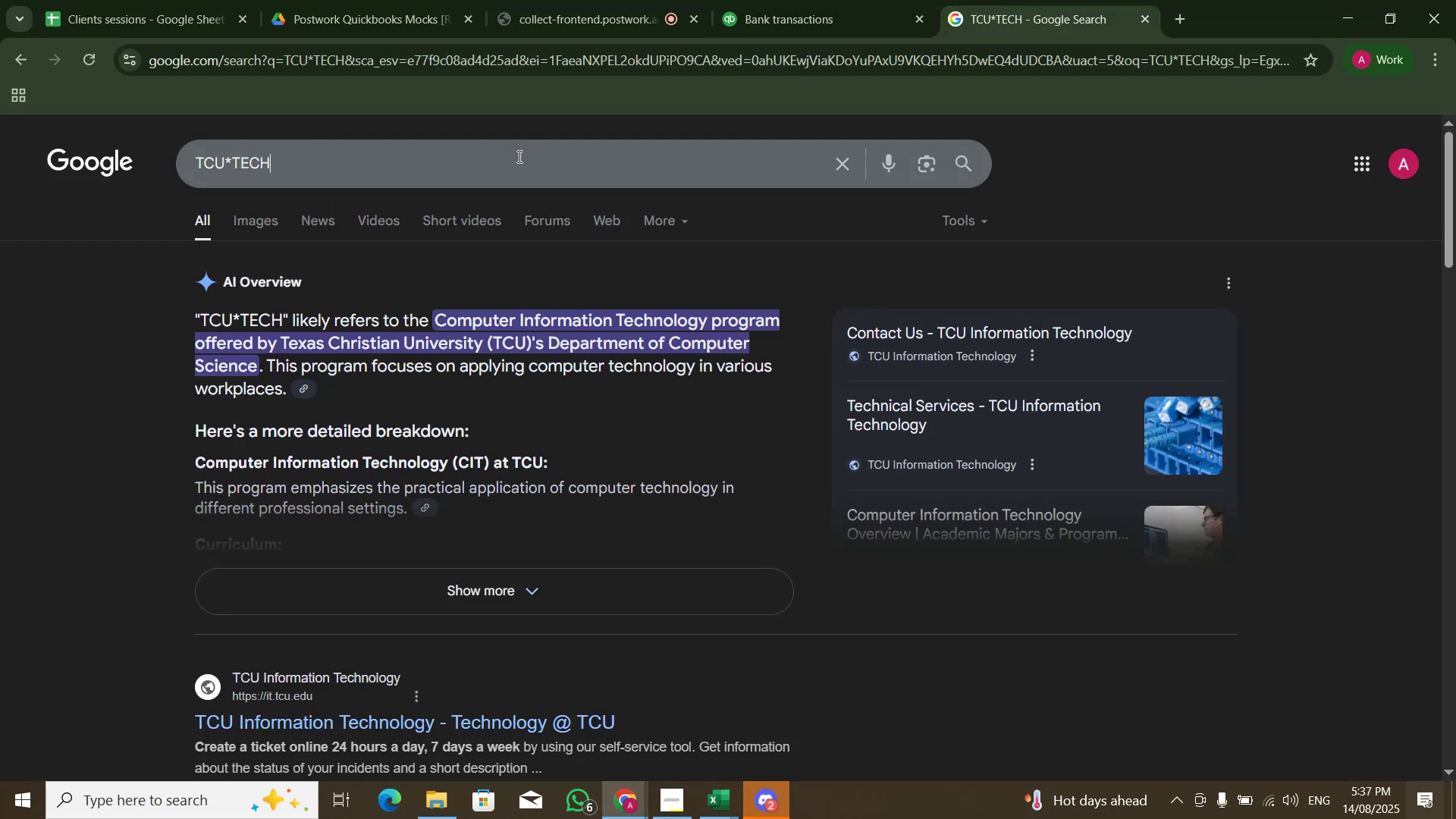 
key(Control+A)
 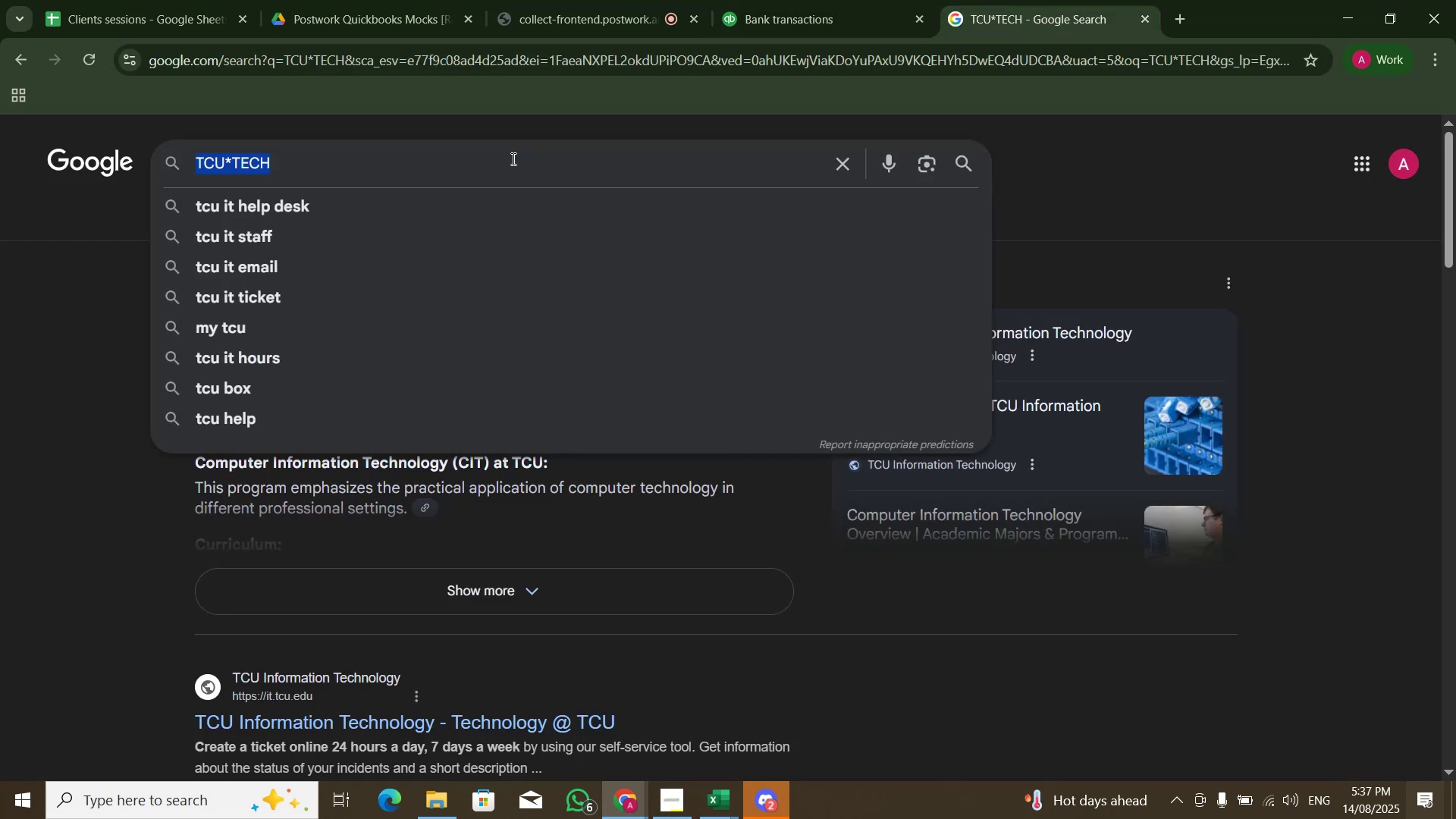 
key(Control+V)
 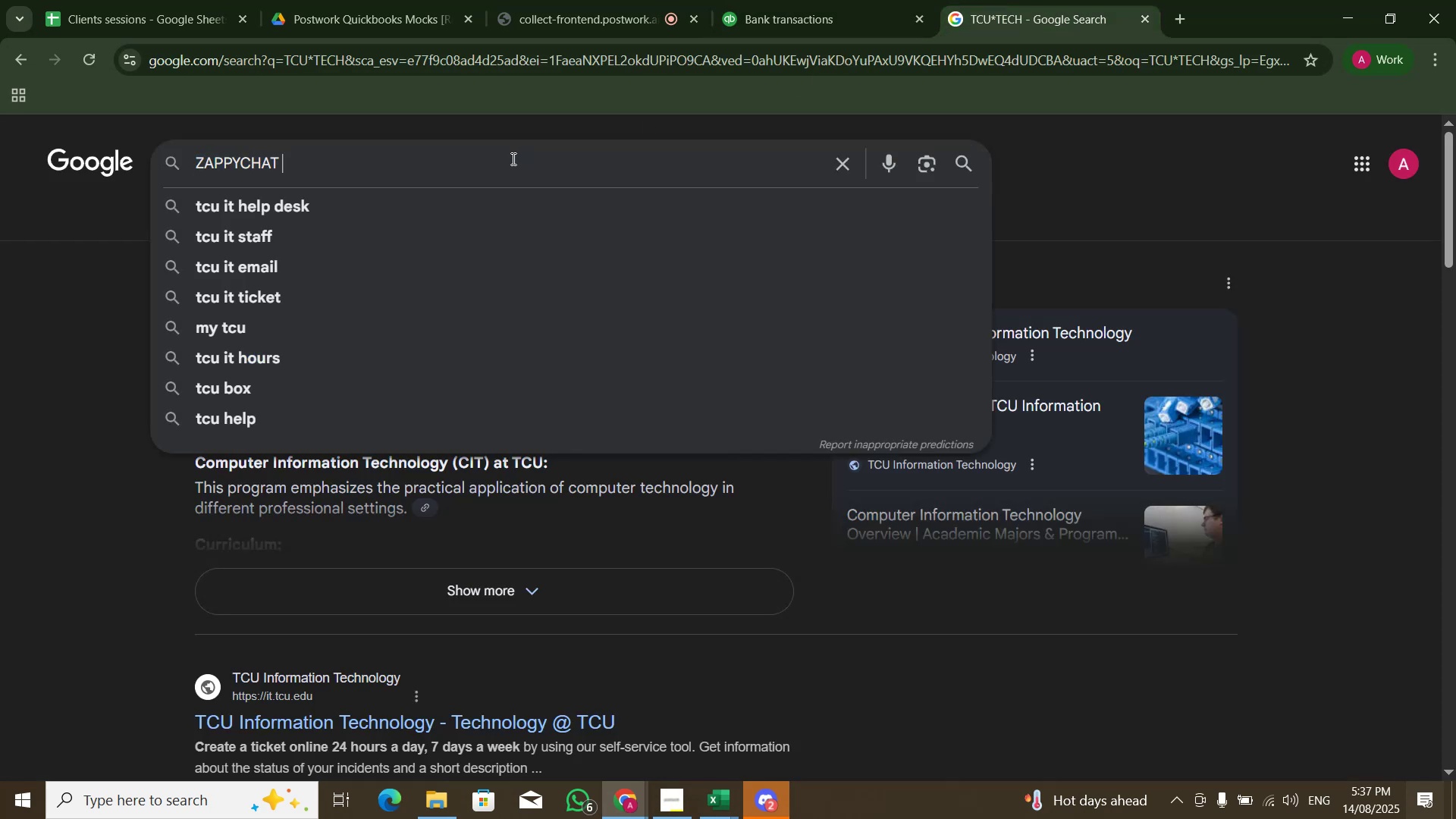 
key(NumpadEnter)
 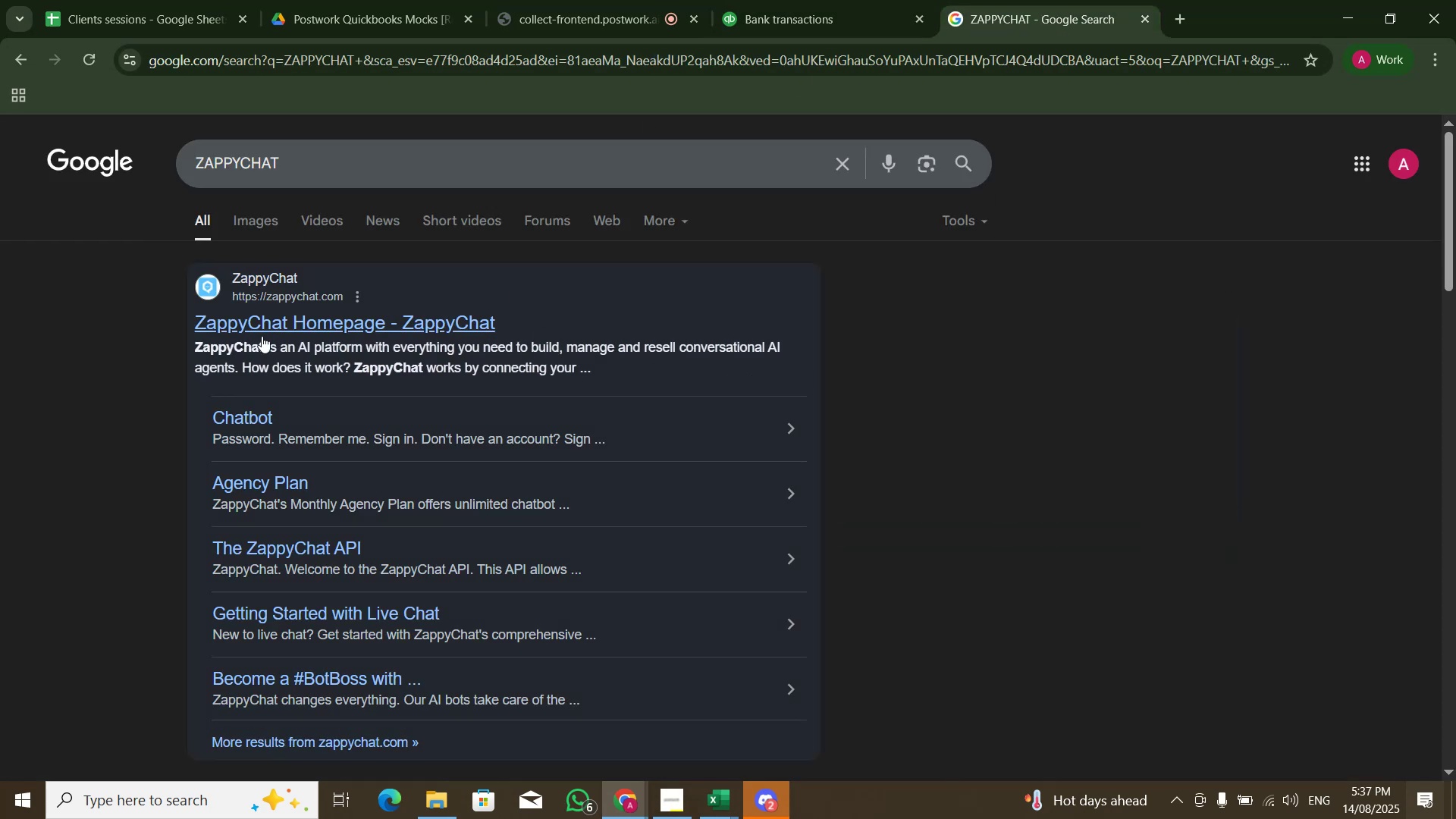 
wait(6.38)
 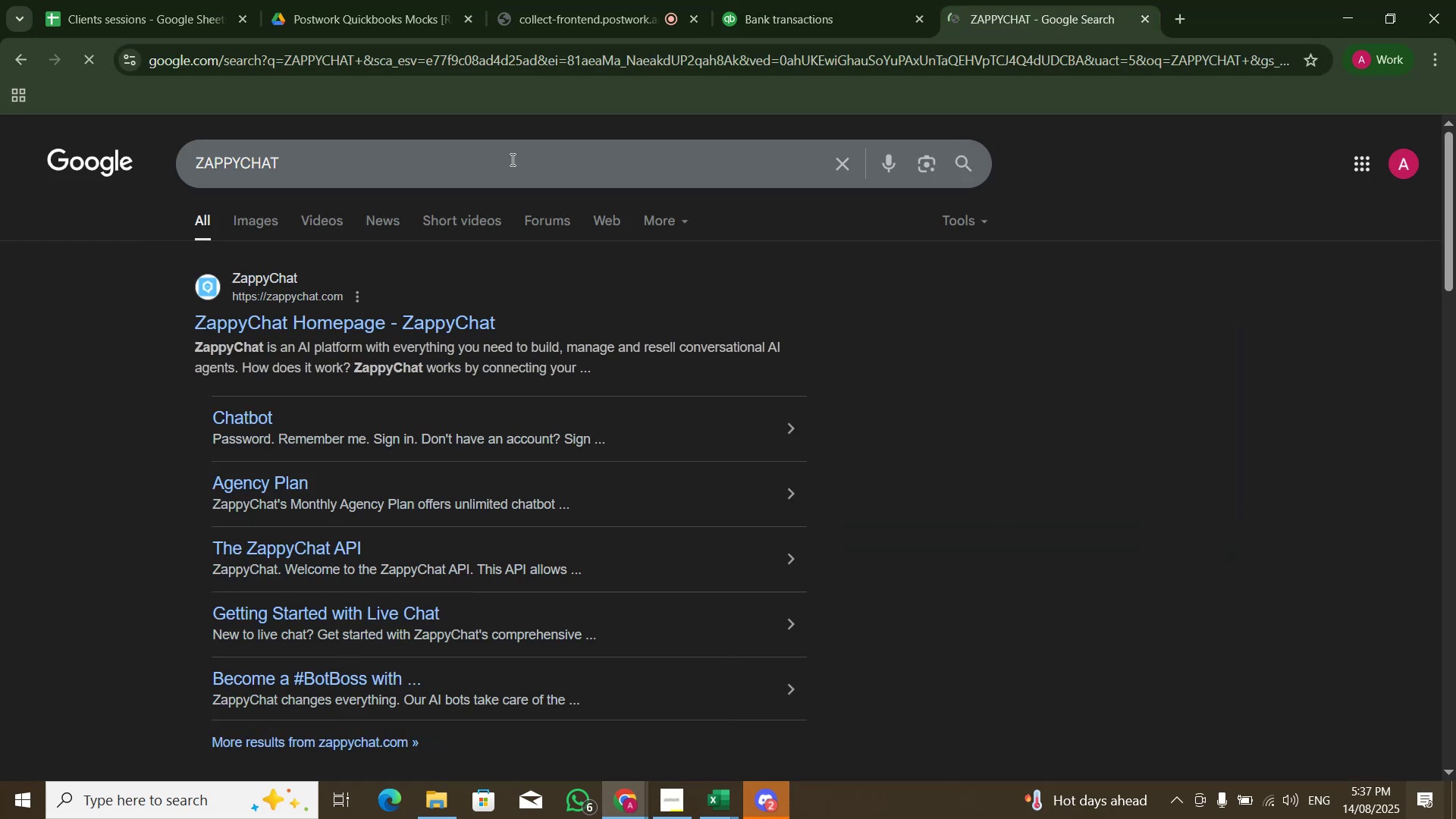 
left_click([748, 2])
 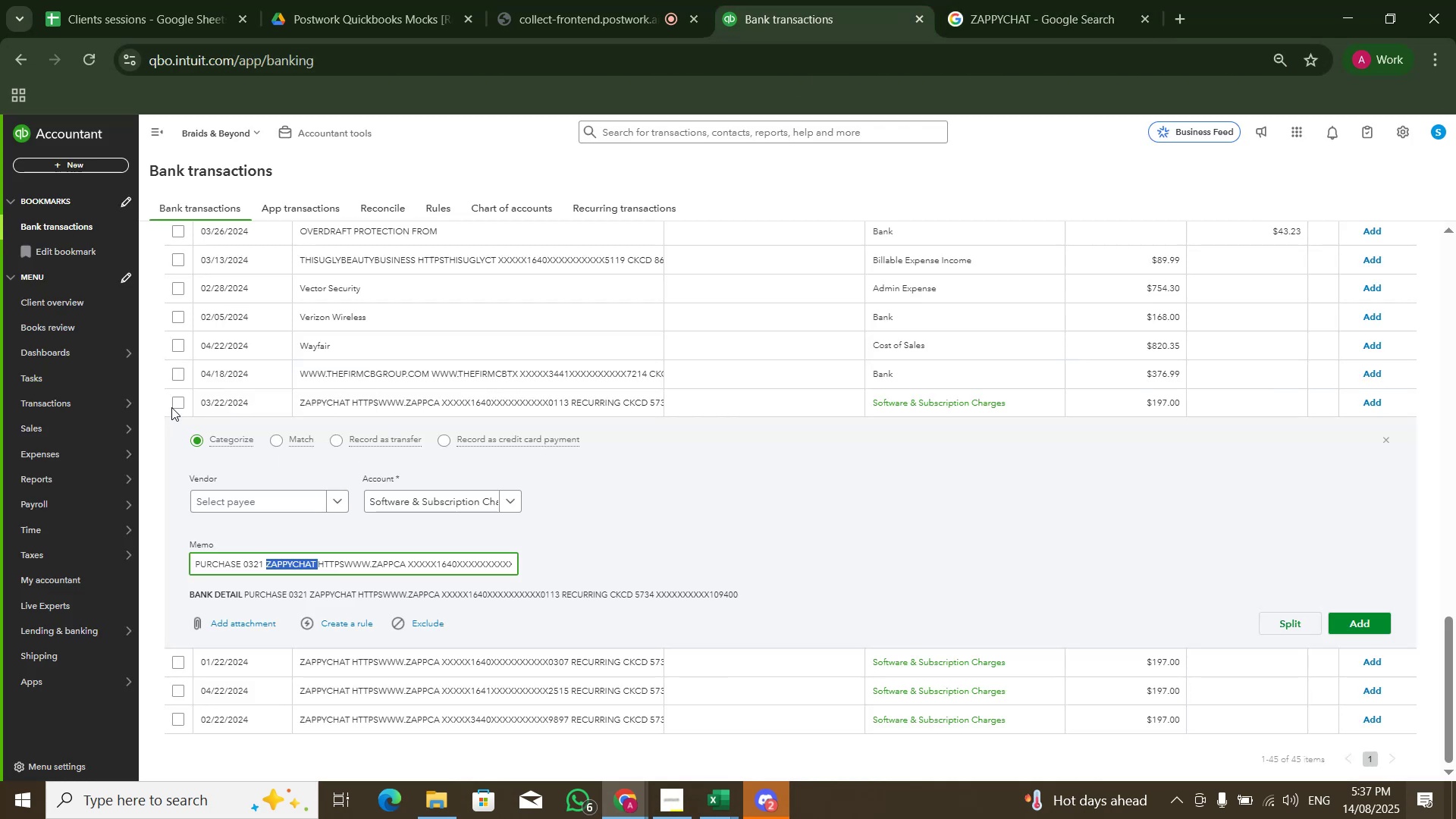 
left_click([176, 403])
 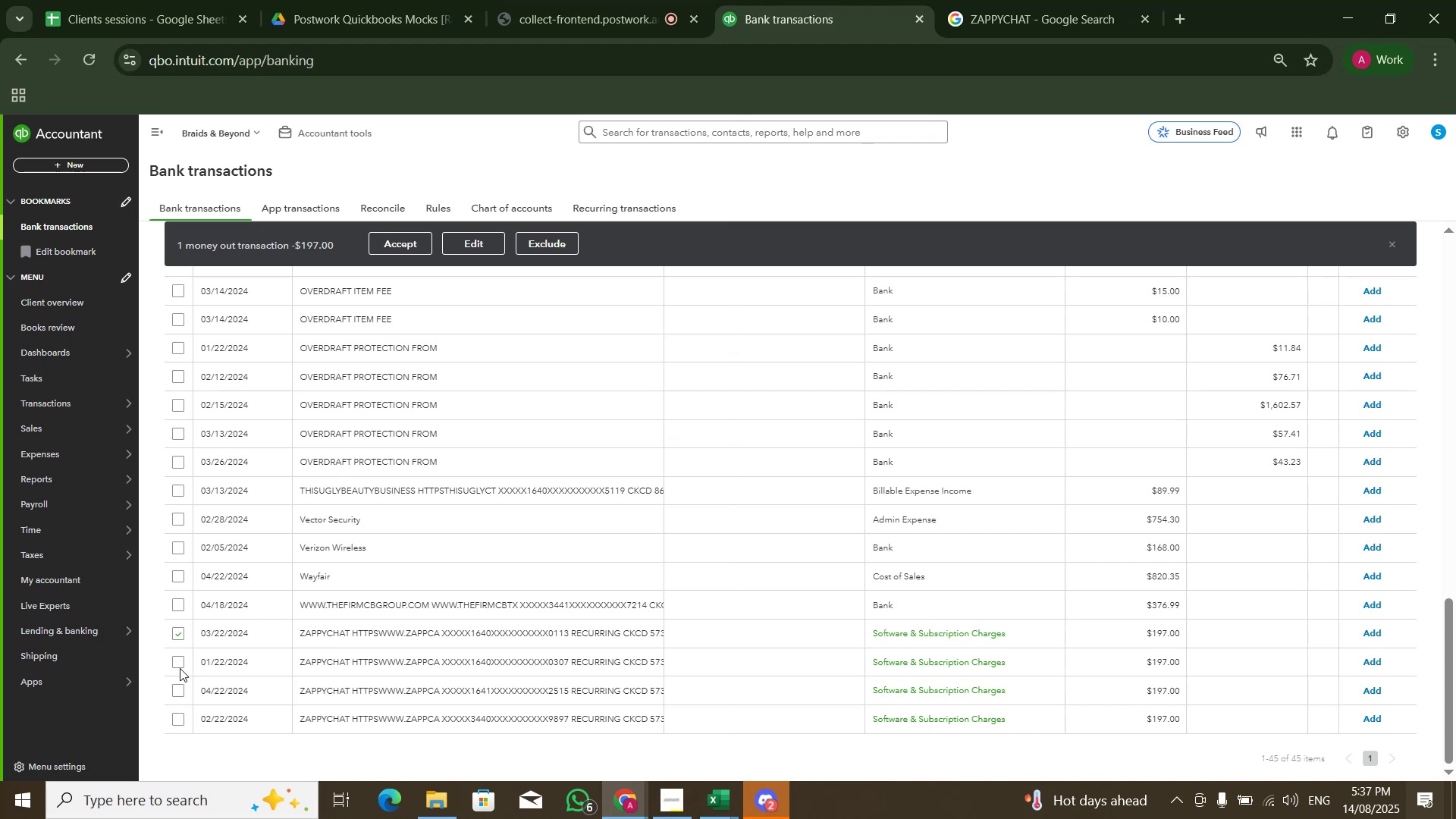 
double_click([180, 695])
 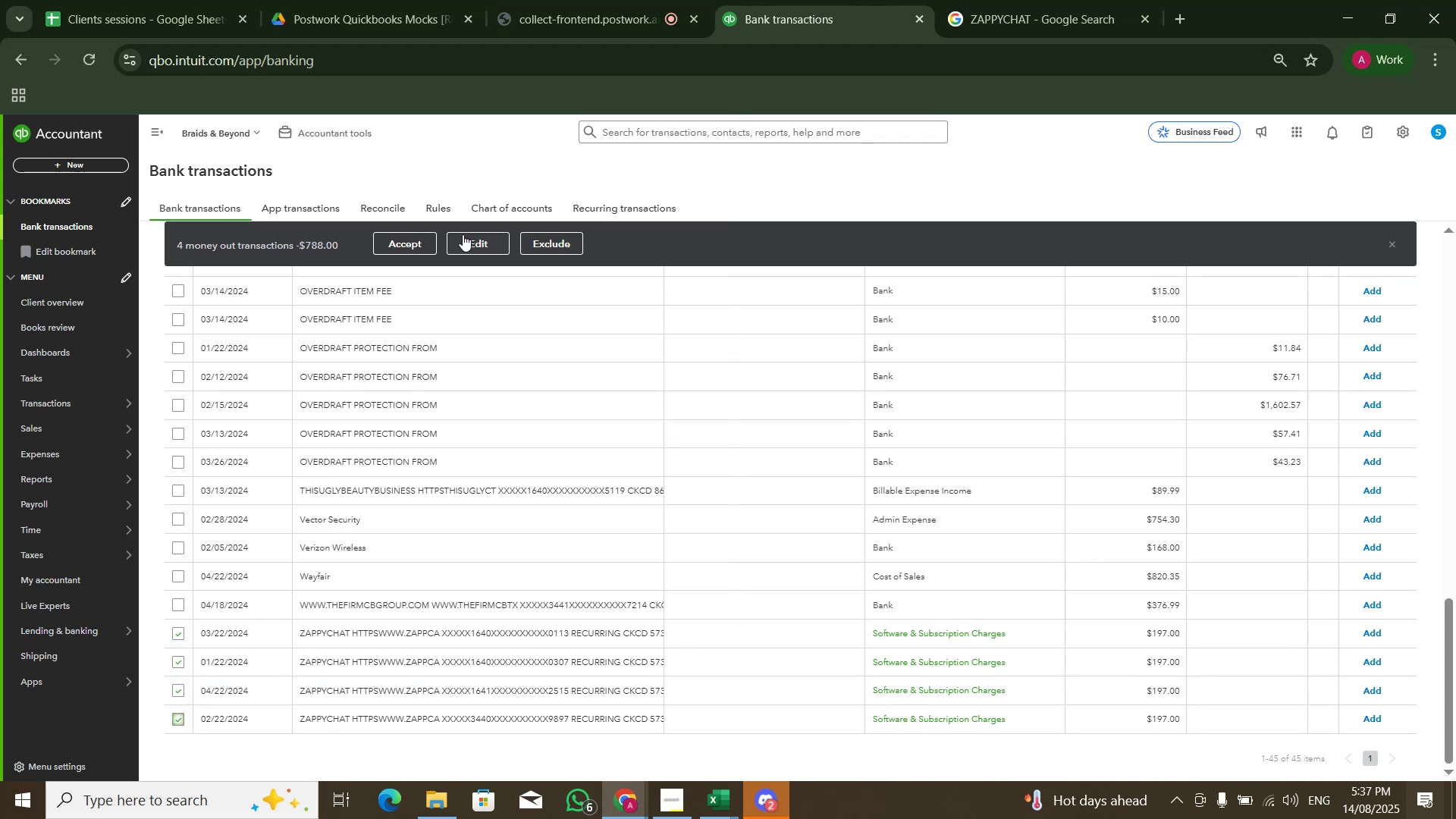 
left_click([466, 251])
 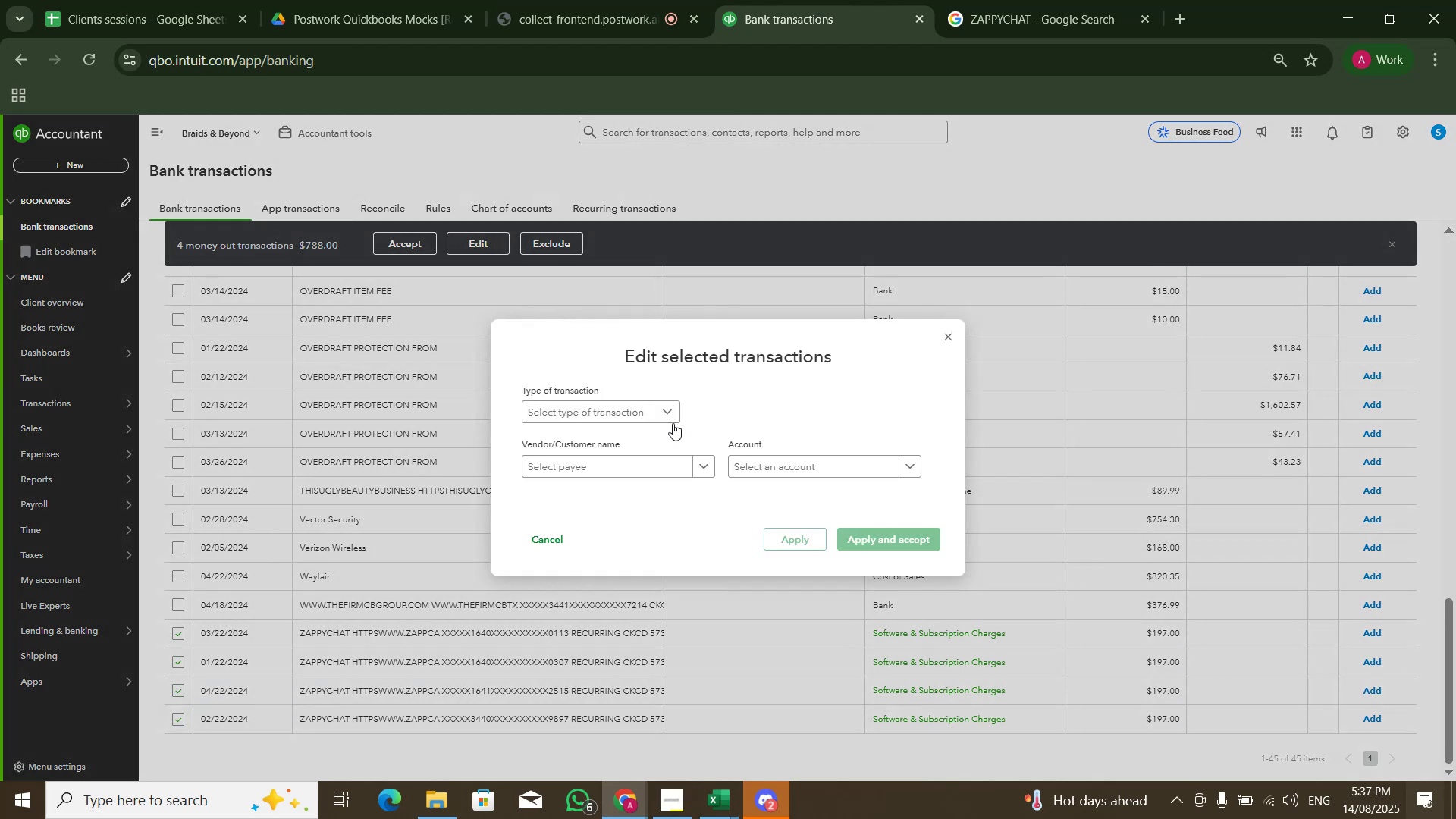 
left_click([620, 460])
 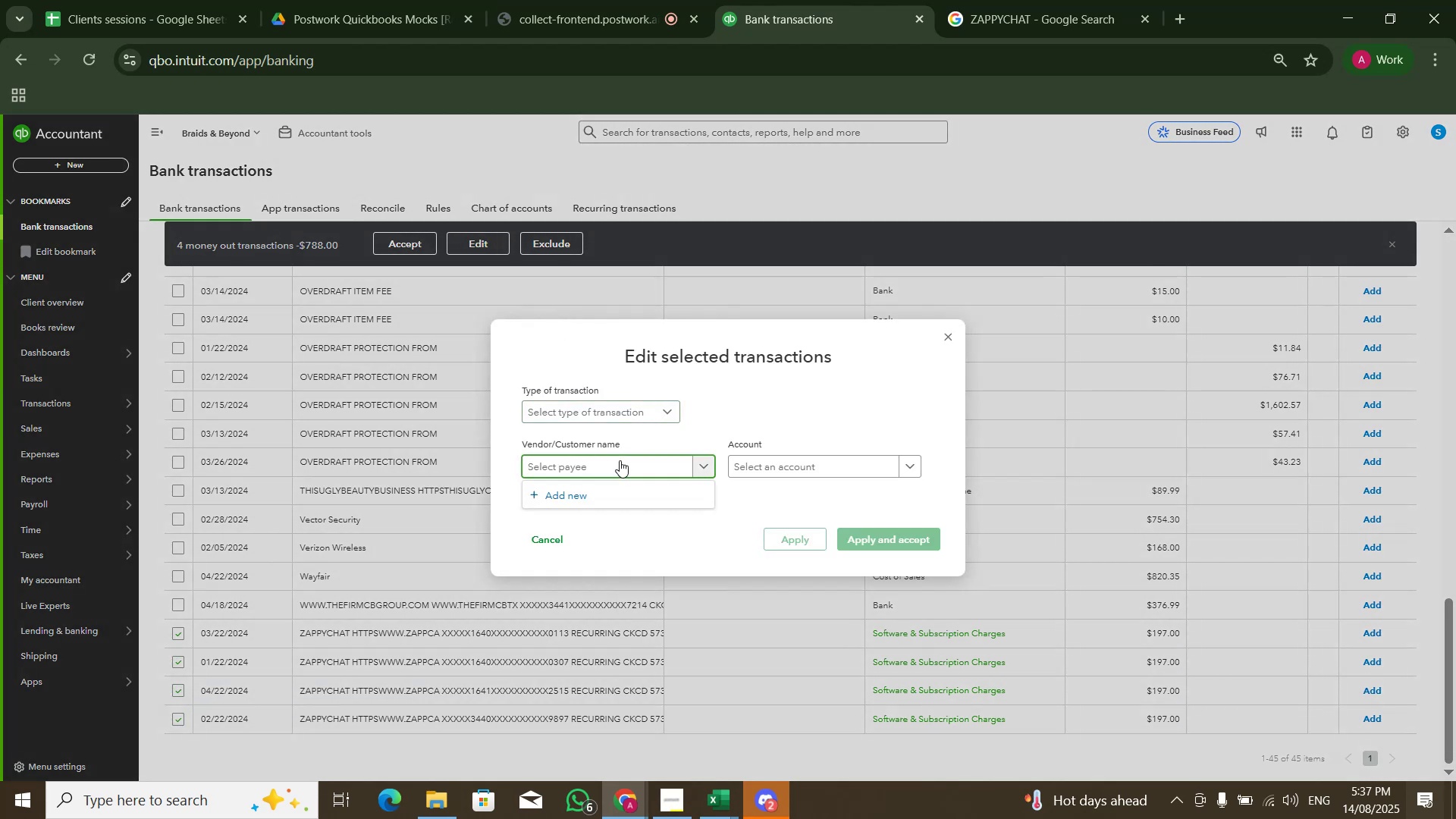 
wait(10.29)
 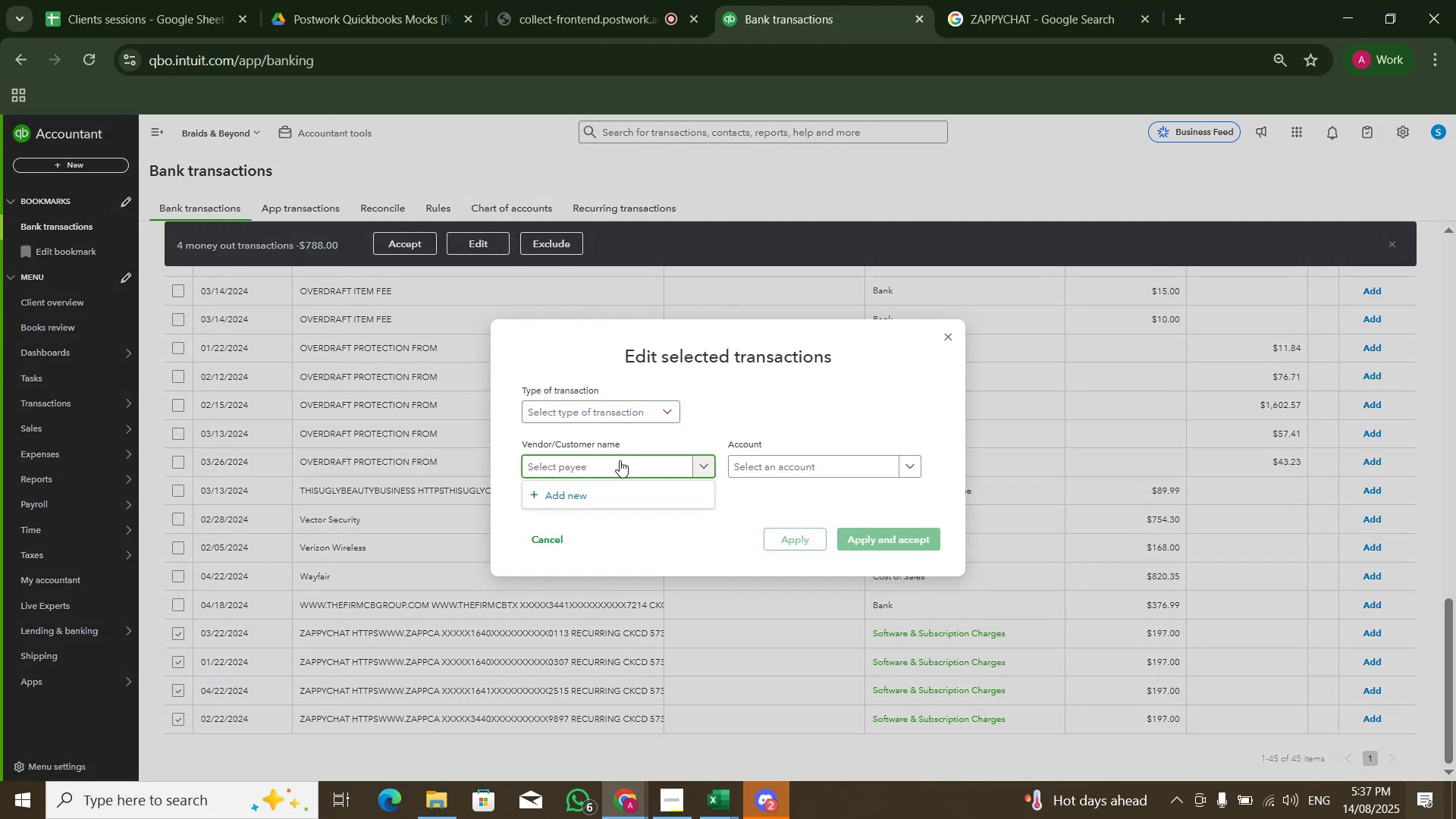 
left_click([797, 466])
 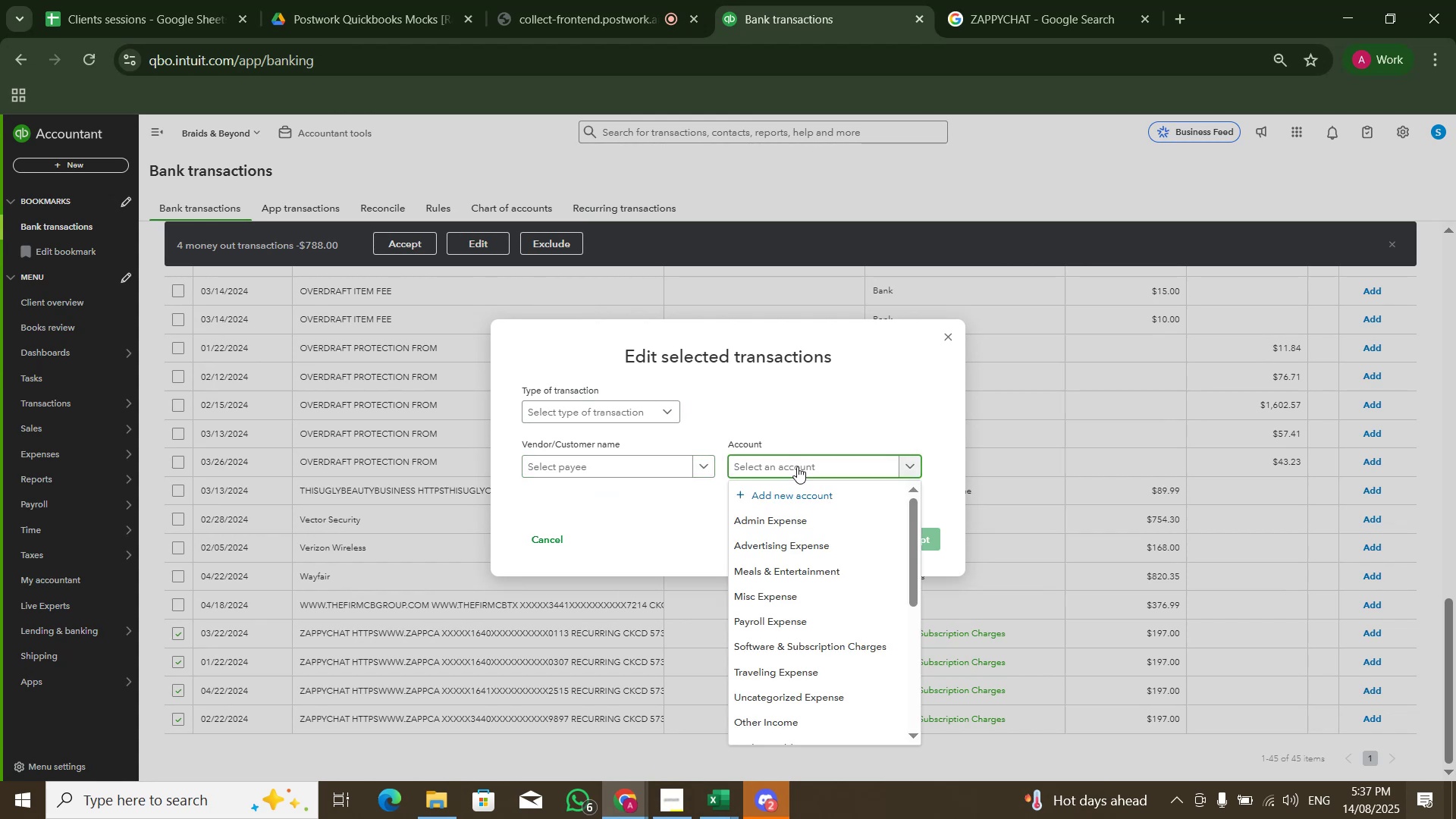 
wait(6.85)
 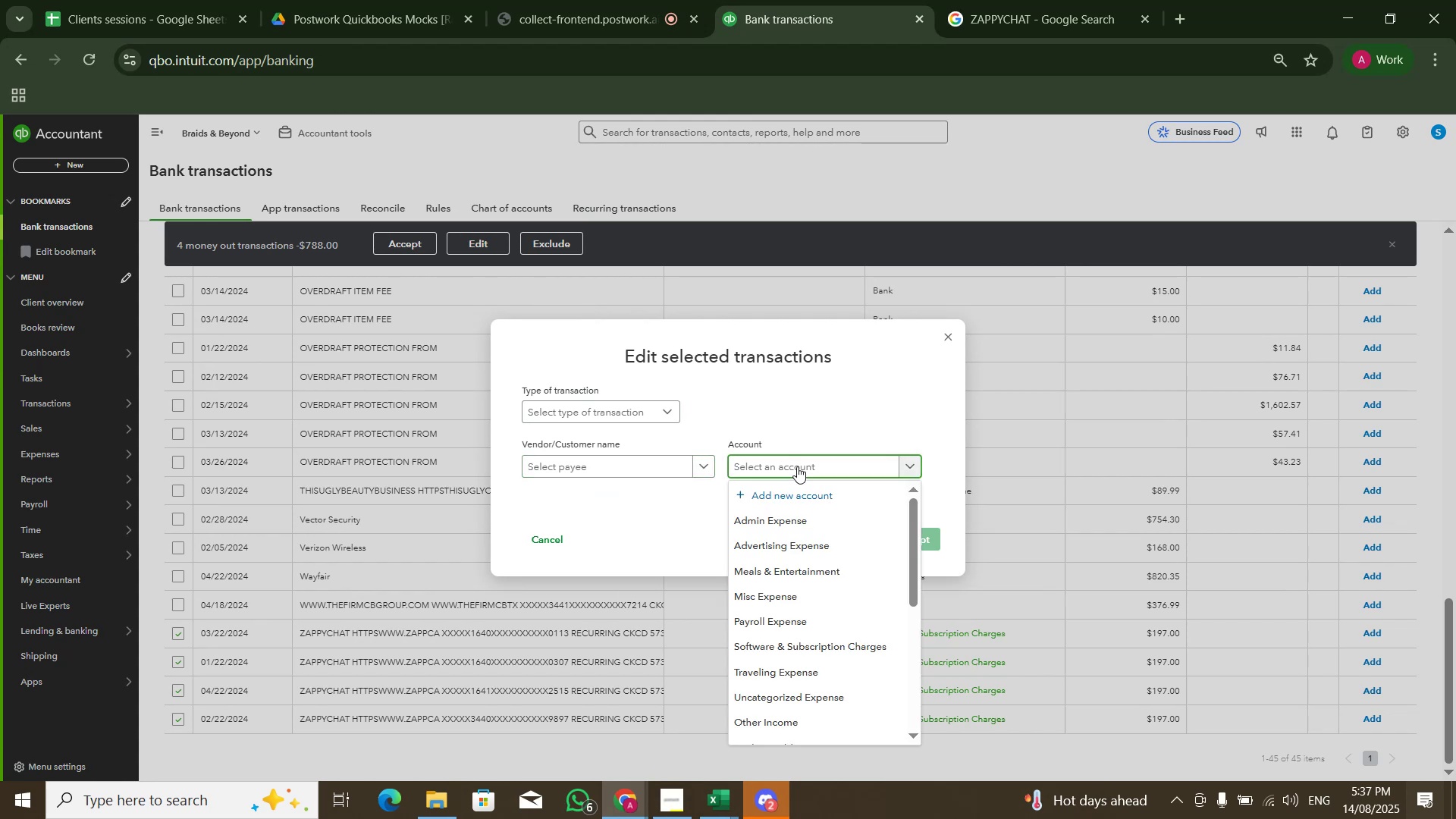 
type(softwa)
 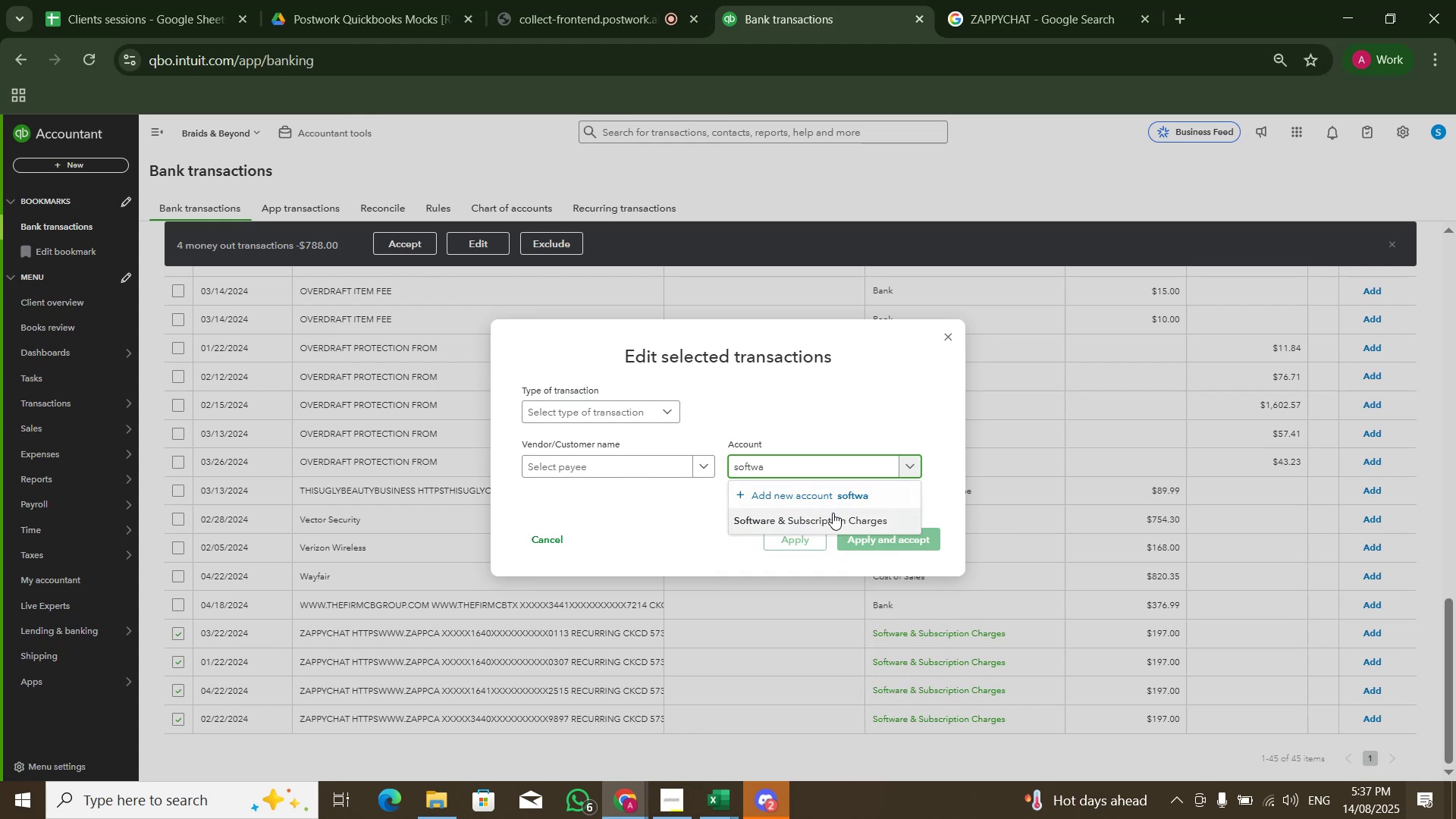 
left_click([833, 513])
 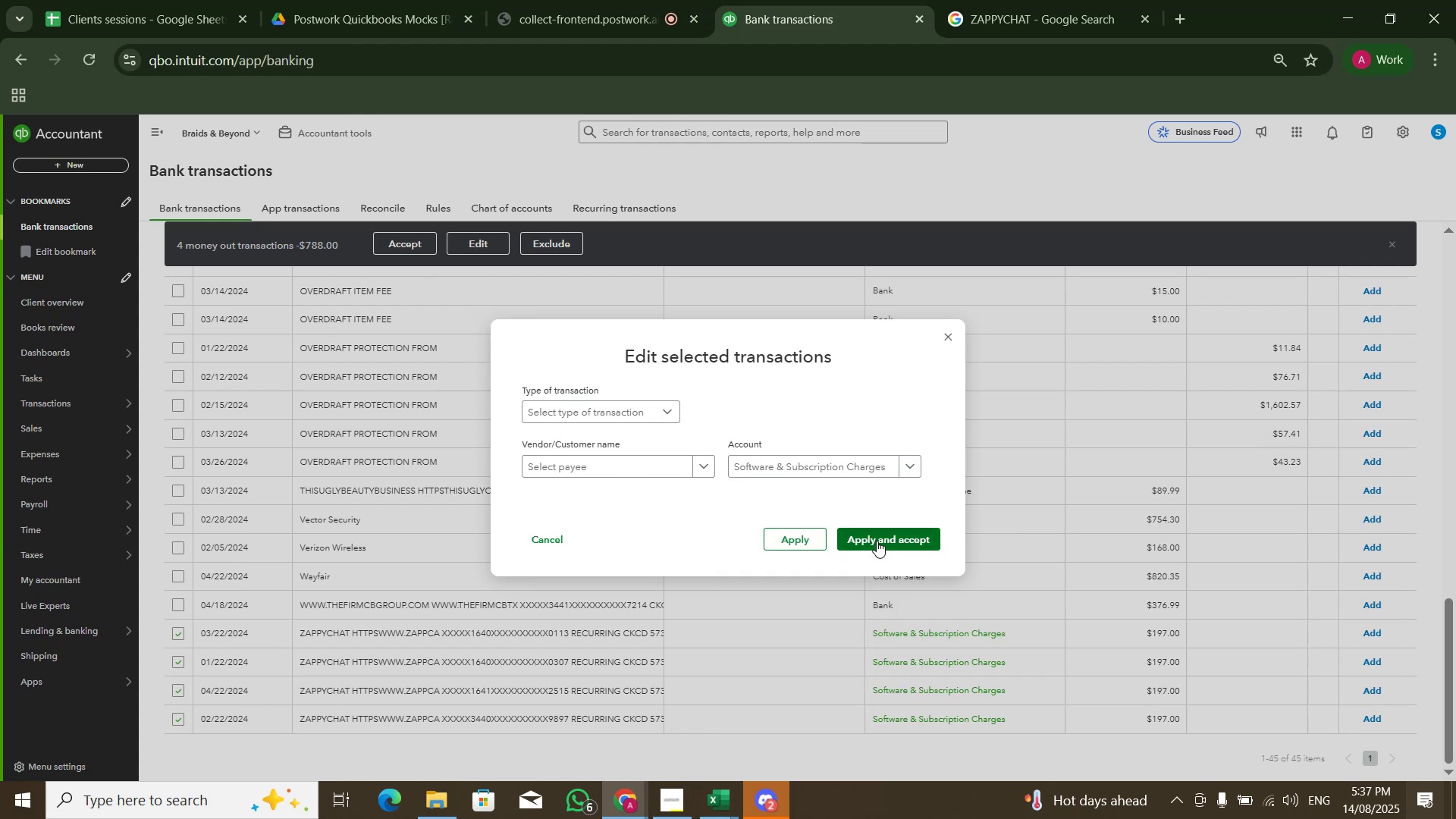 
left_click([877, 541])
 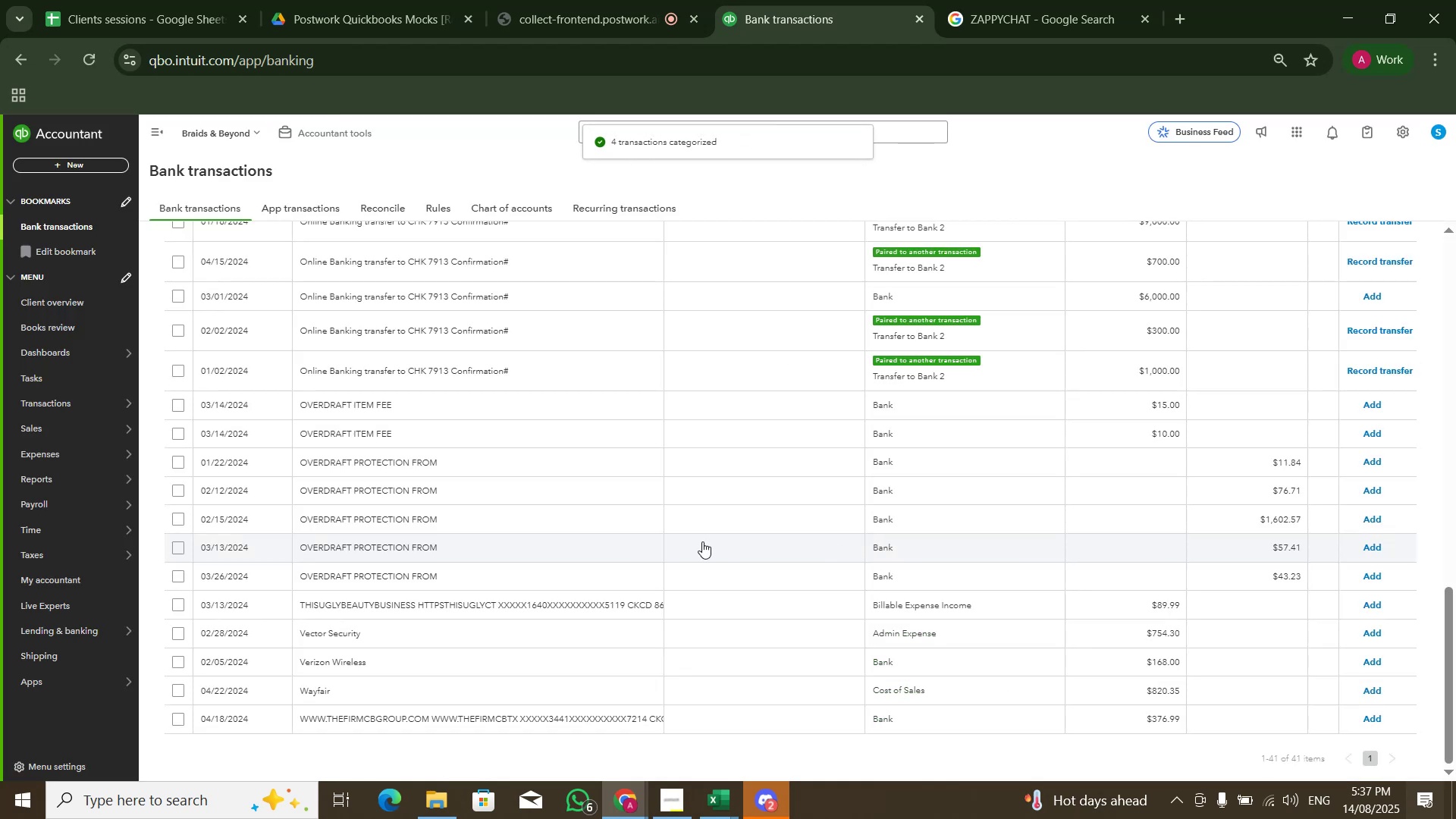 
mouse_move([494, 477])
 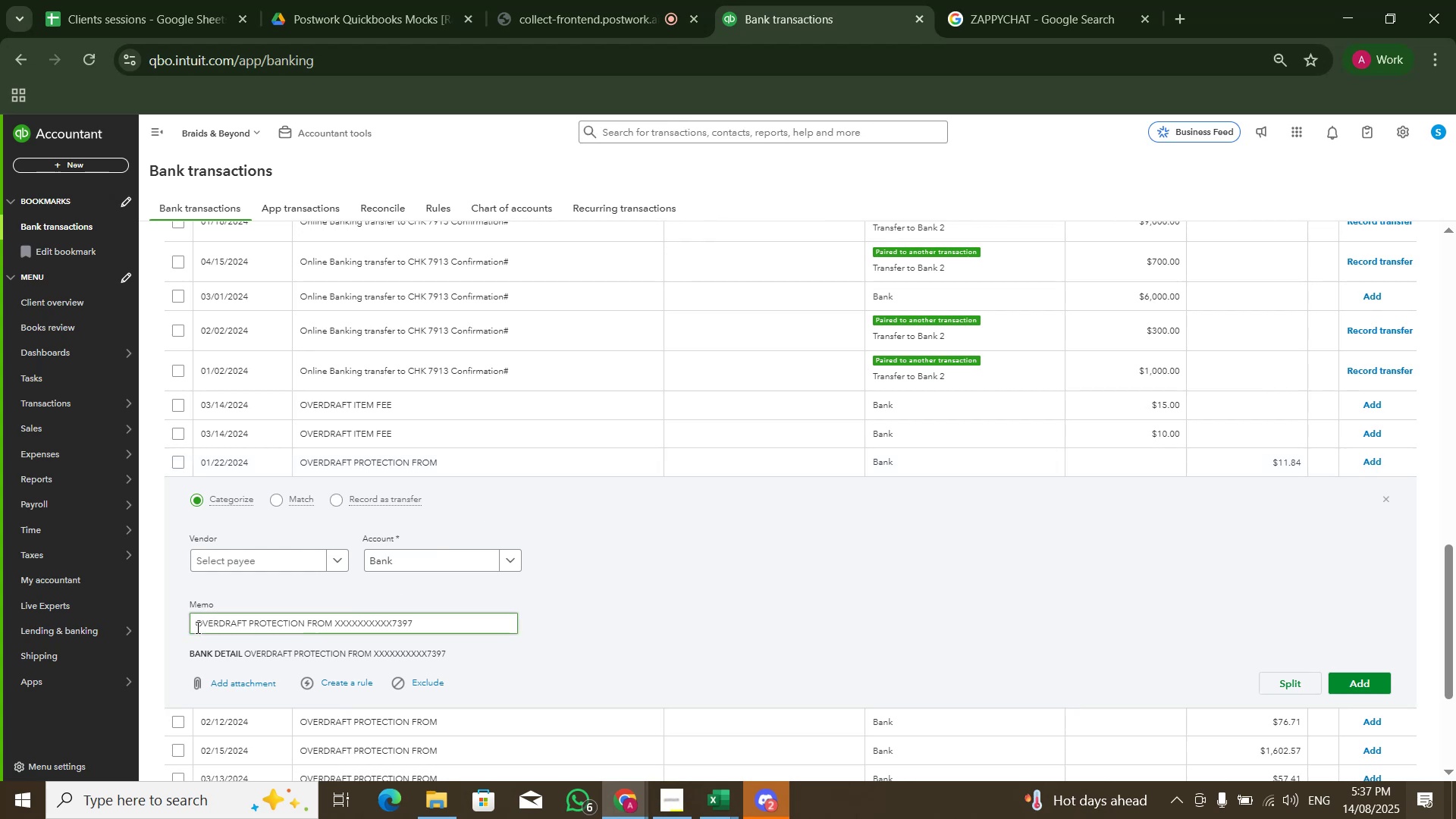 
left_click_drag(start_coordinate=[195, 625], to_coordinate=[331, 627])
 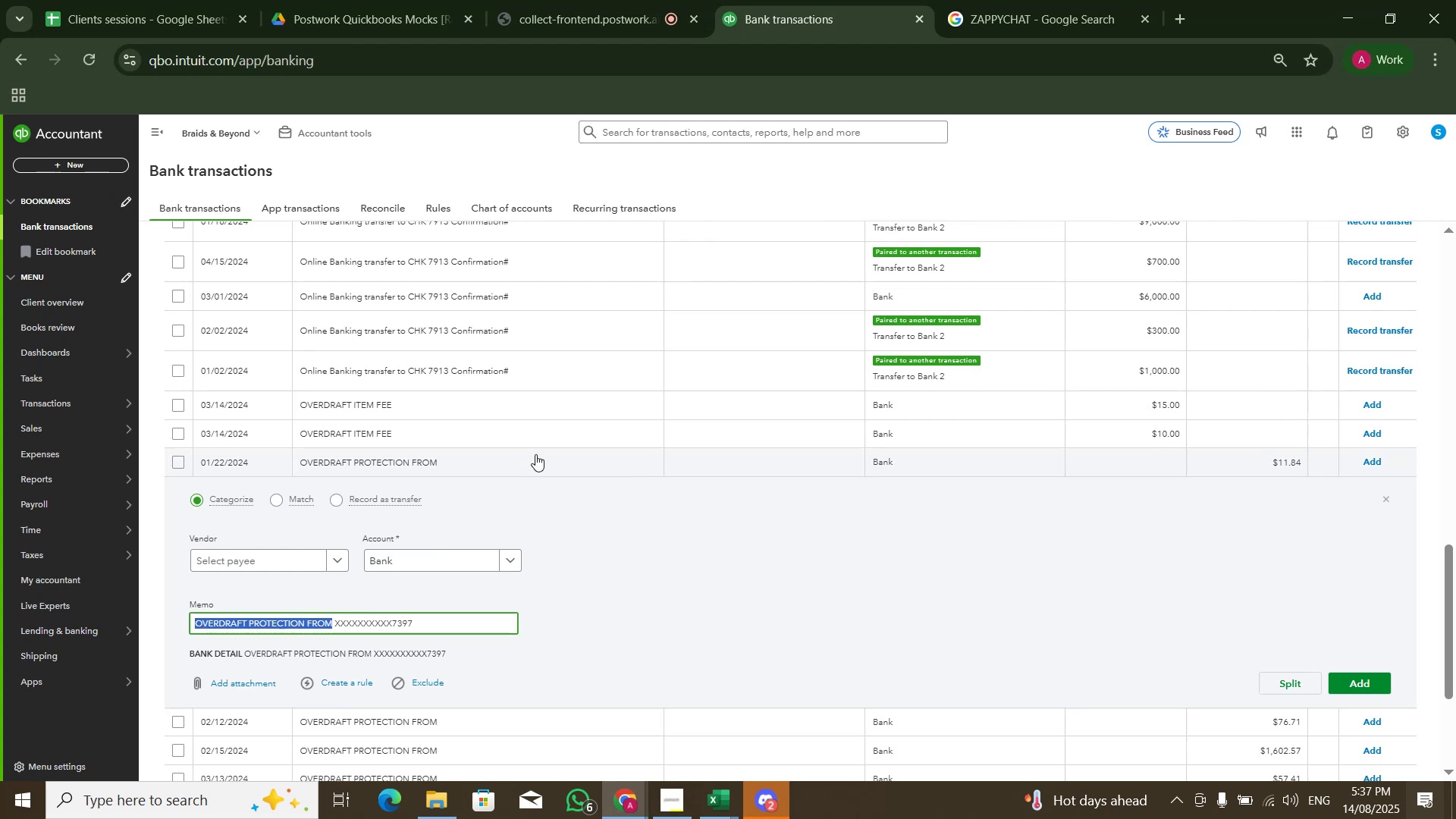 
left_click([537, 454])
 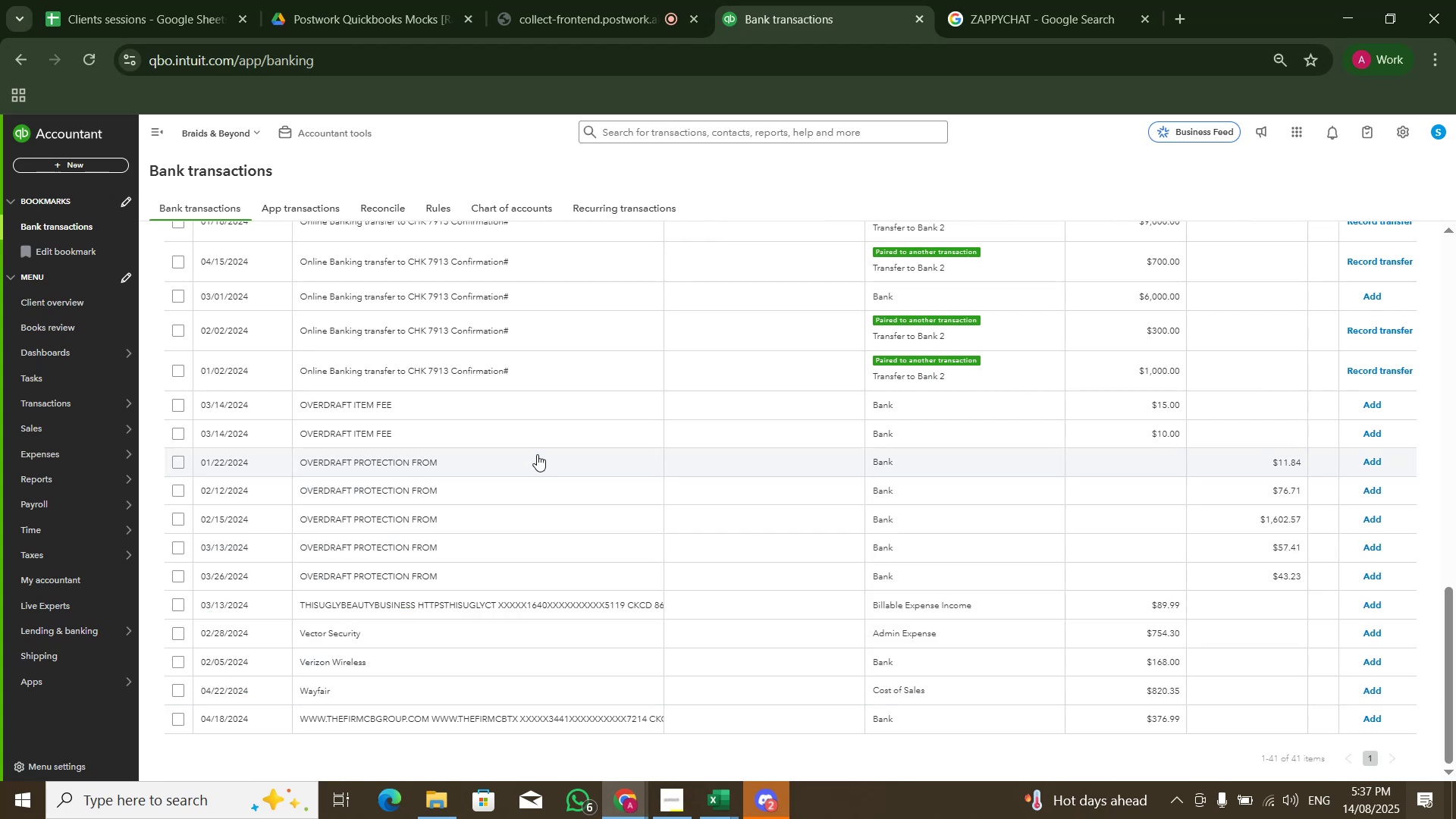 
mouse_move([505, 446])
 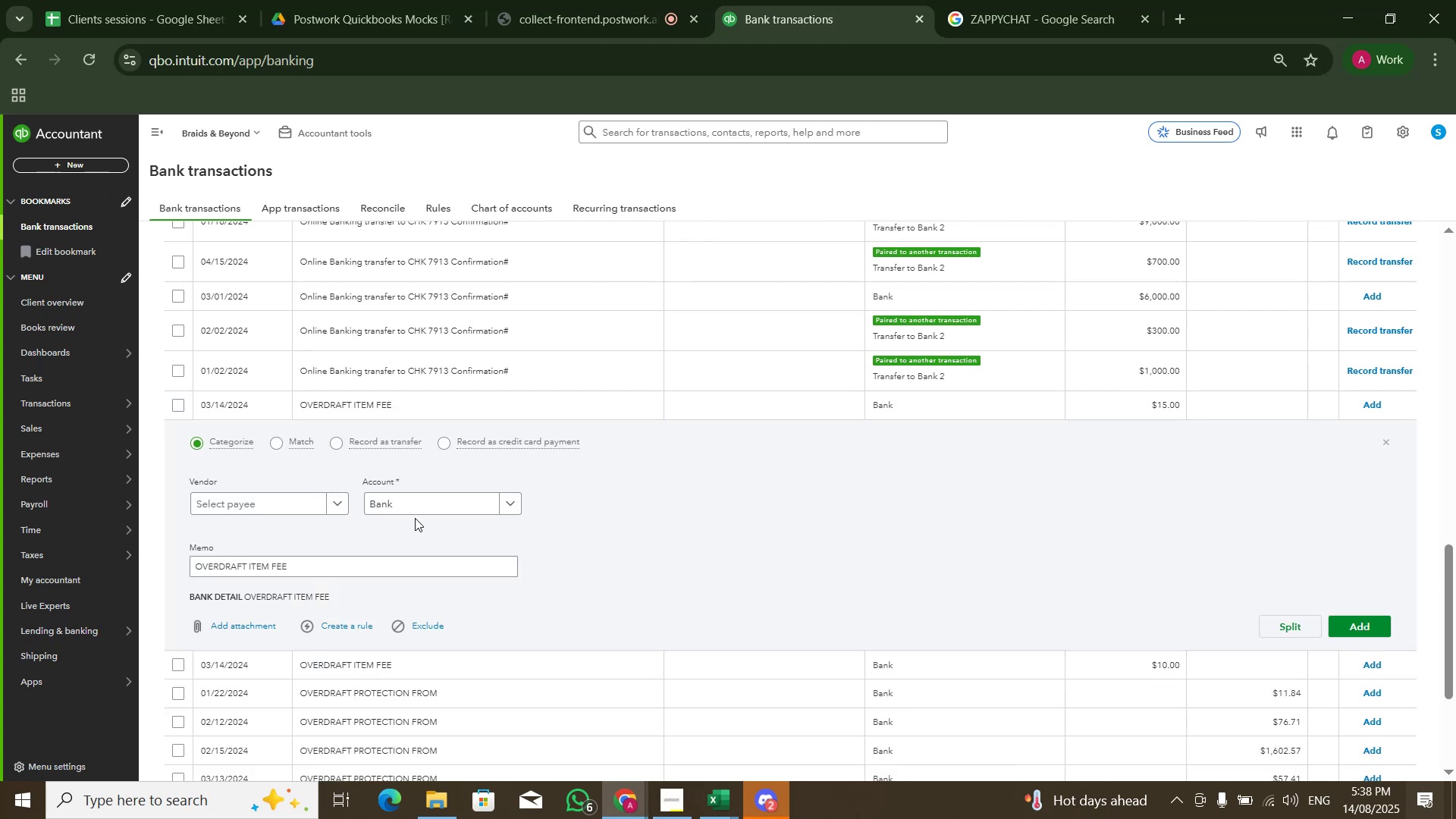 
left_click([415, 519])
 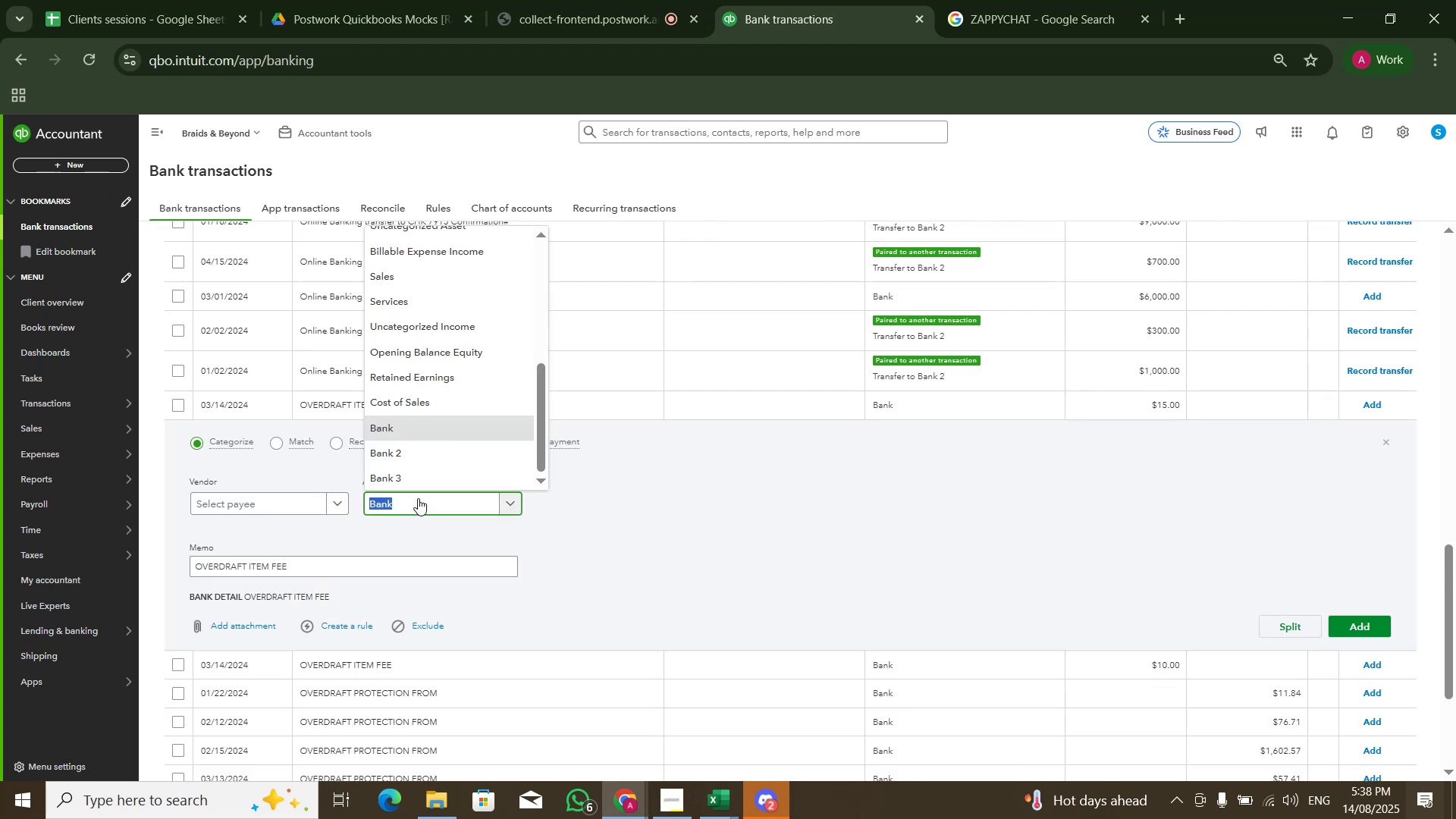 
type(Bank Charges)
 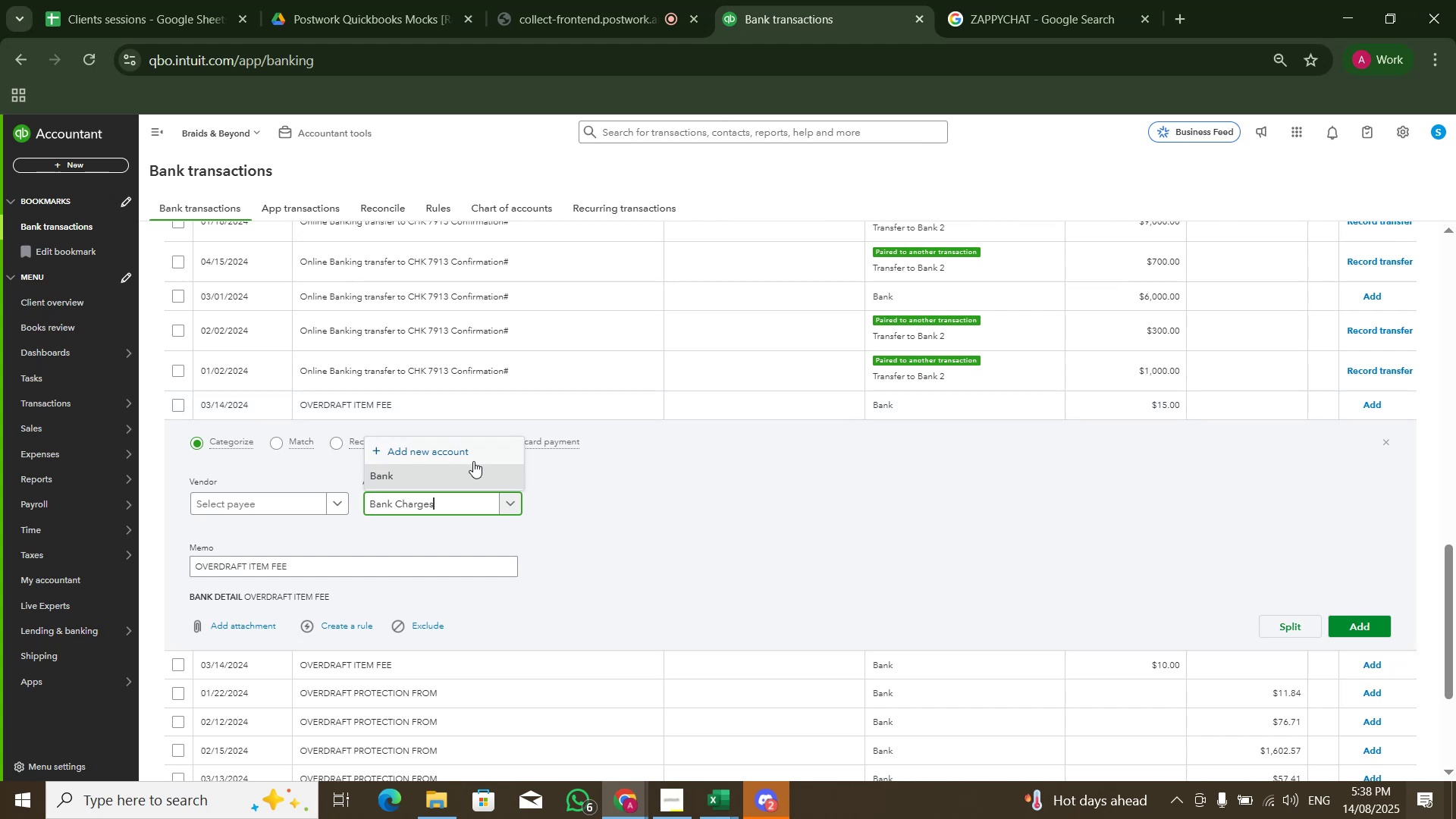 
left_click([474, 451])
 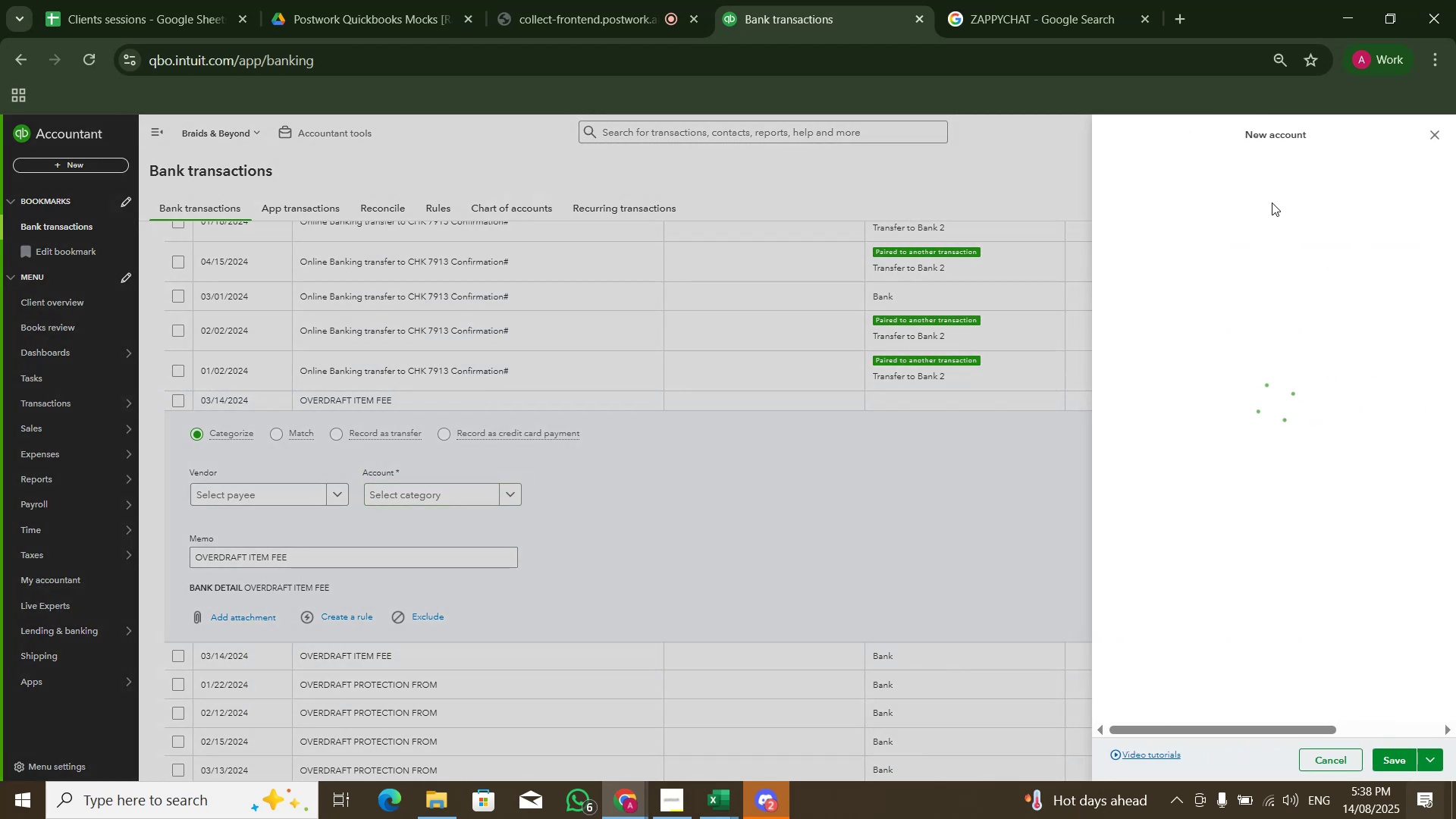 
wait(6.63)
 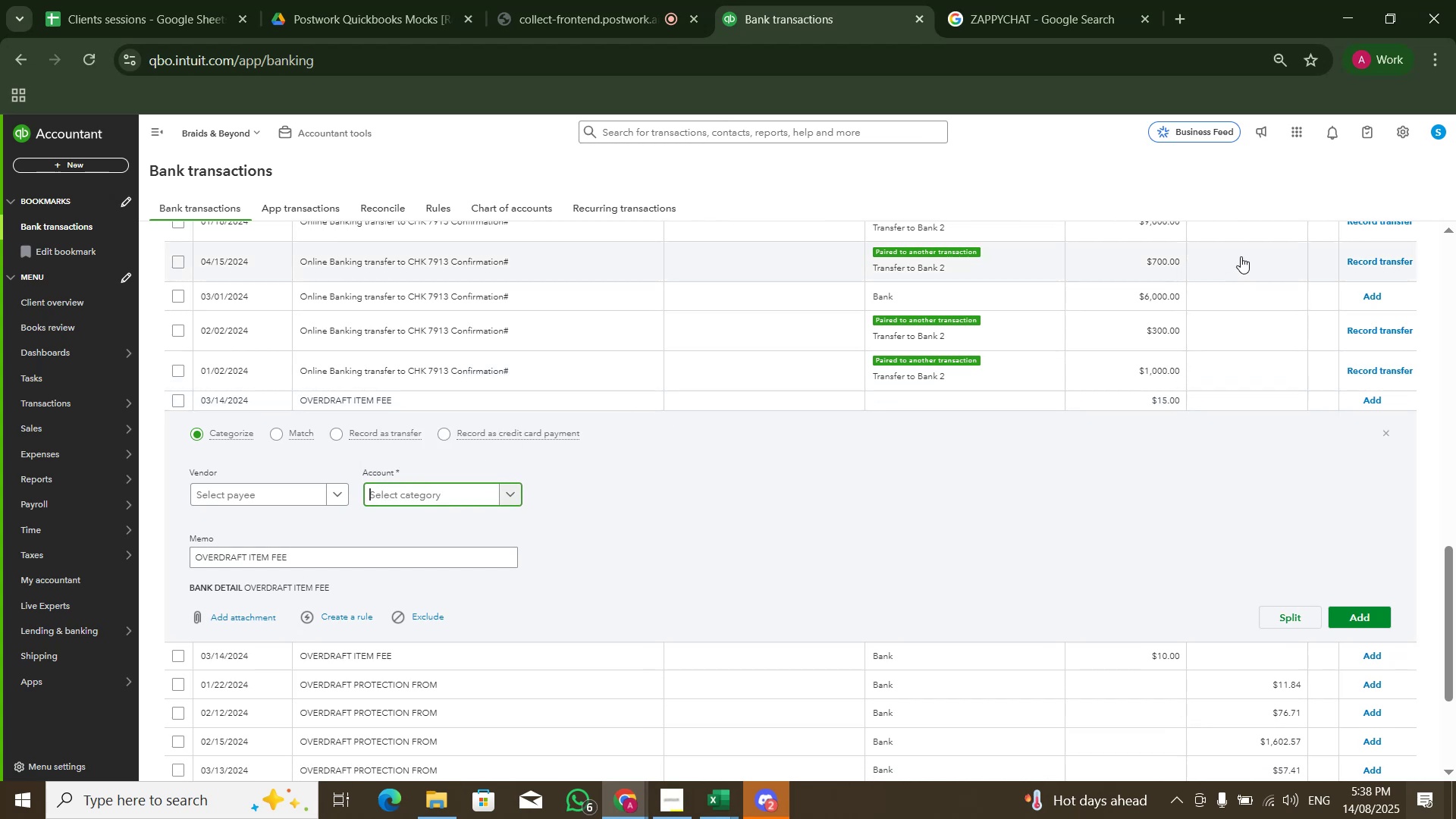 
left_click([1272, 199])
 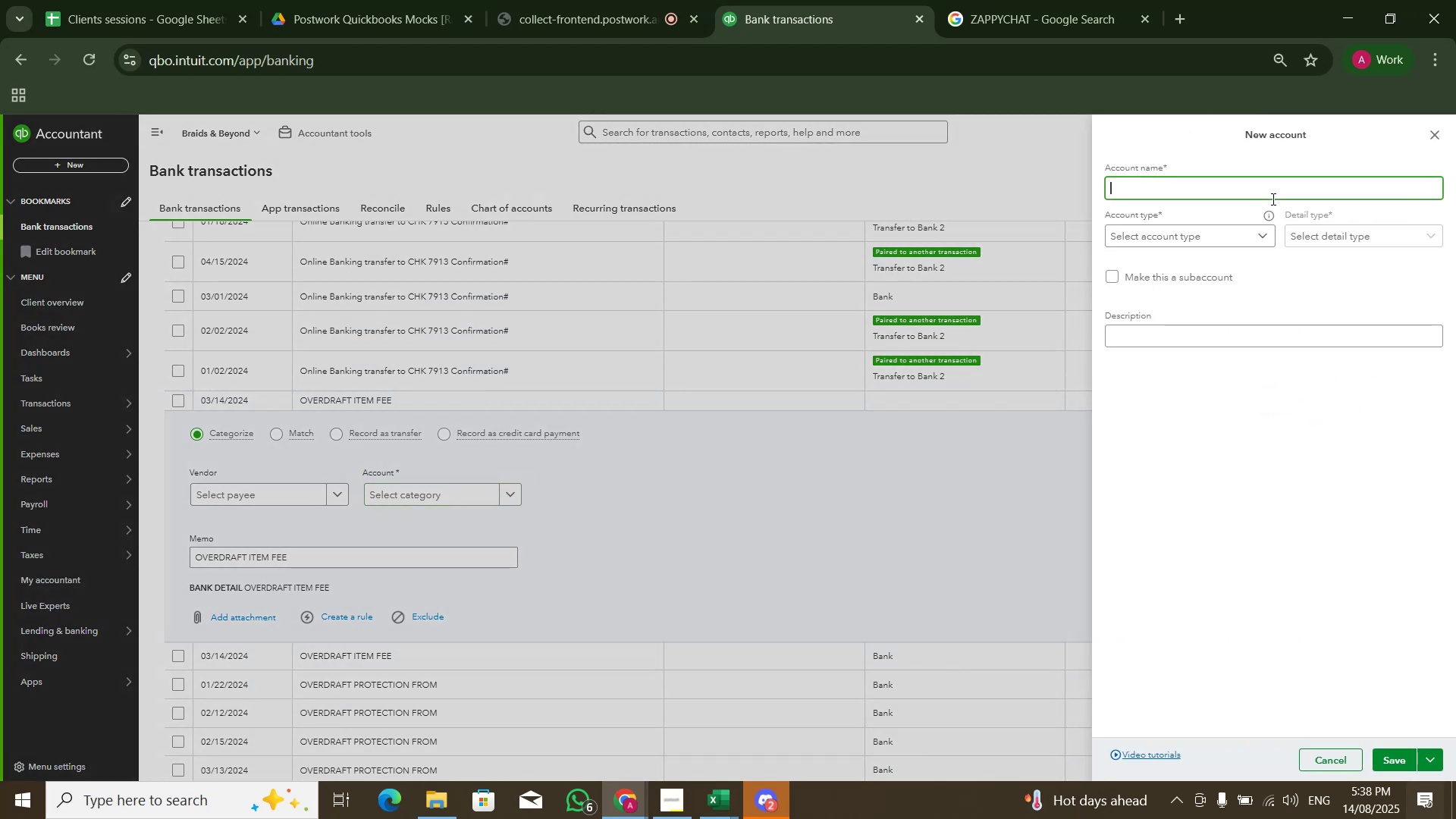 
type(Bank Chareg)
key(Backspace)
key(Backspace)
type(ges)
 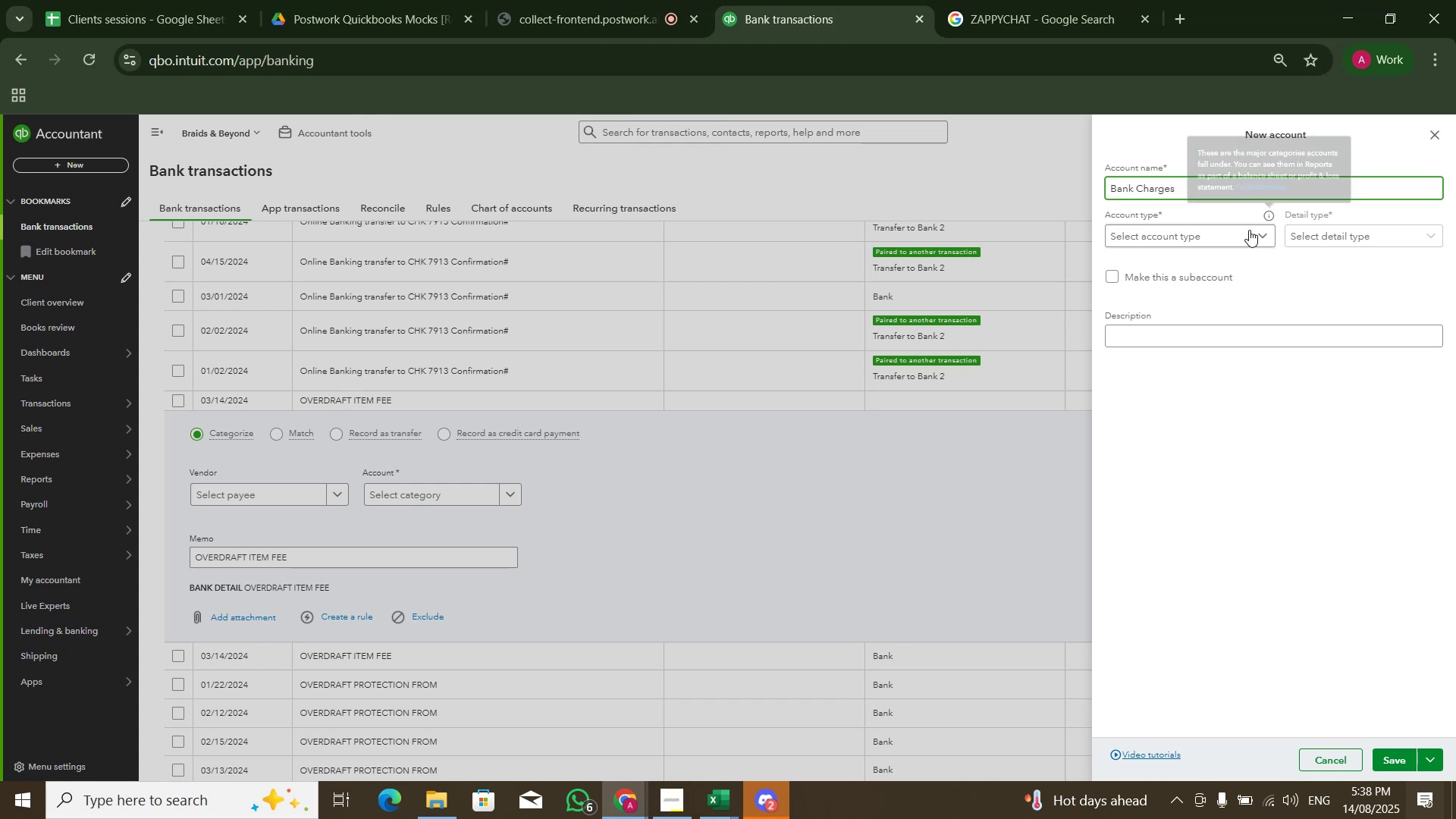 
left_click([1244, 234])
 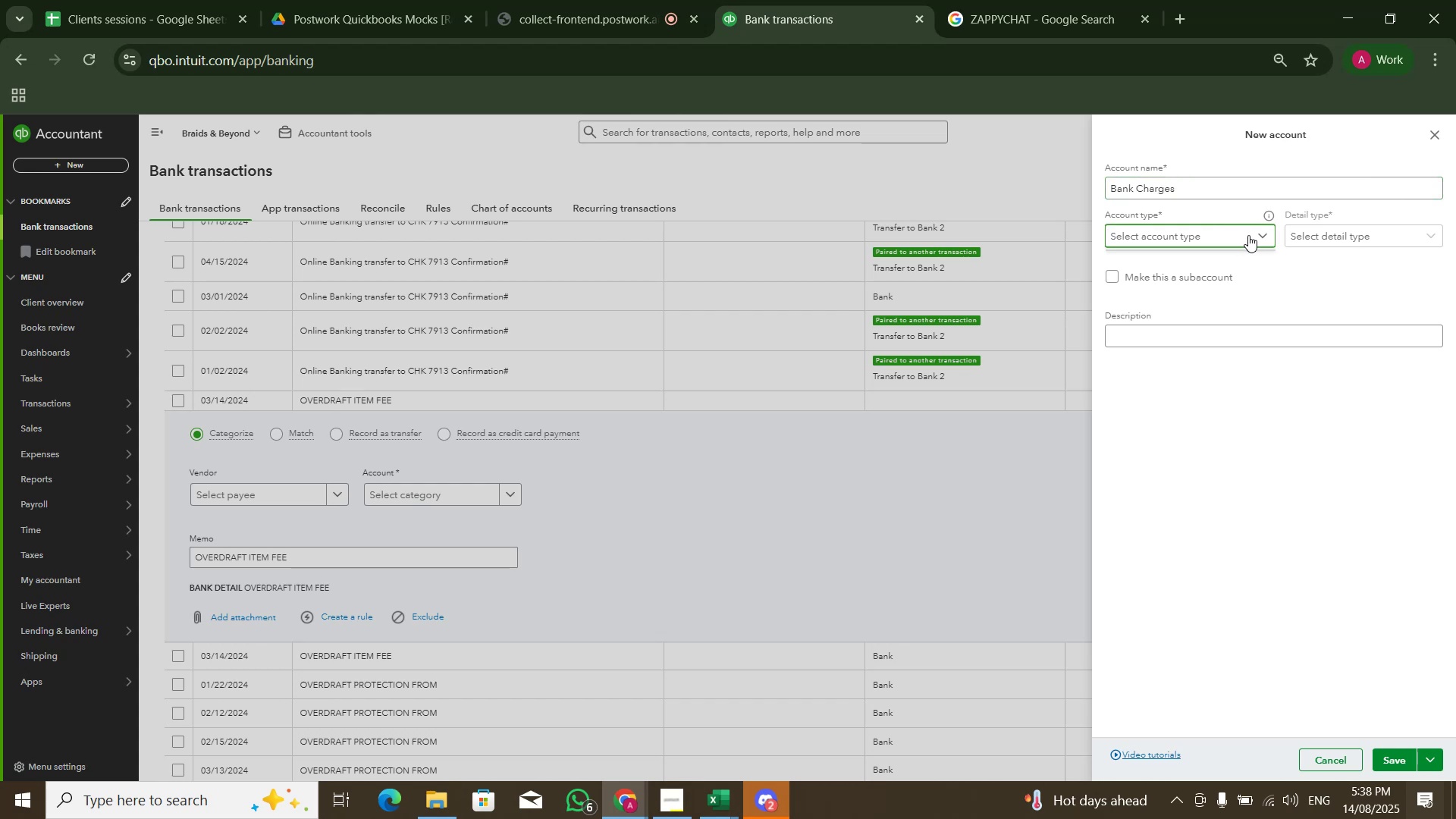 
double_click([1250, 237])
 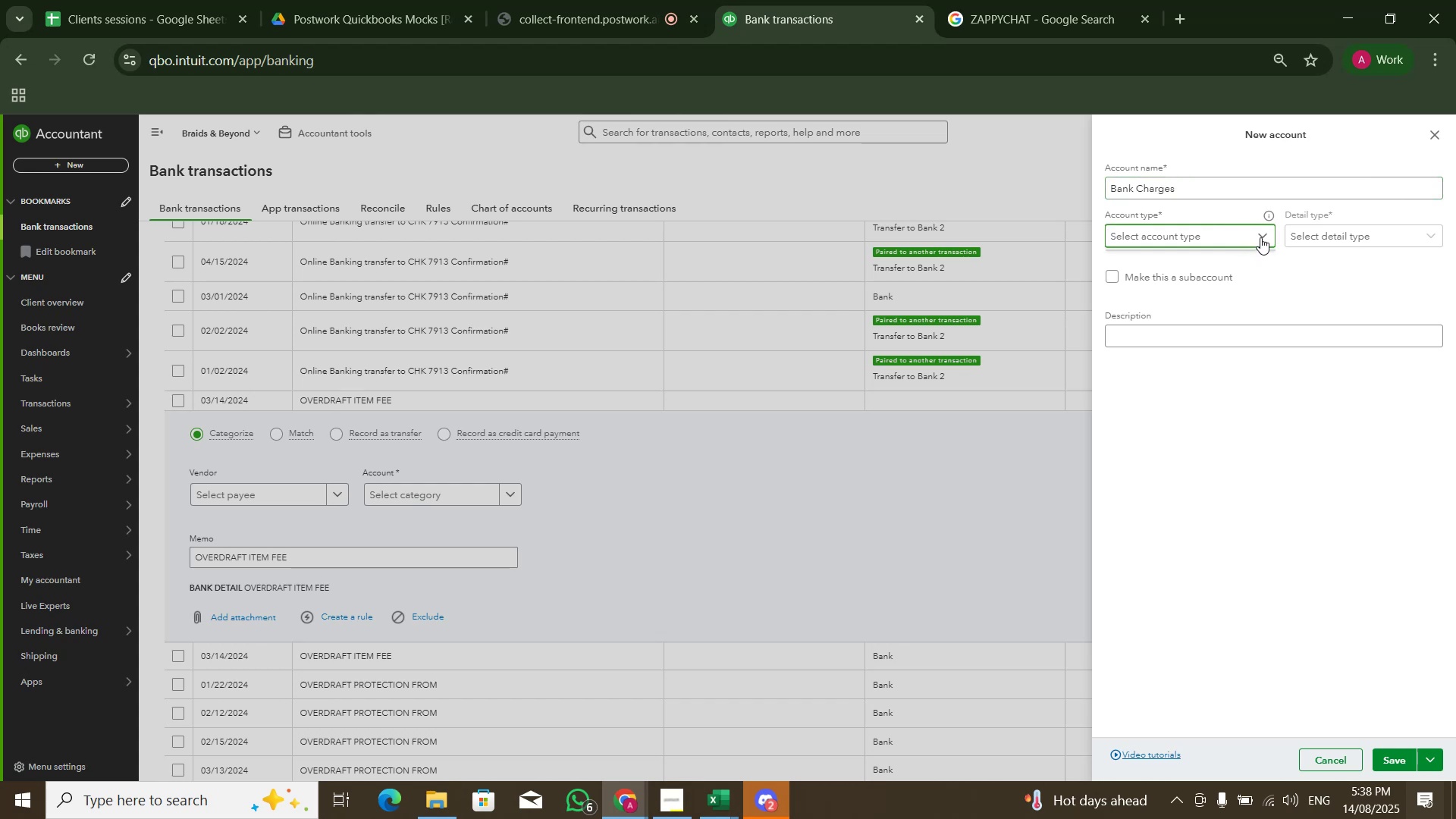 
triple_click([1265, 239])
 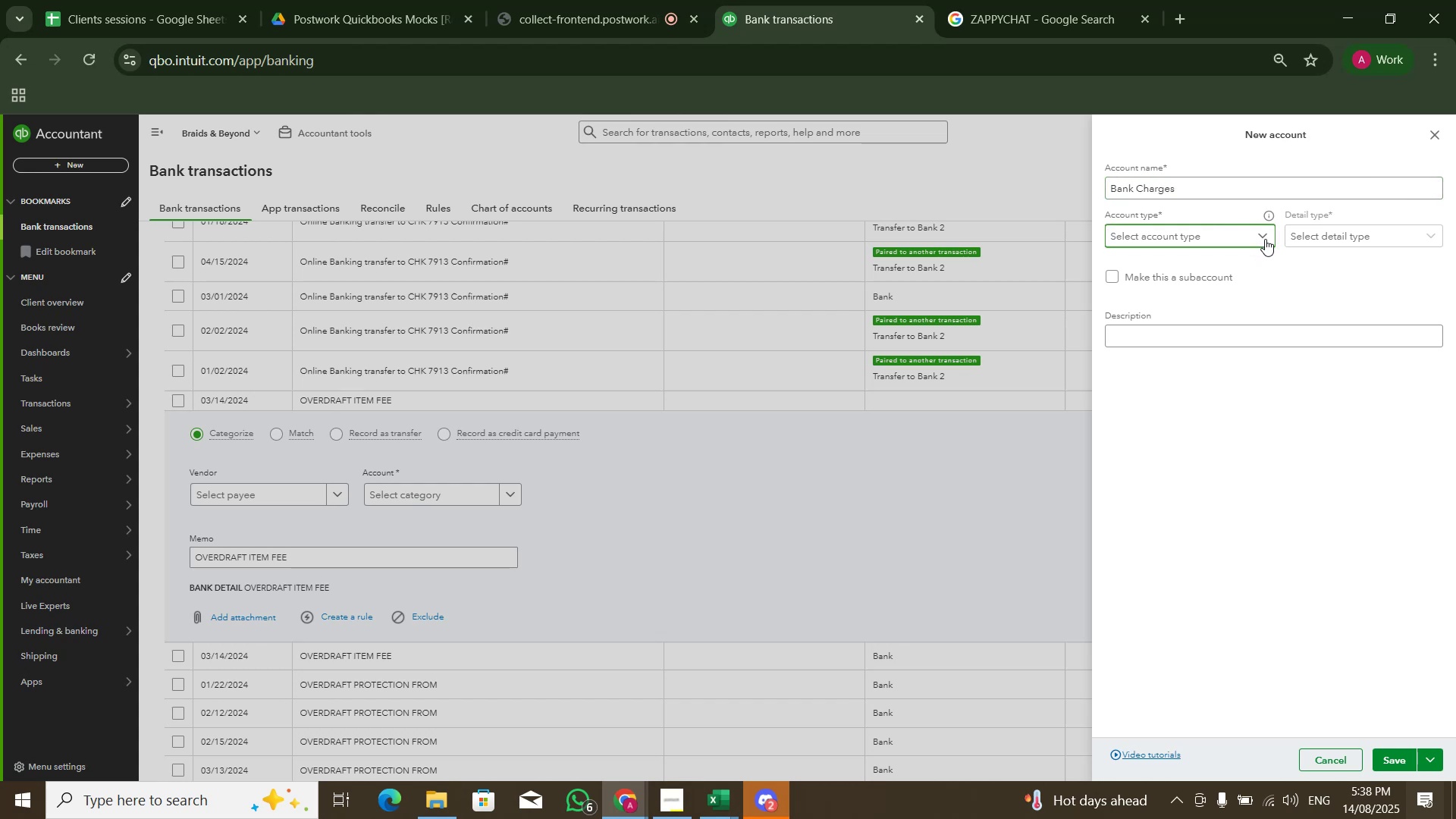 
triple_click([1265, 239])
 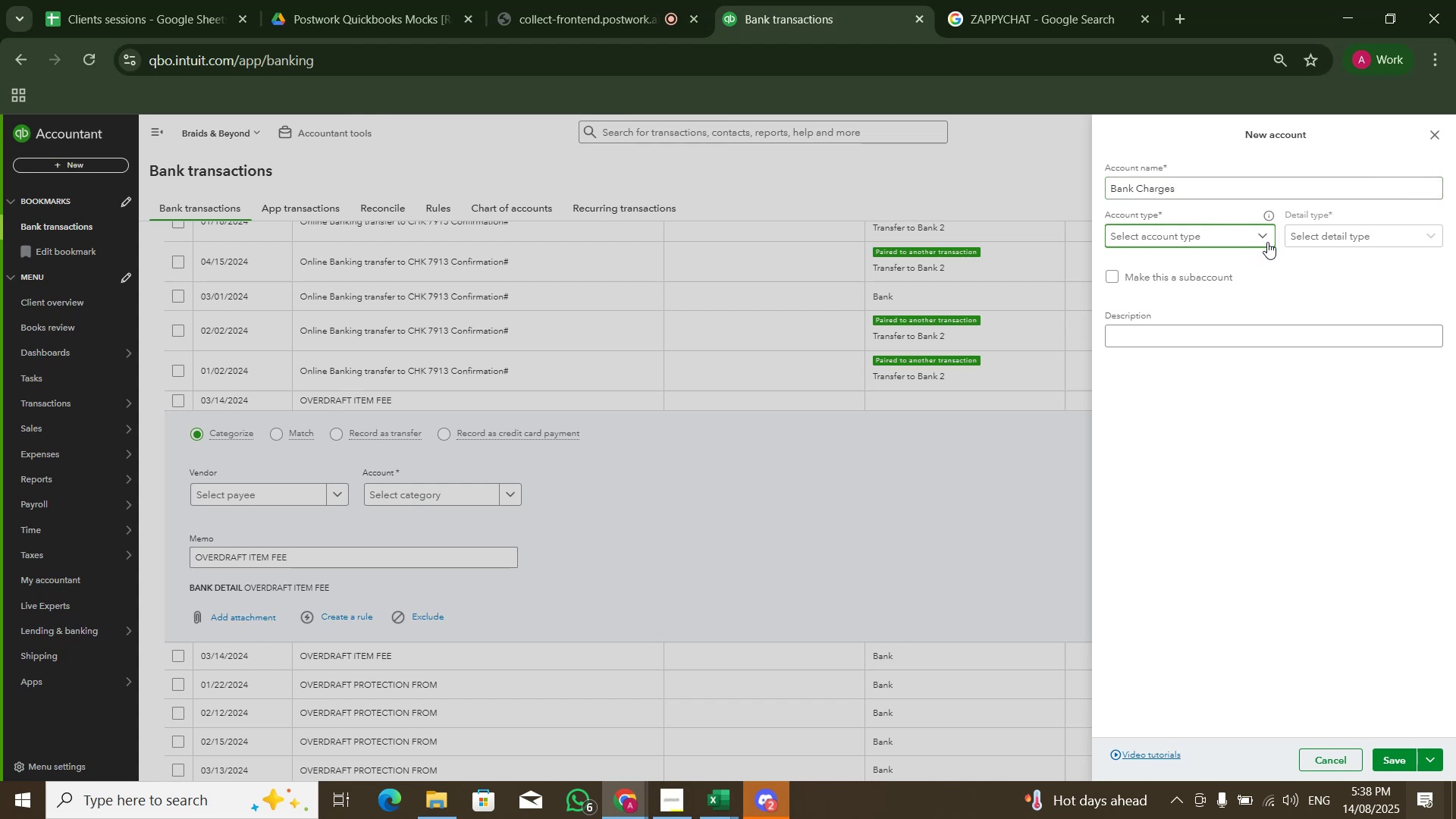 
triple_click([1319, 270])
 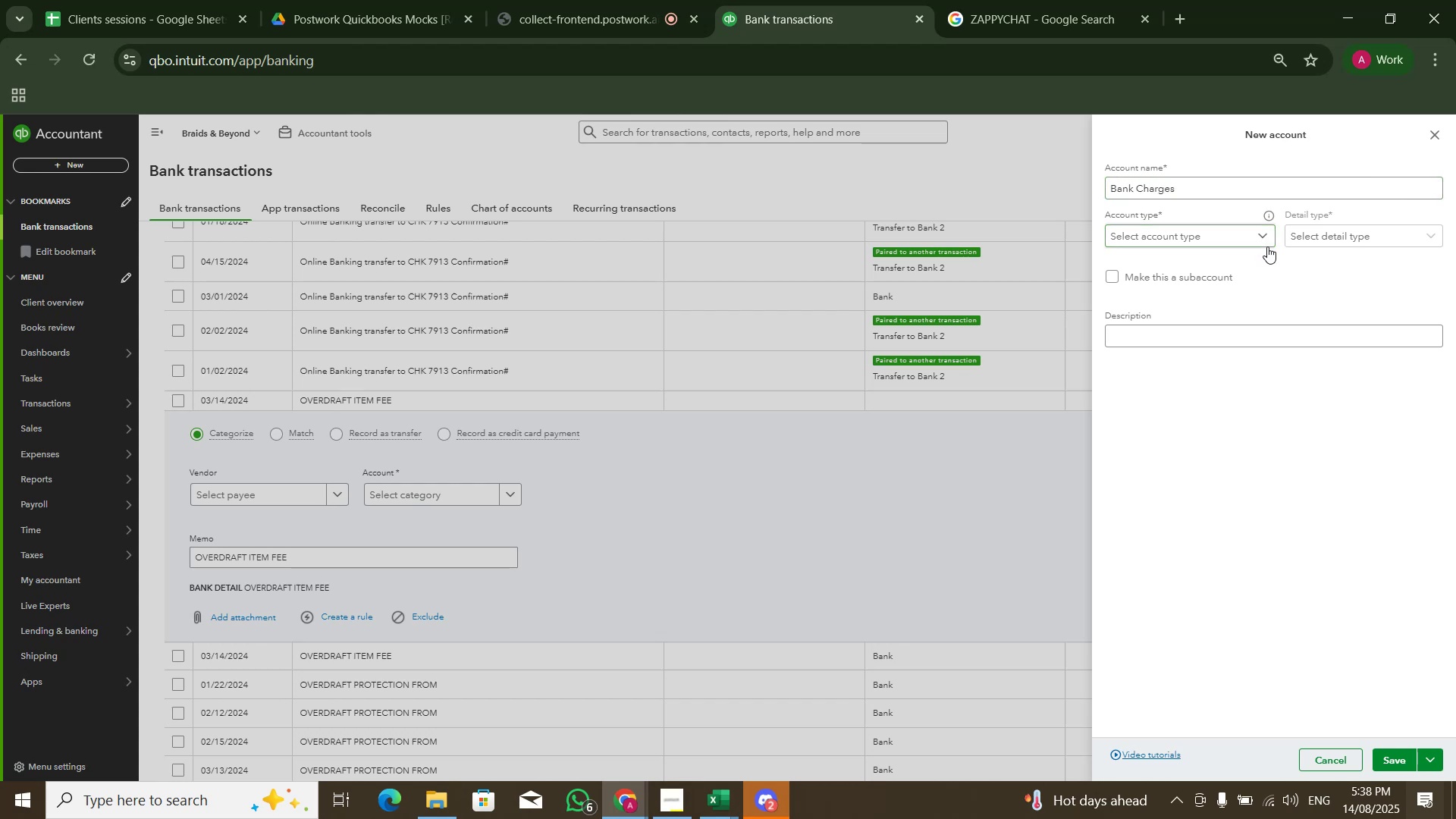 
triple_click([1267, 246])
 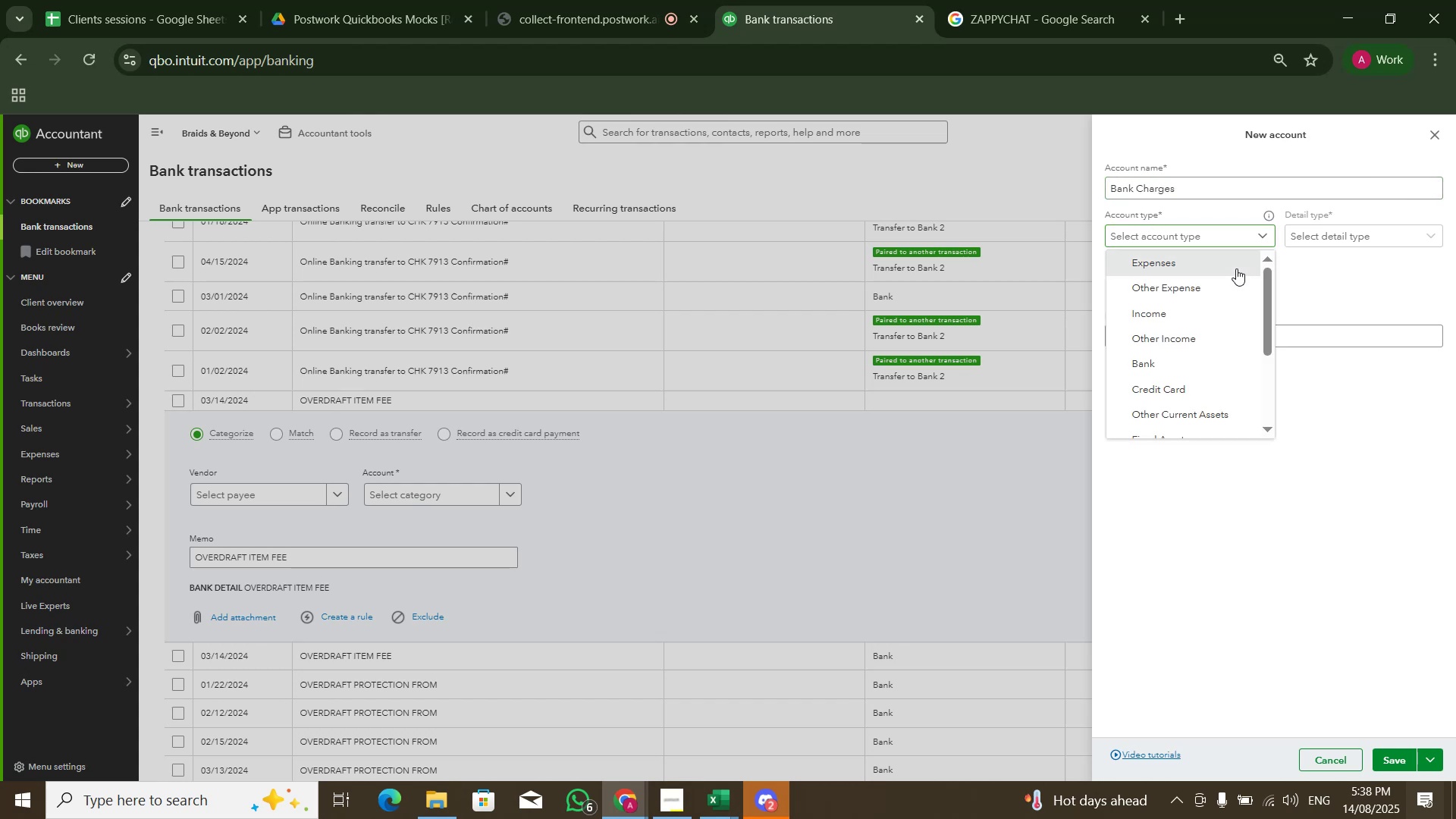 
double_click([1333, 243])
 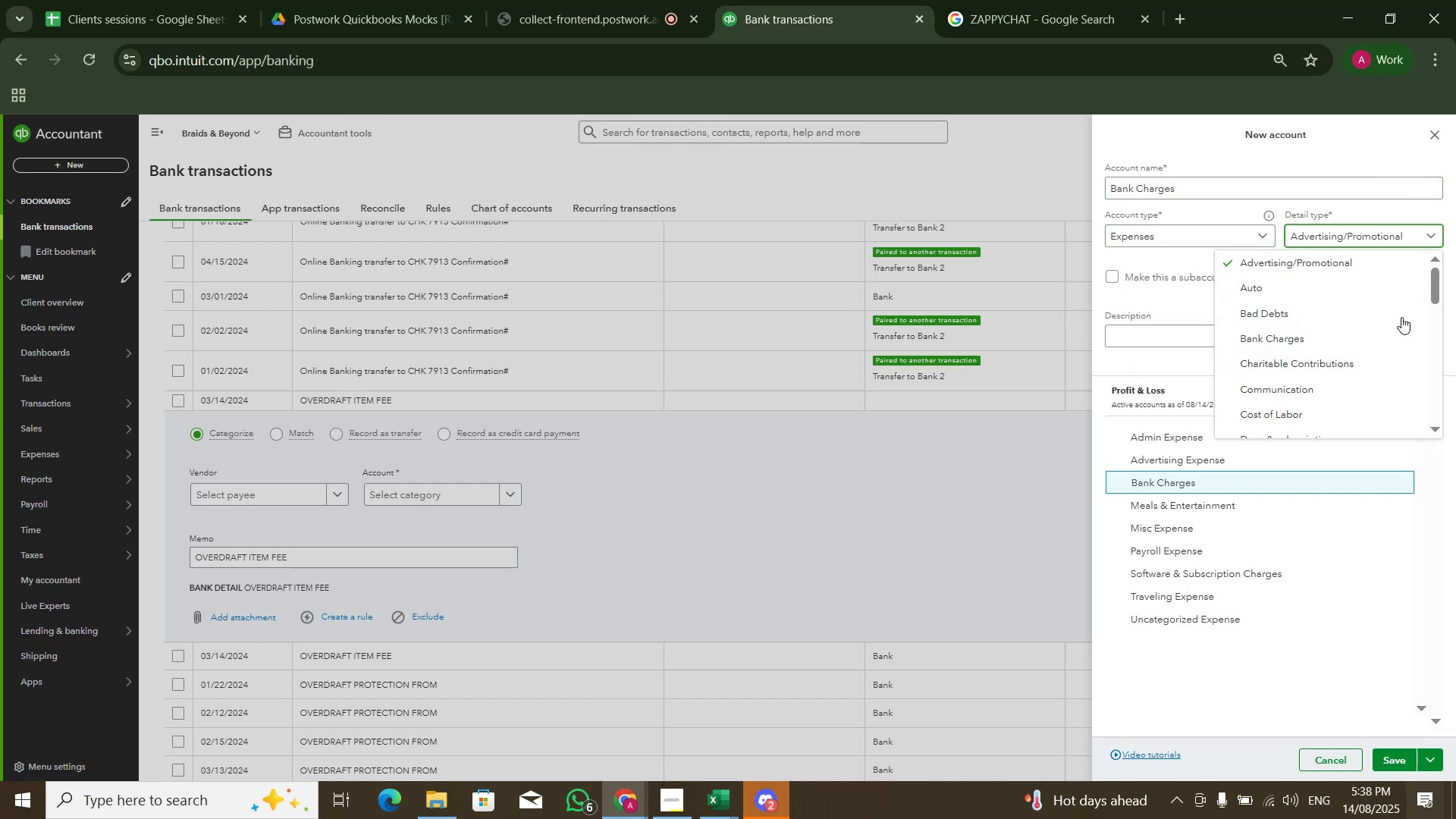 
left_click([1338, 344])
 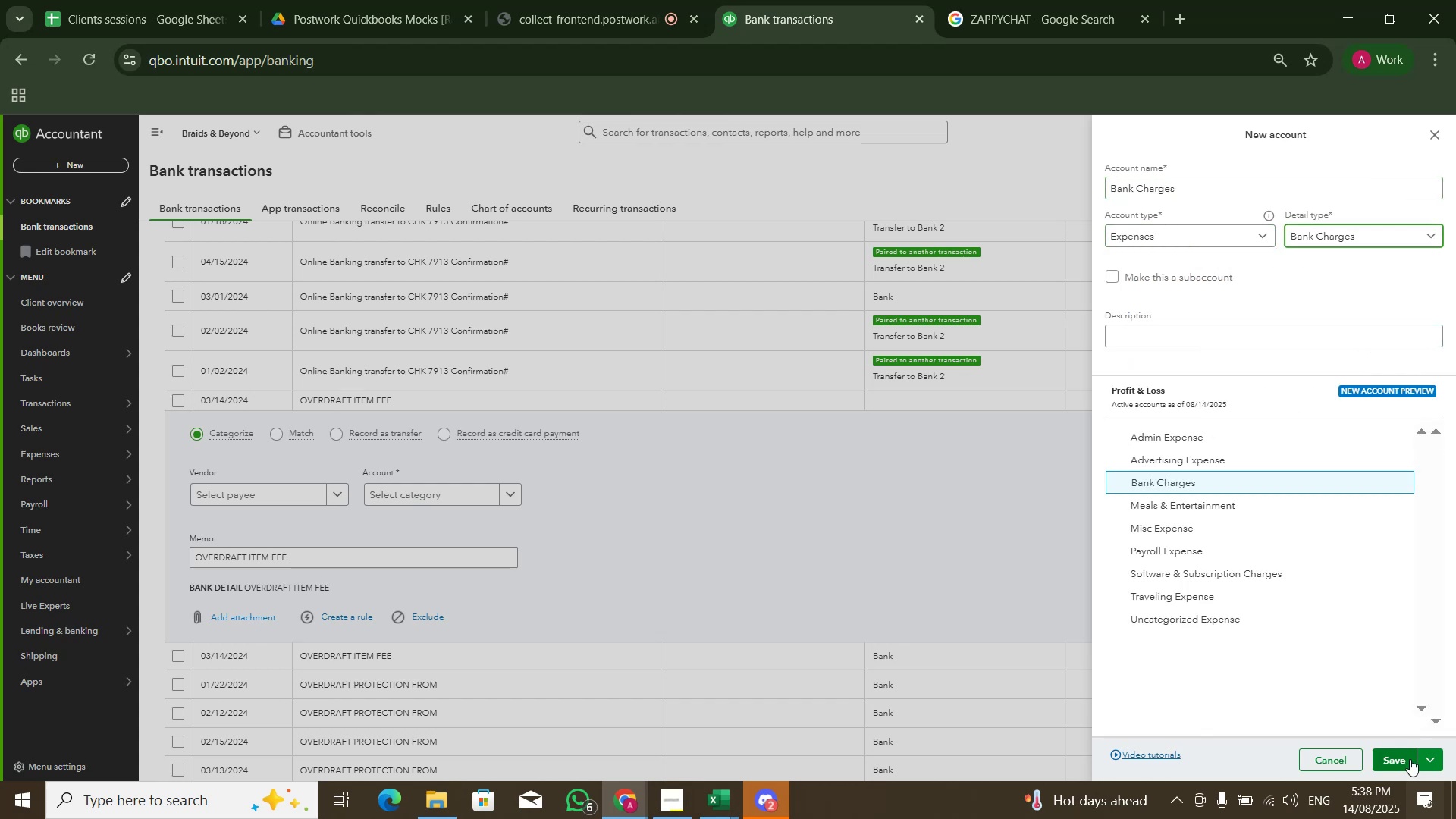 
left_click([1410, 761])
 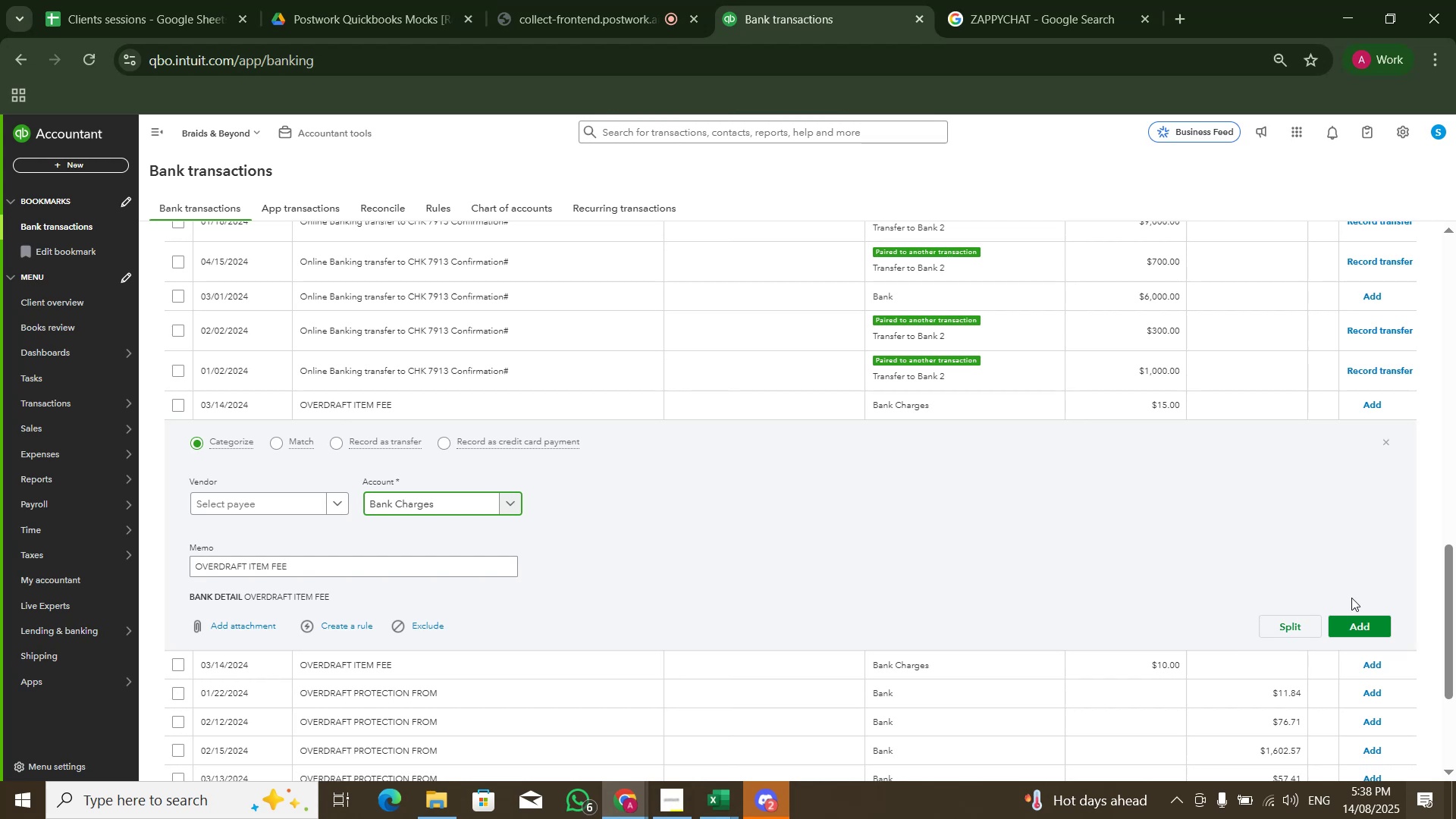 
left_click([1367, 623])
 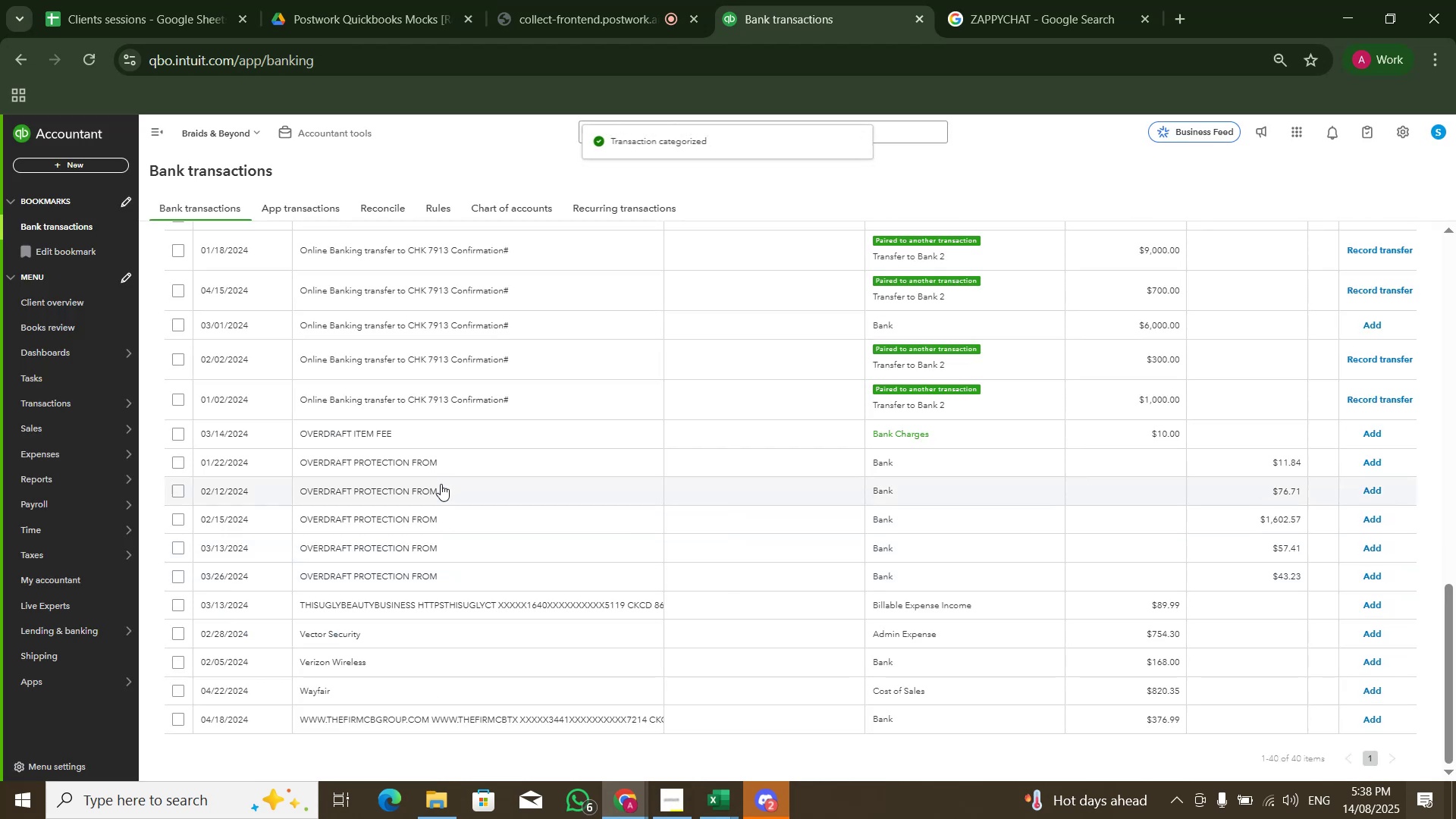 
left_click([452, 423])
 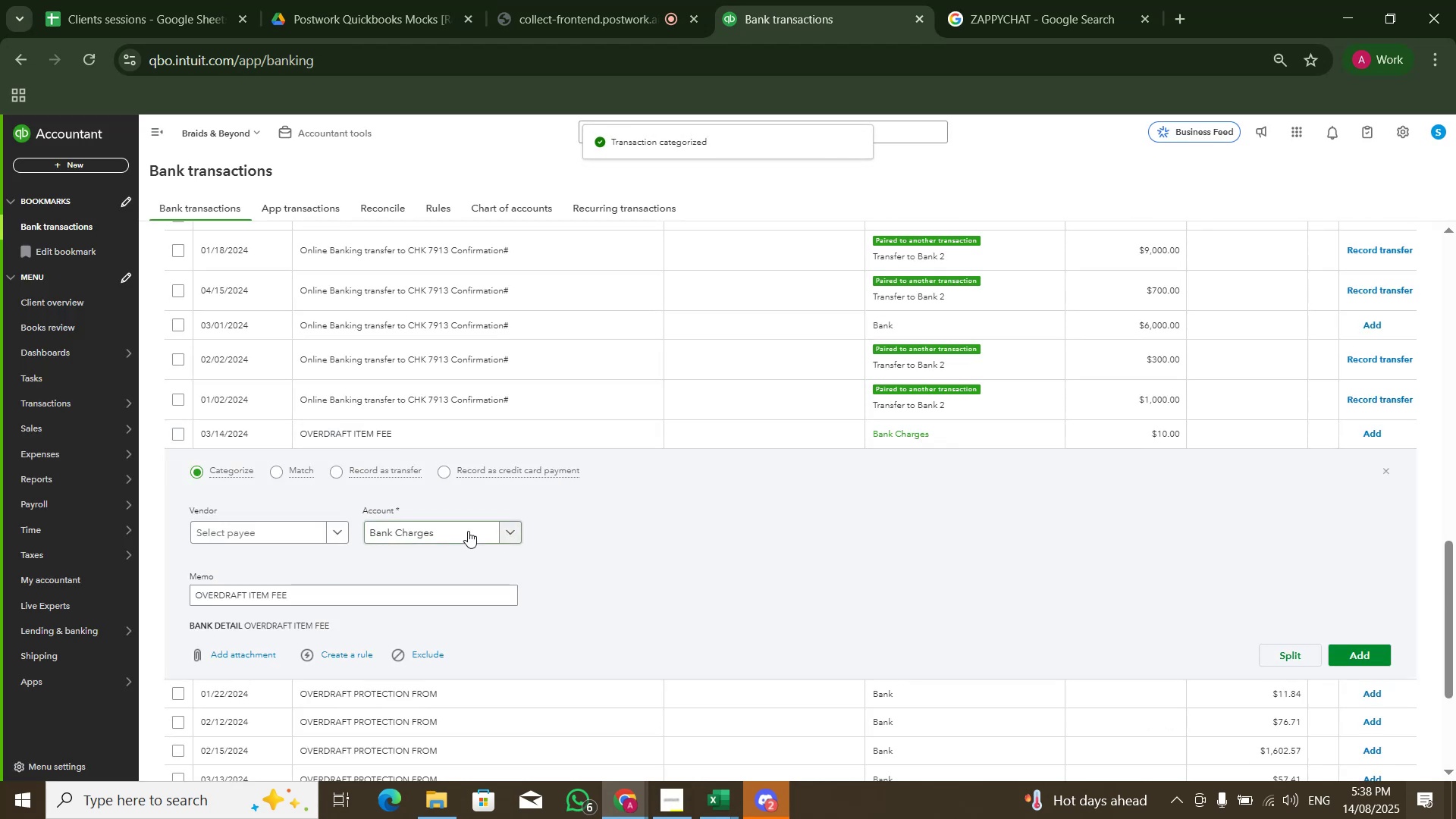 
left_click([468, 531])
 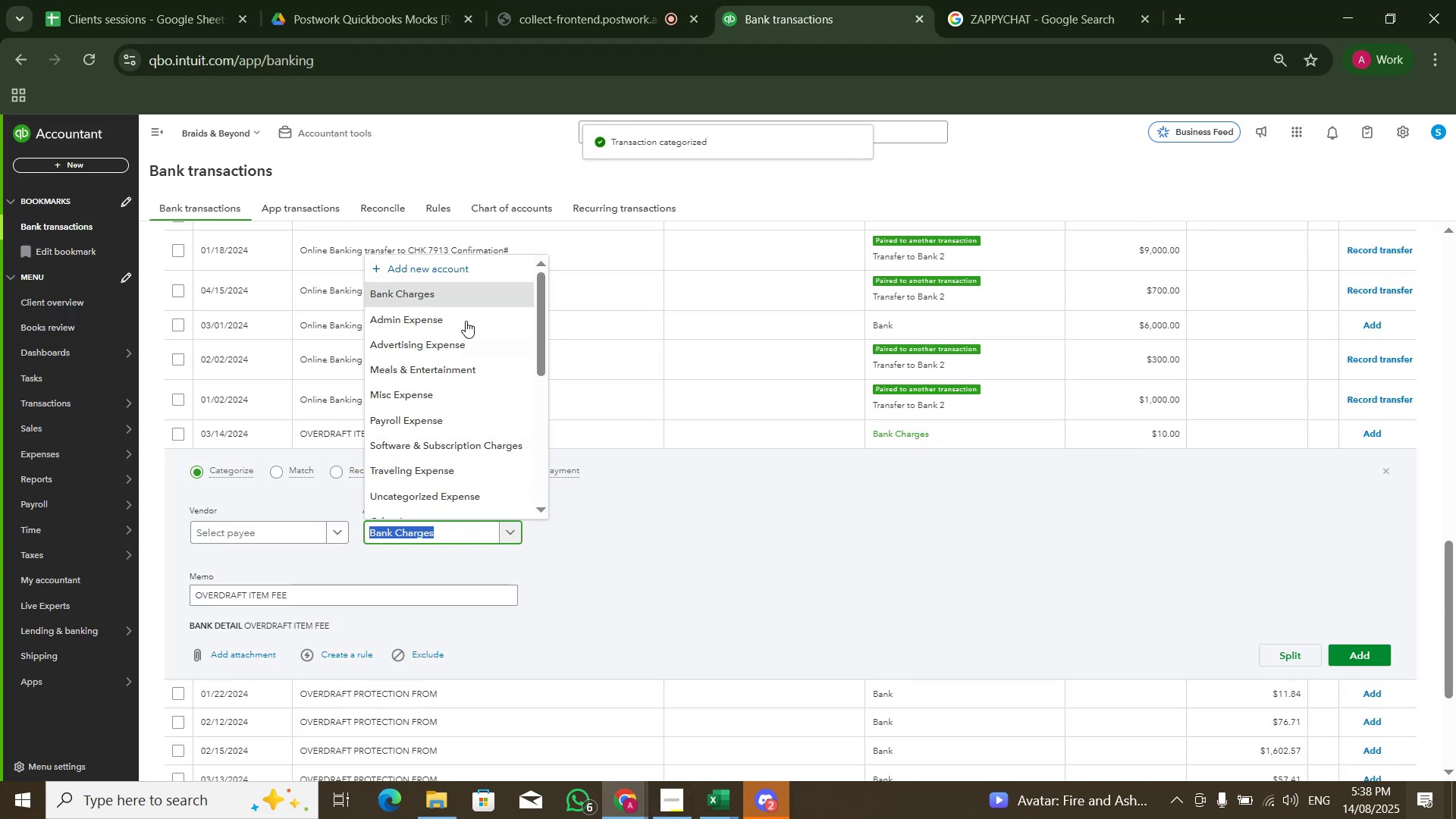 
left_click([467, 281])
 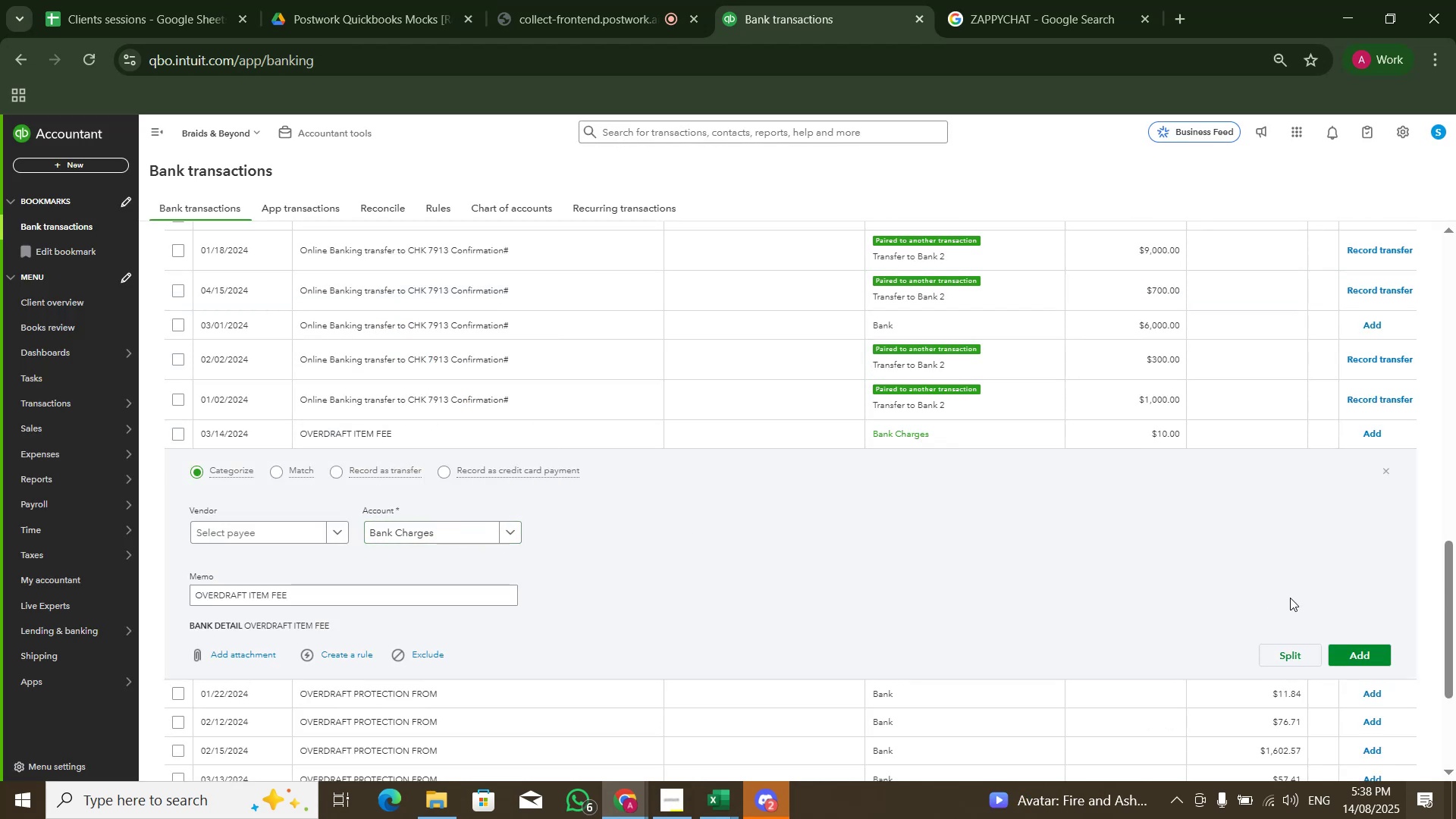 
left_click([1352, 647])
 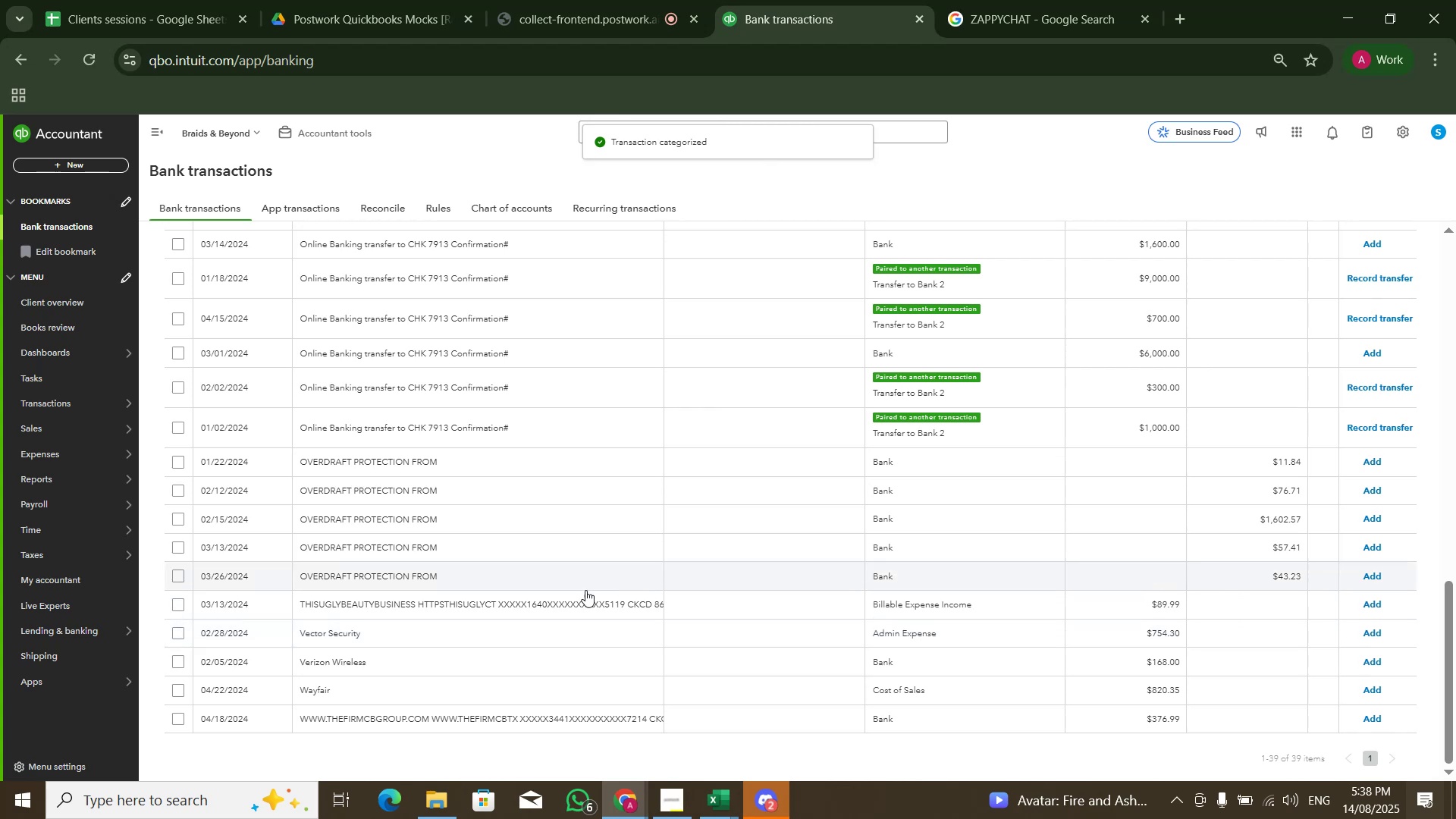 
scroll: coordinate [501, 661], scroll_direction: down, amount: 2.0
 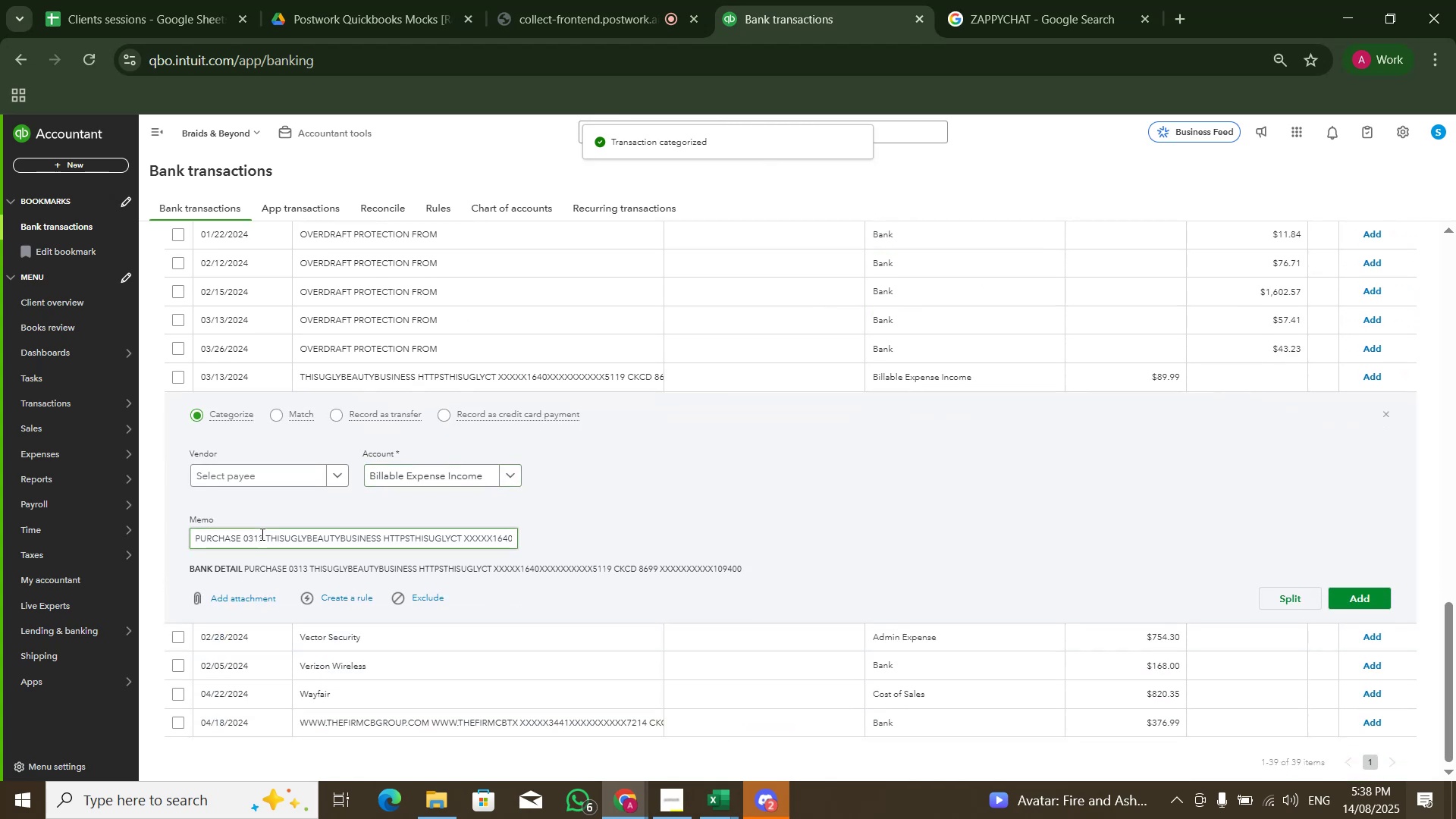 
left_click_drag(start_coordinate=[262, 534], to_coordinate=[381, 546])
 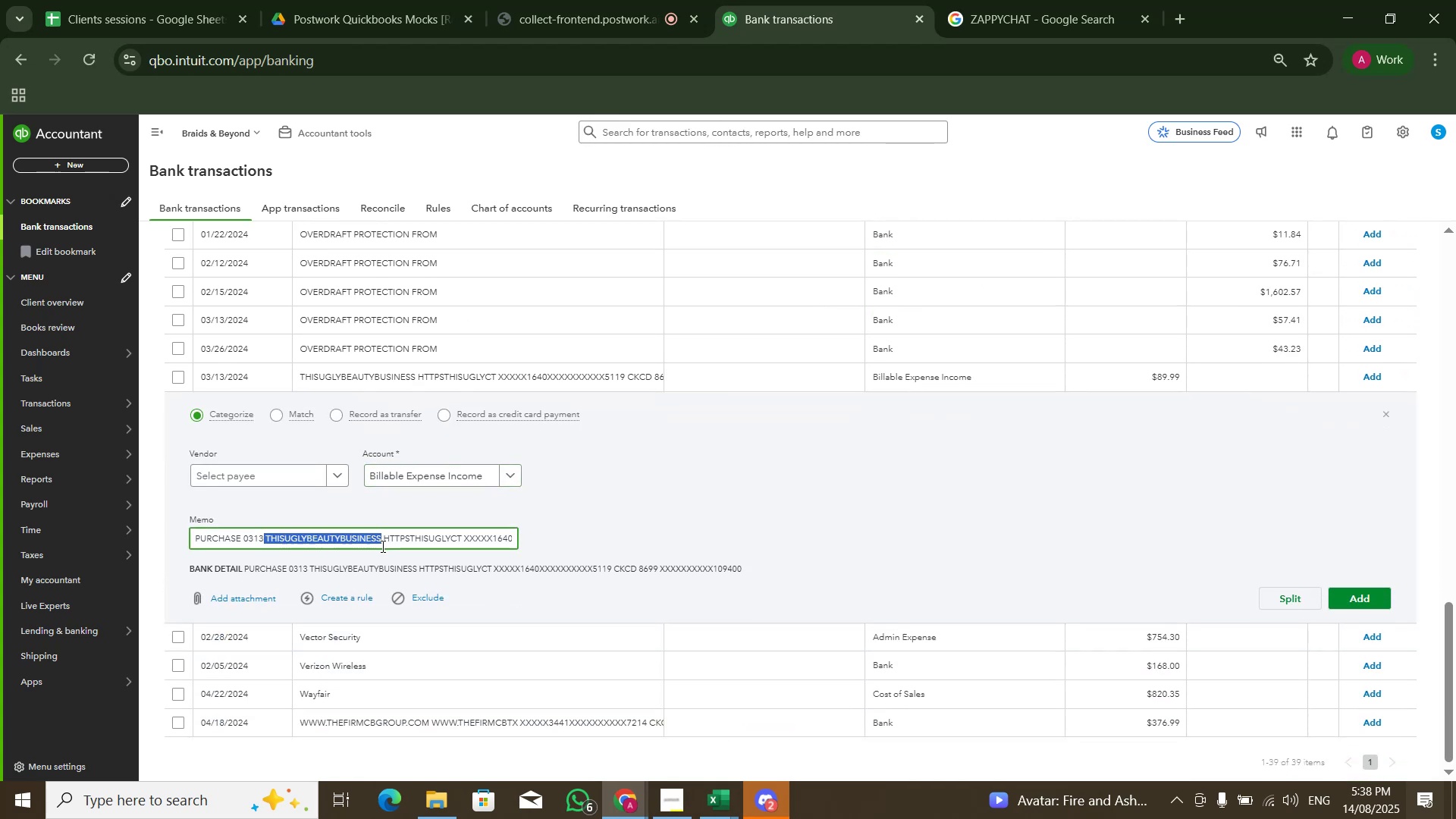 
key(Control+C)
 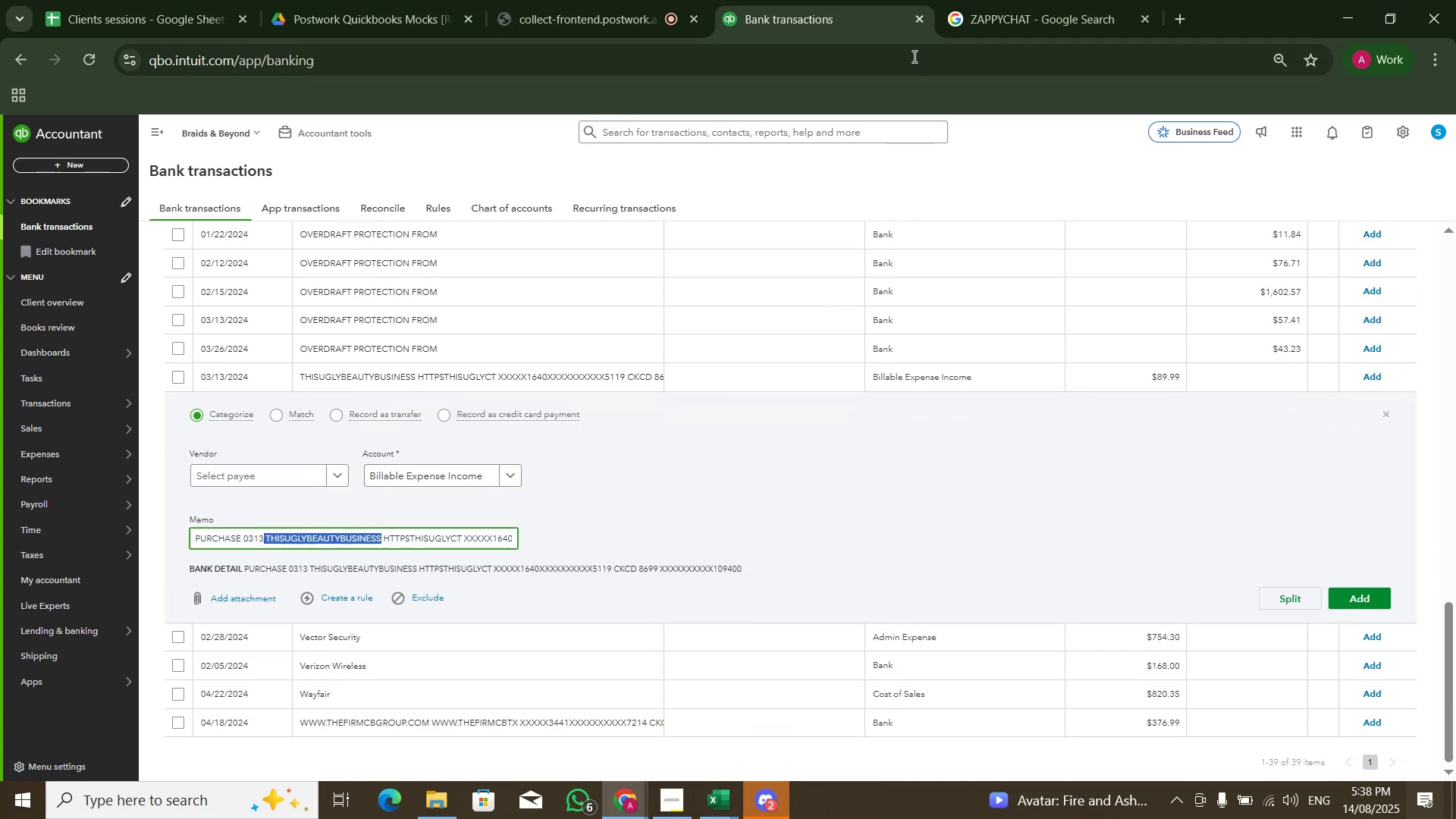 
left_click([990, 0])
 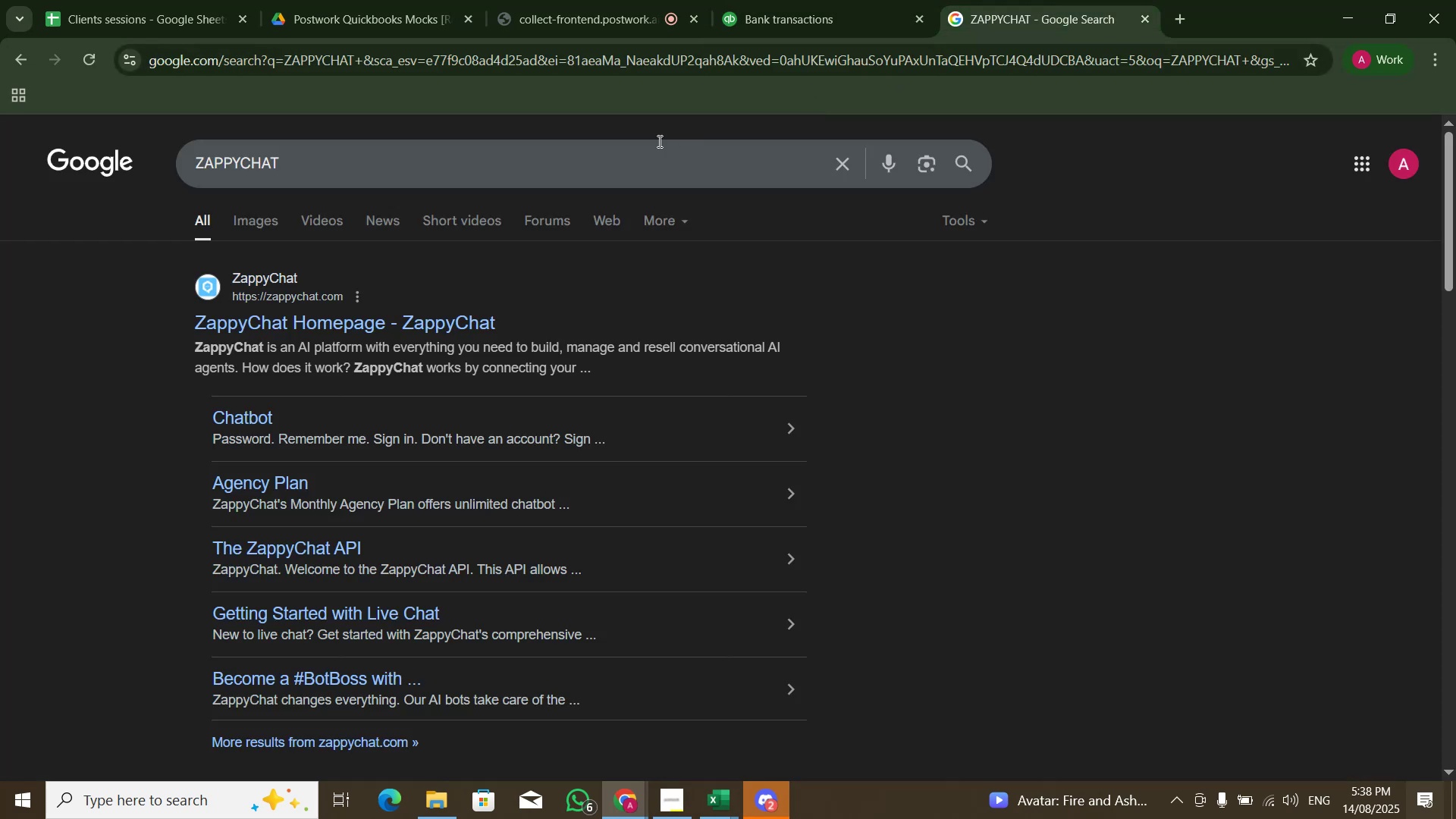 
left_click([646, 147])
 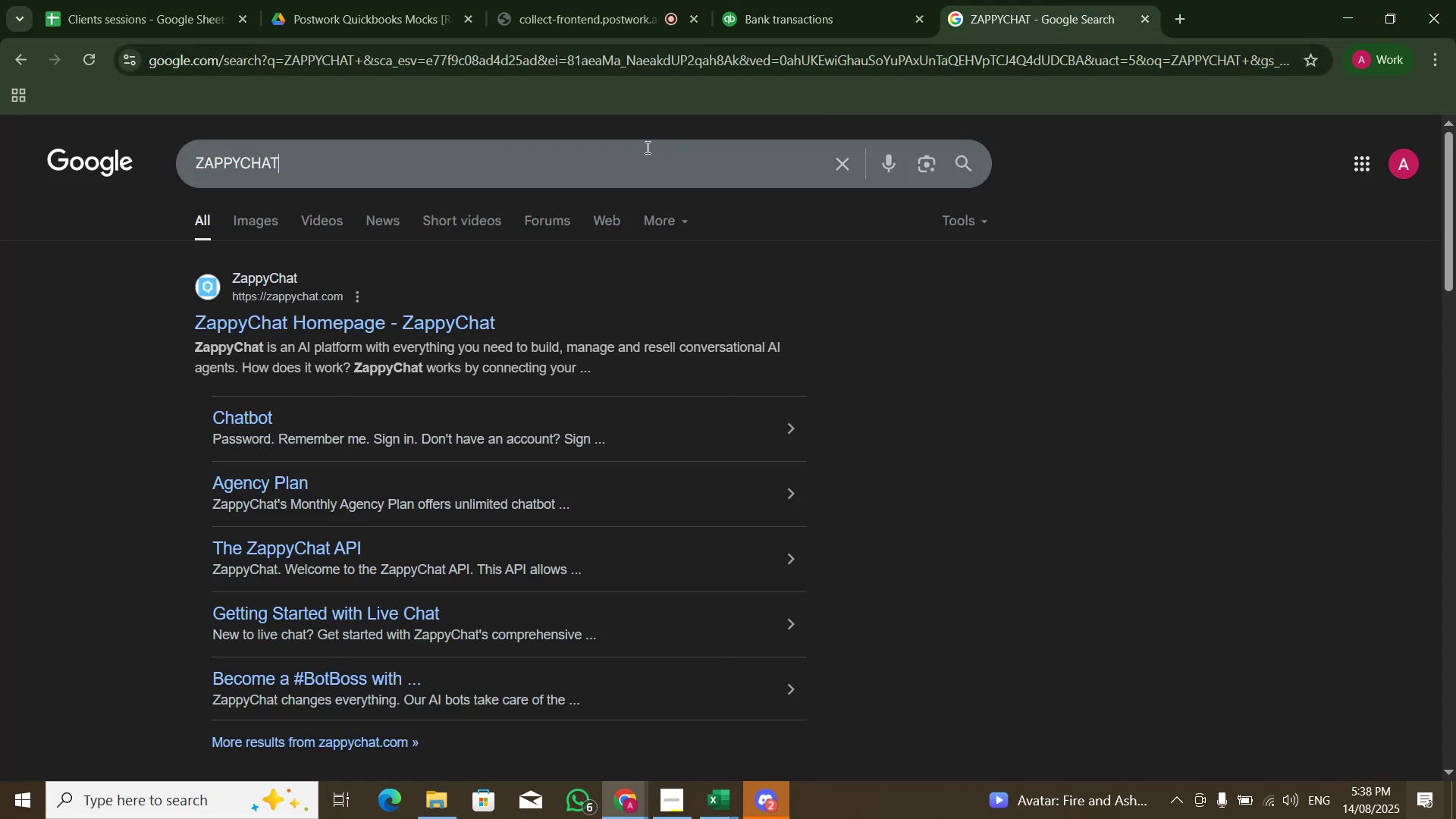 
key(Control+A)
 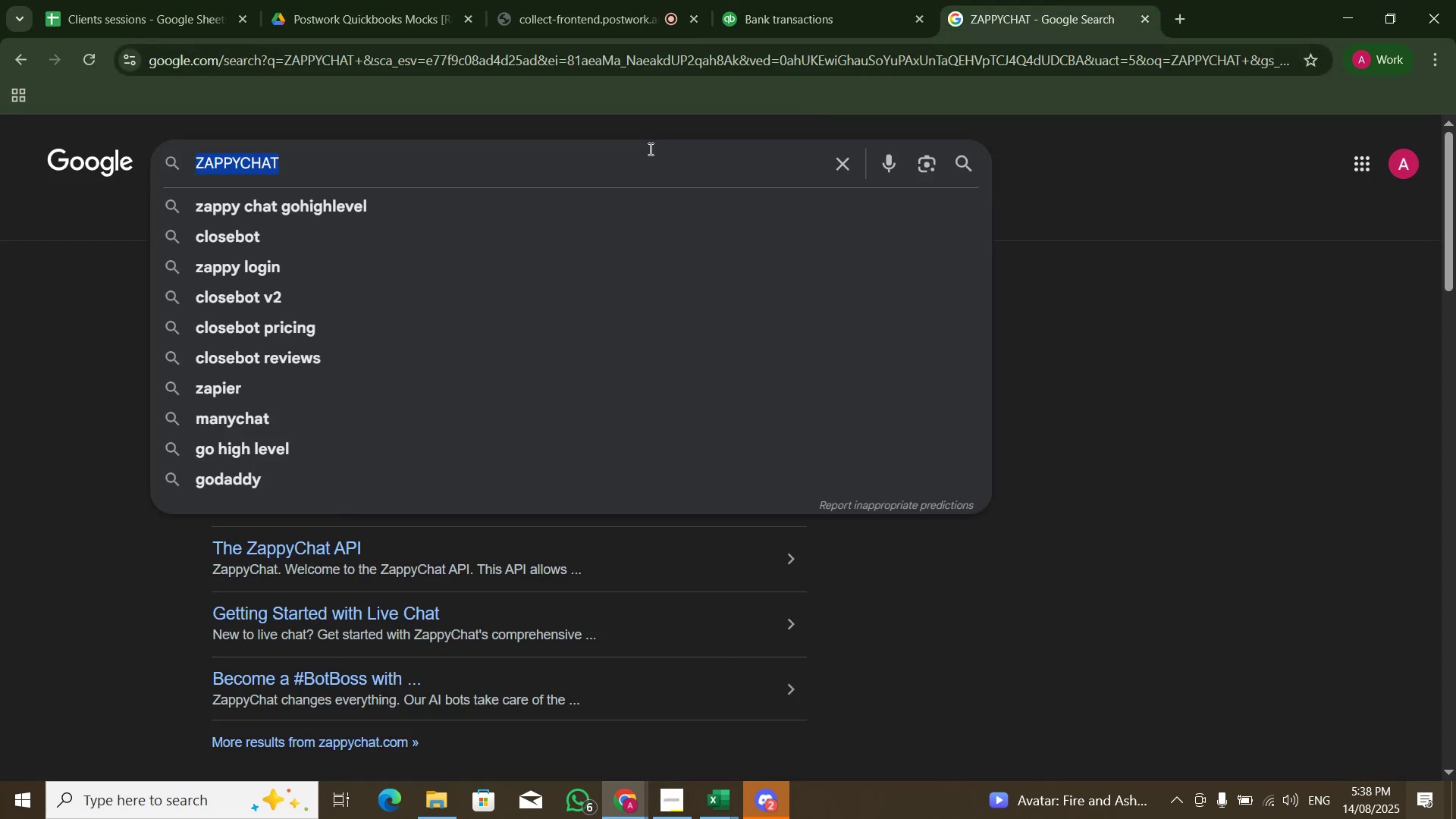 
key(Control+V)
 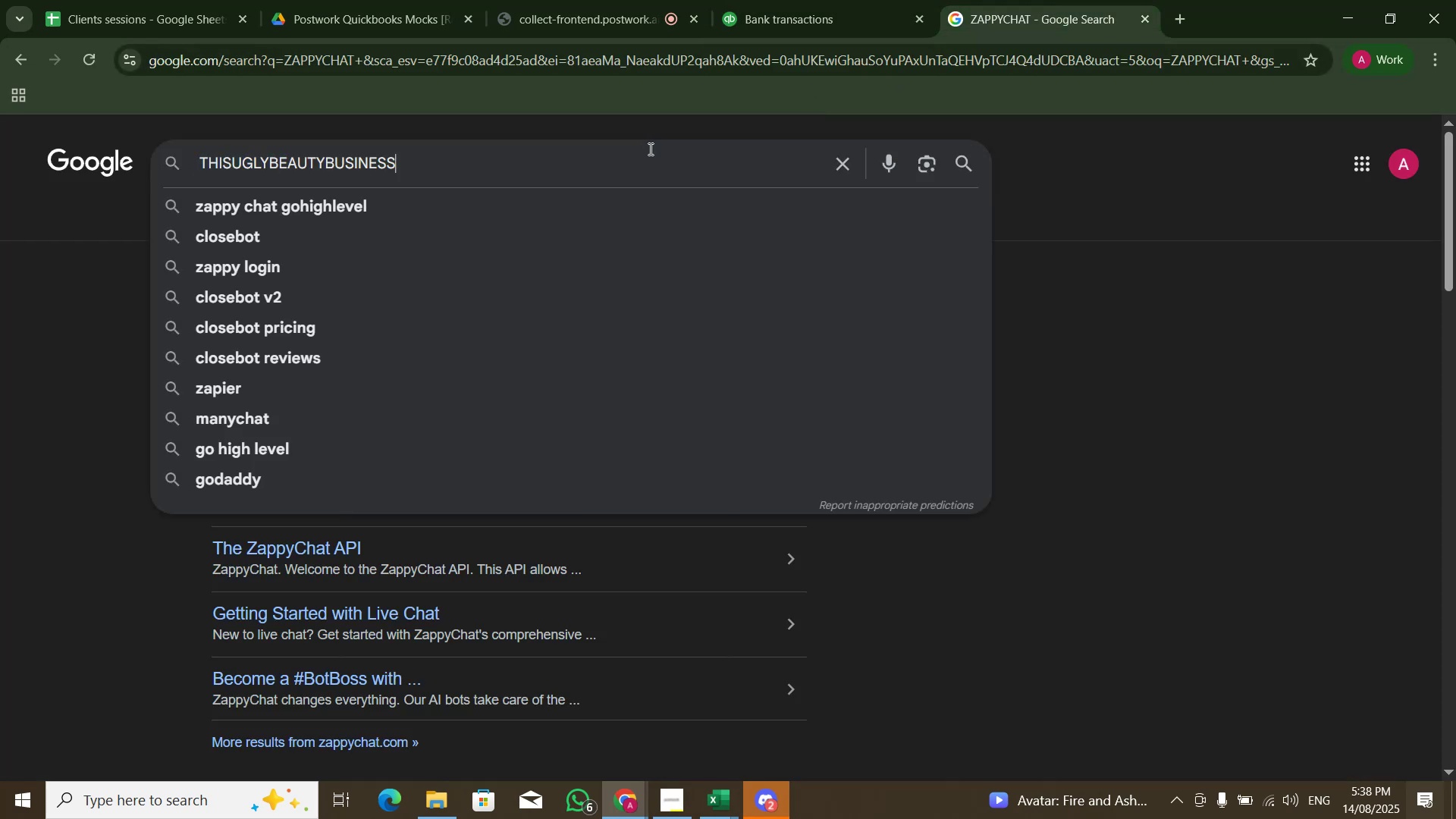 
key(NumpadEnter)
 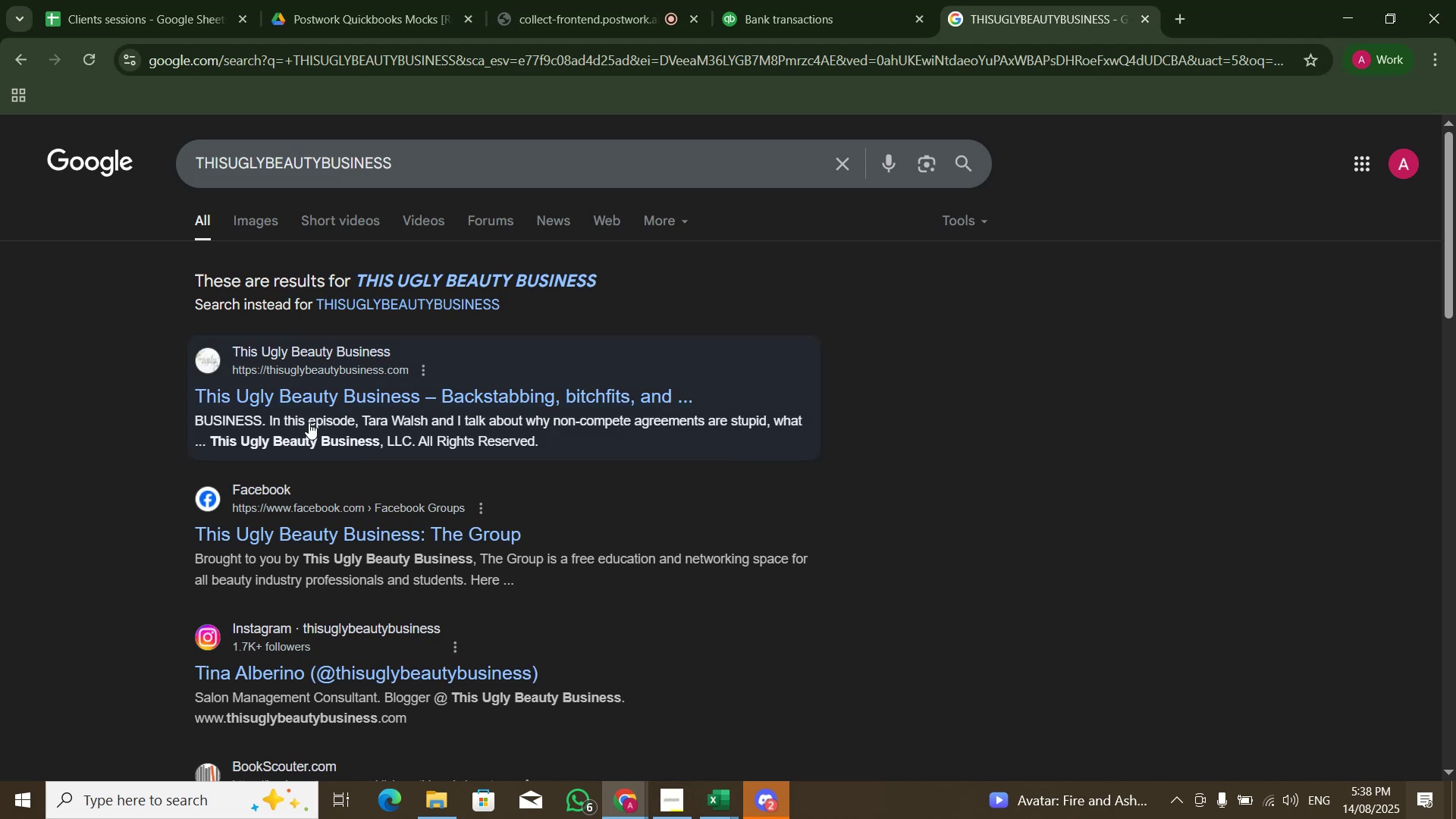 
wait(10.73)
 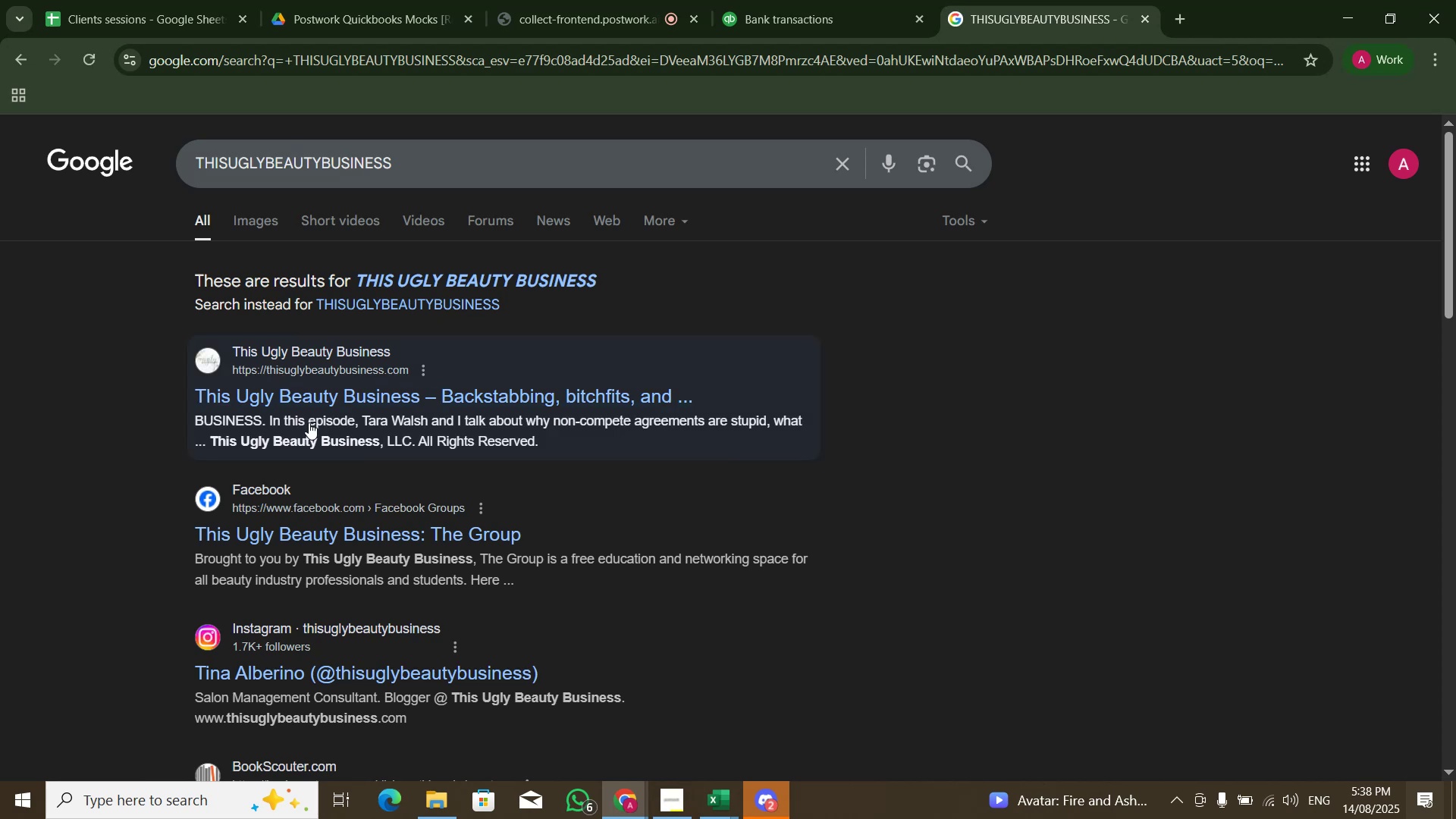 
scroll: coordinate [793, 441], scroll_direction: down, amount: 2.0
 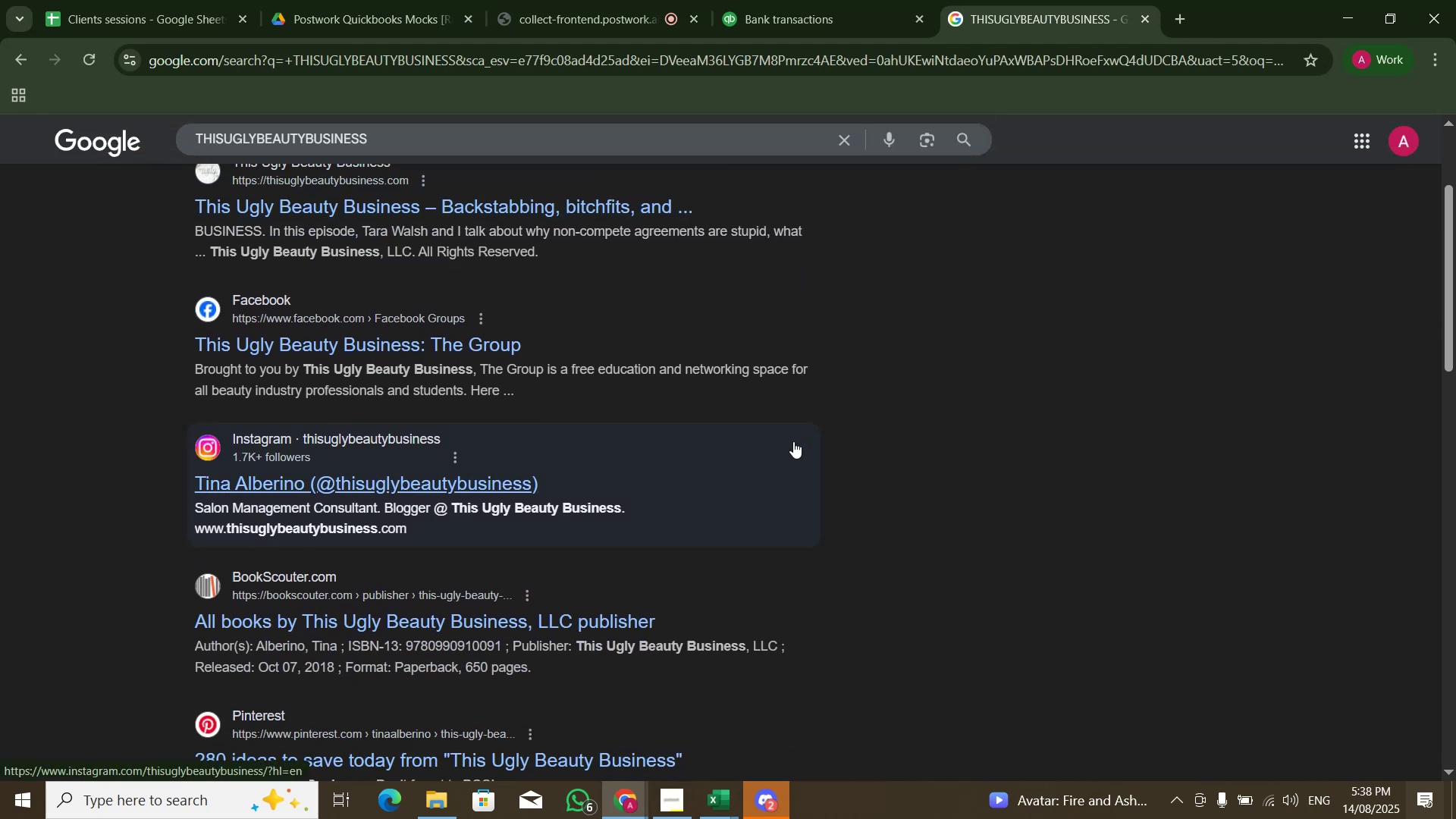 
scroll: coordinate [792, 443], scroll_direction: none, amount: 0.0
 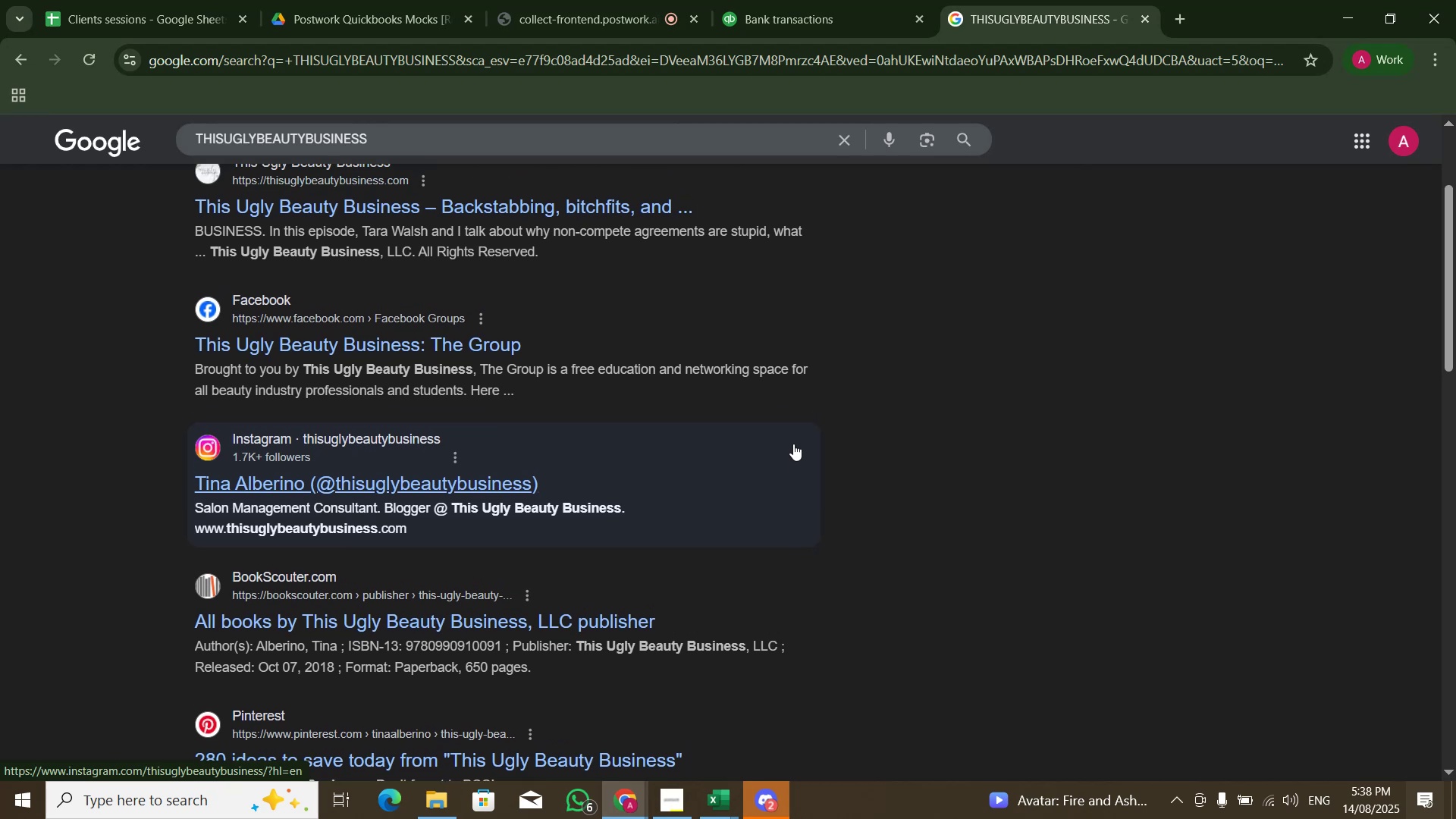 
scroll: coordinate [794, 444], scroll_direction: down, amount: 4.0
 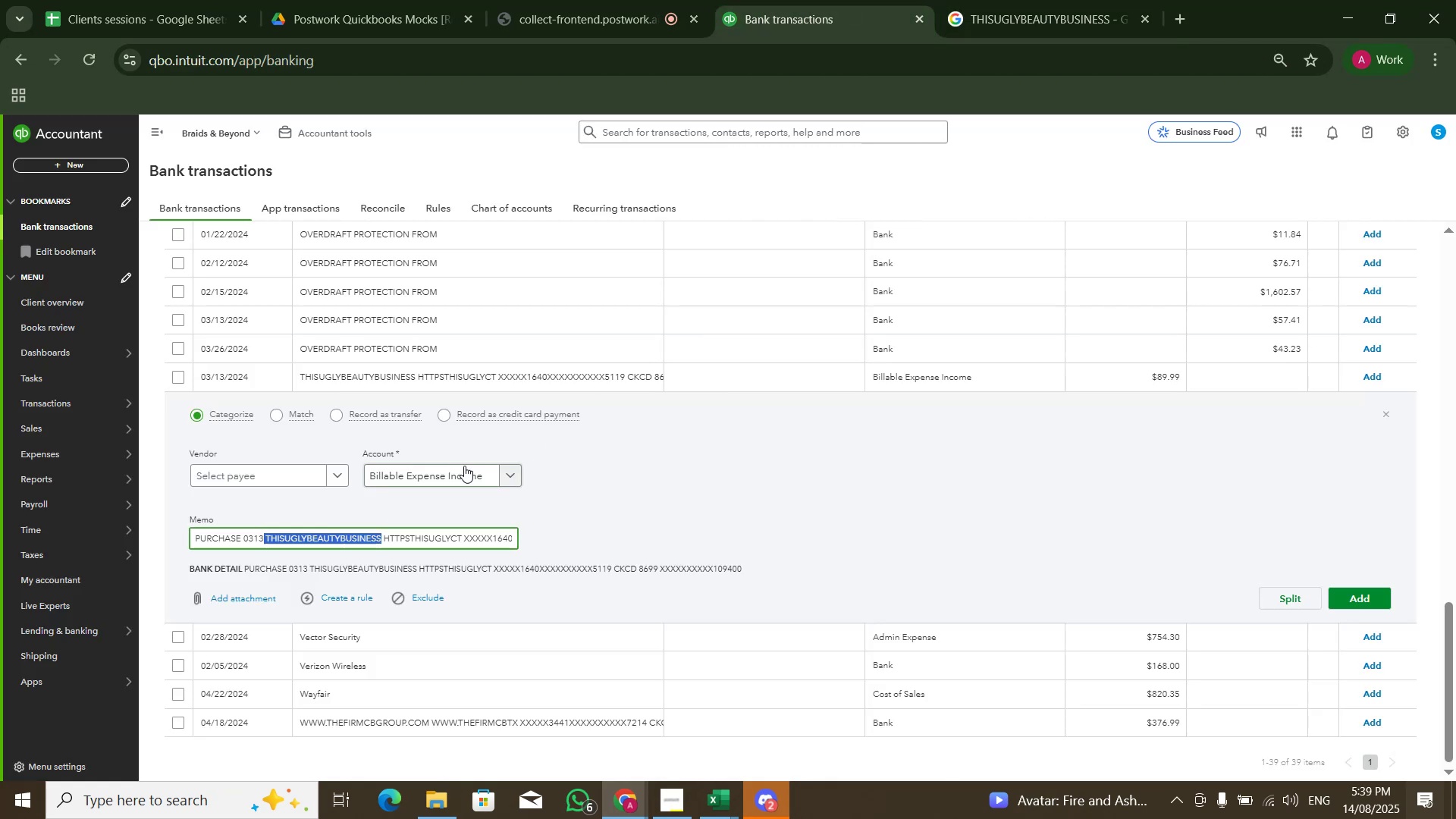 
left_click([459, 470])
 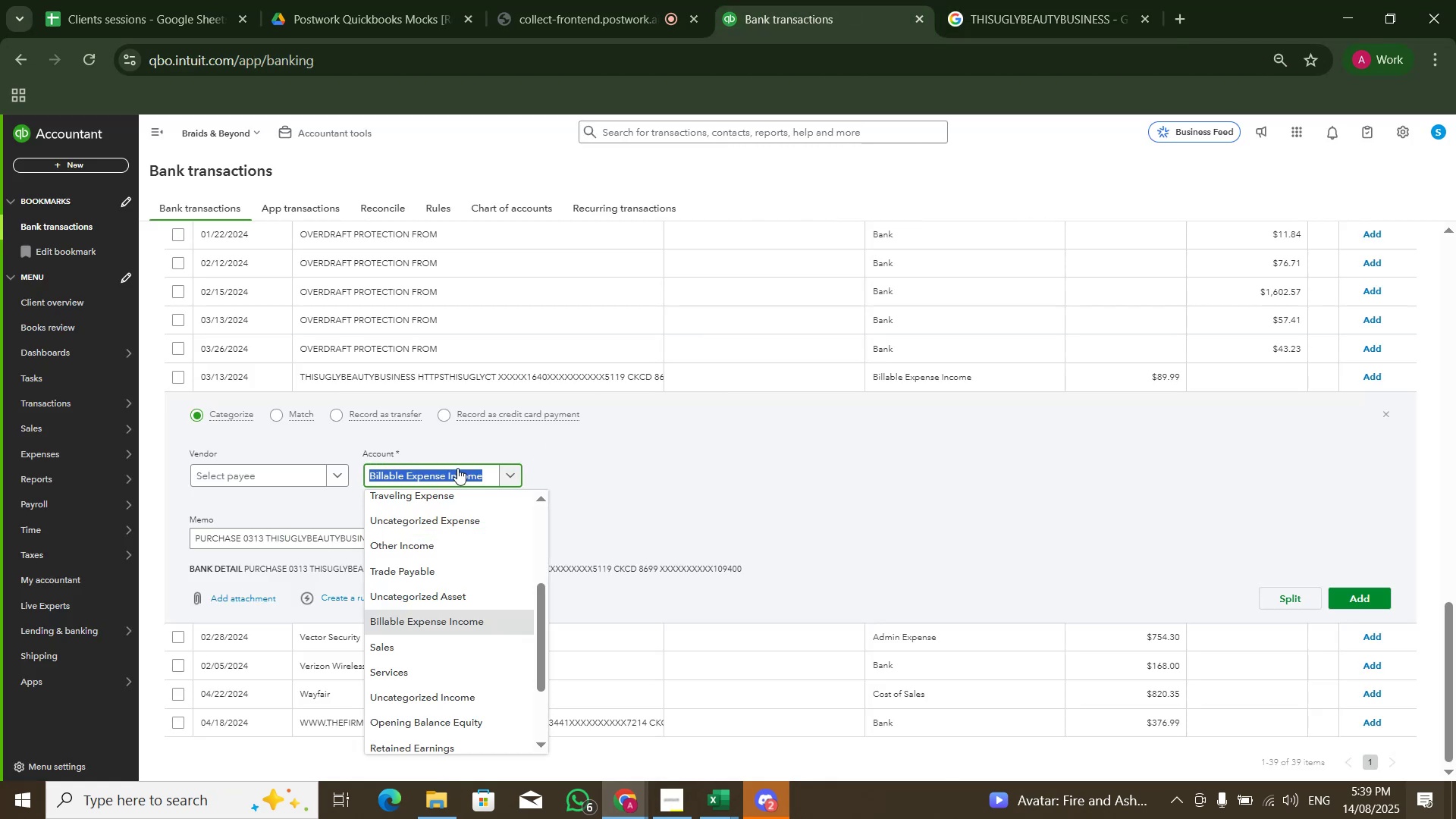 
type(admin)
 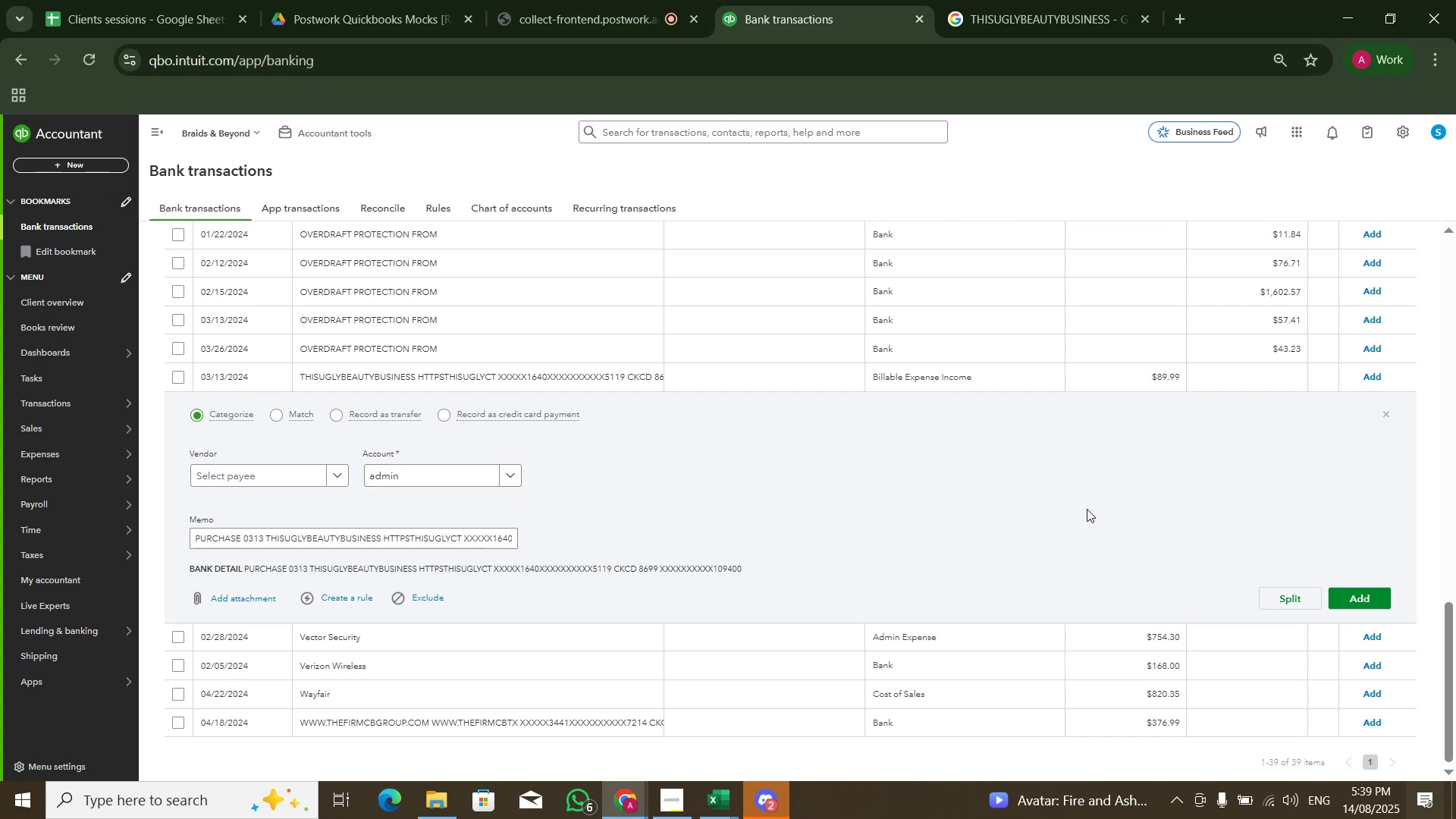 
left_click([463, 478])
 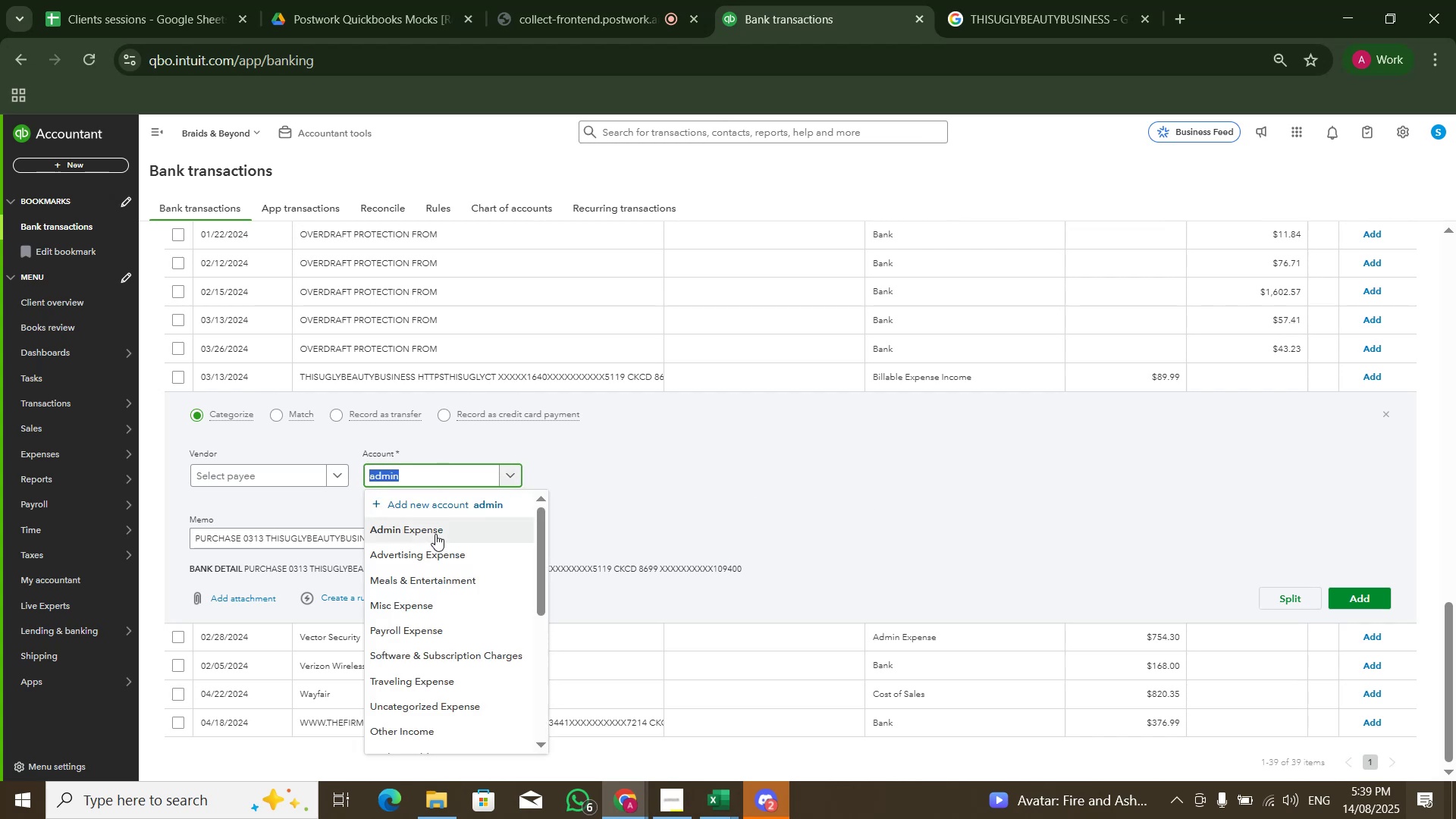 
left_click([435, 534])
 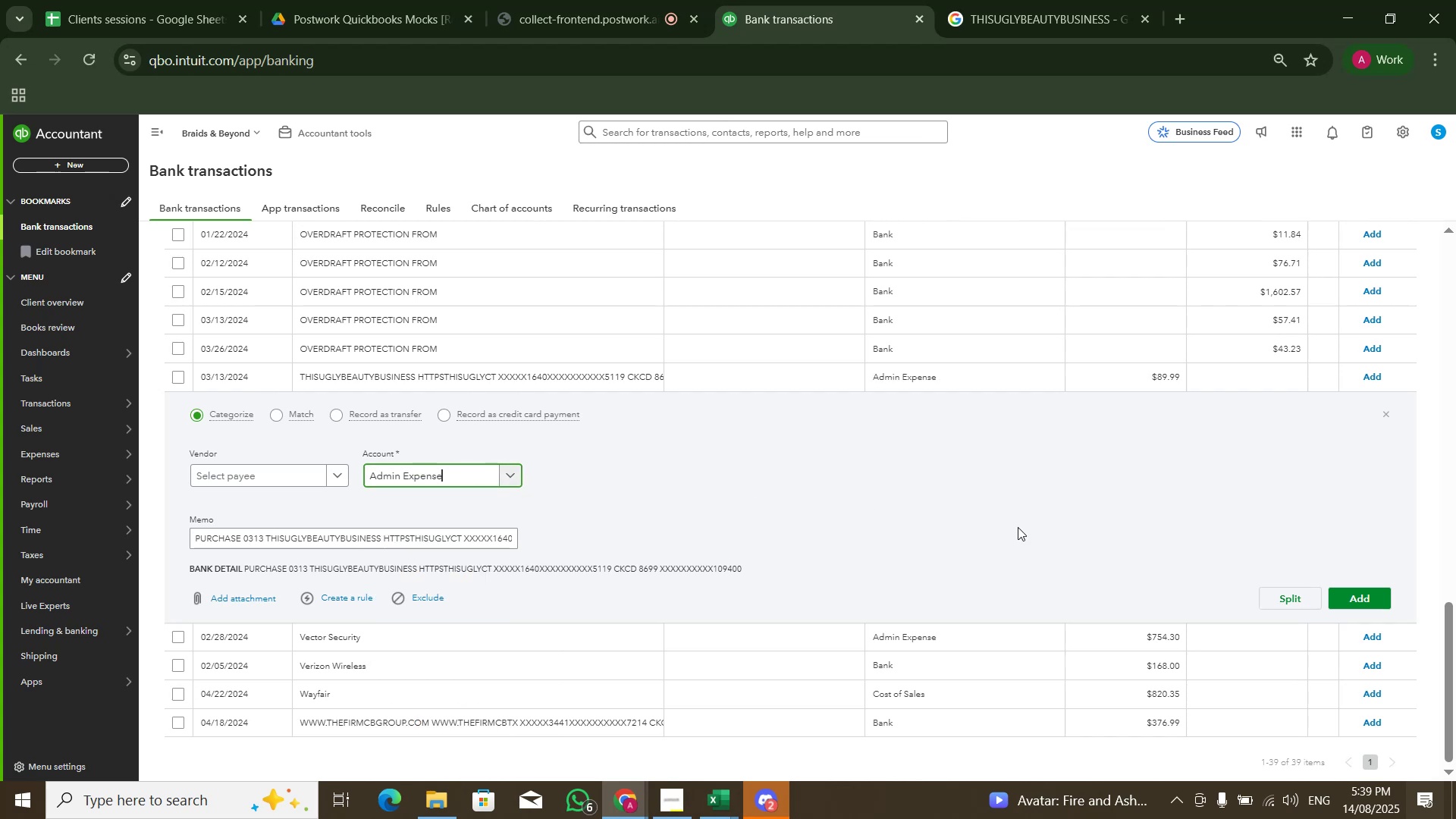 
left_click_drag(start_coordinate=[1018, 527], to_coordinate=[1022, 527])
 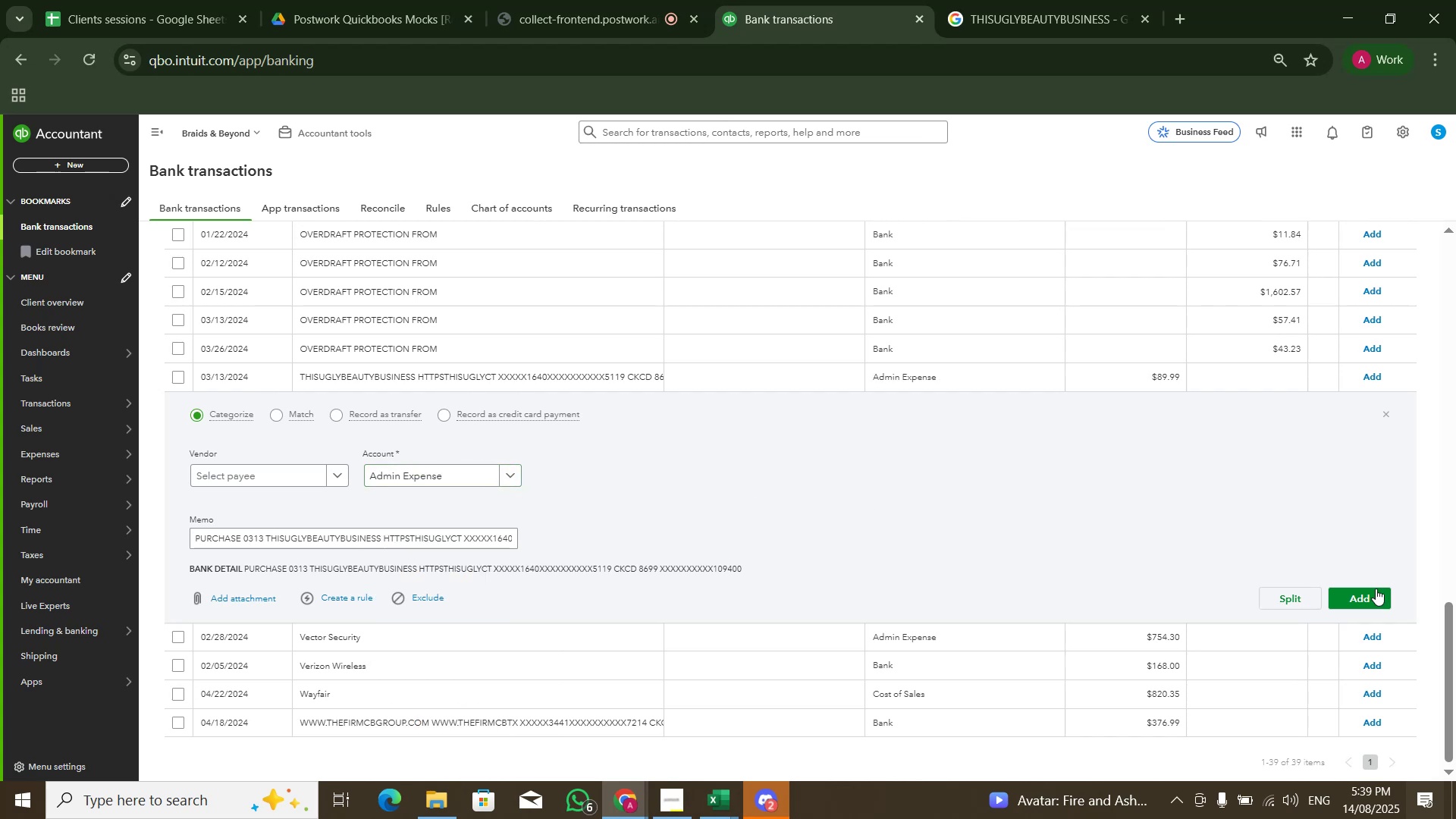 
left_click([1376, 591])
 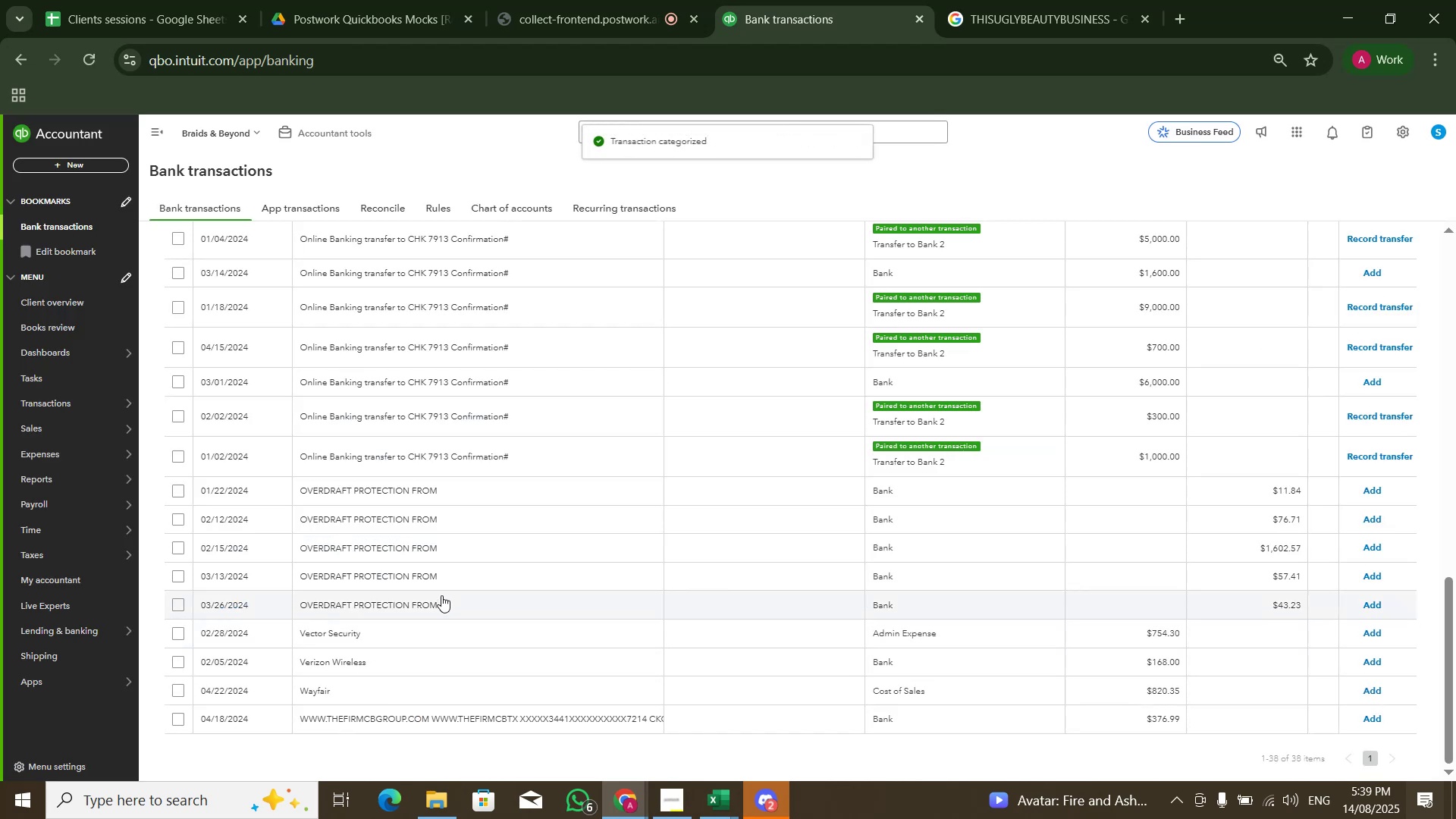 
left_click([429, 636])
 